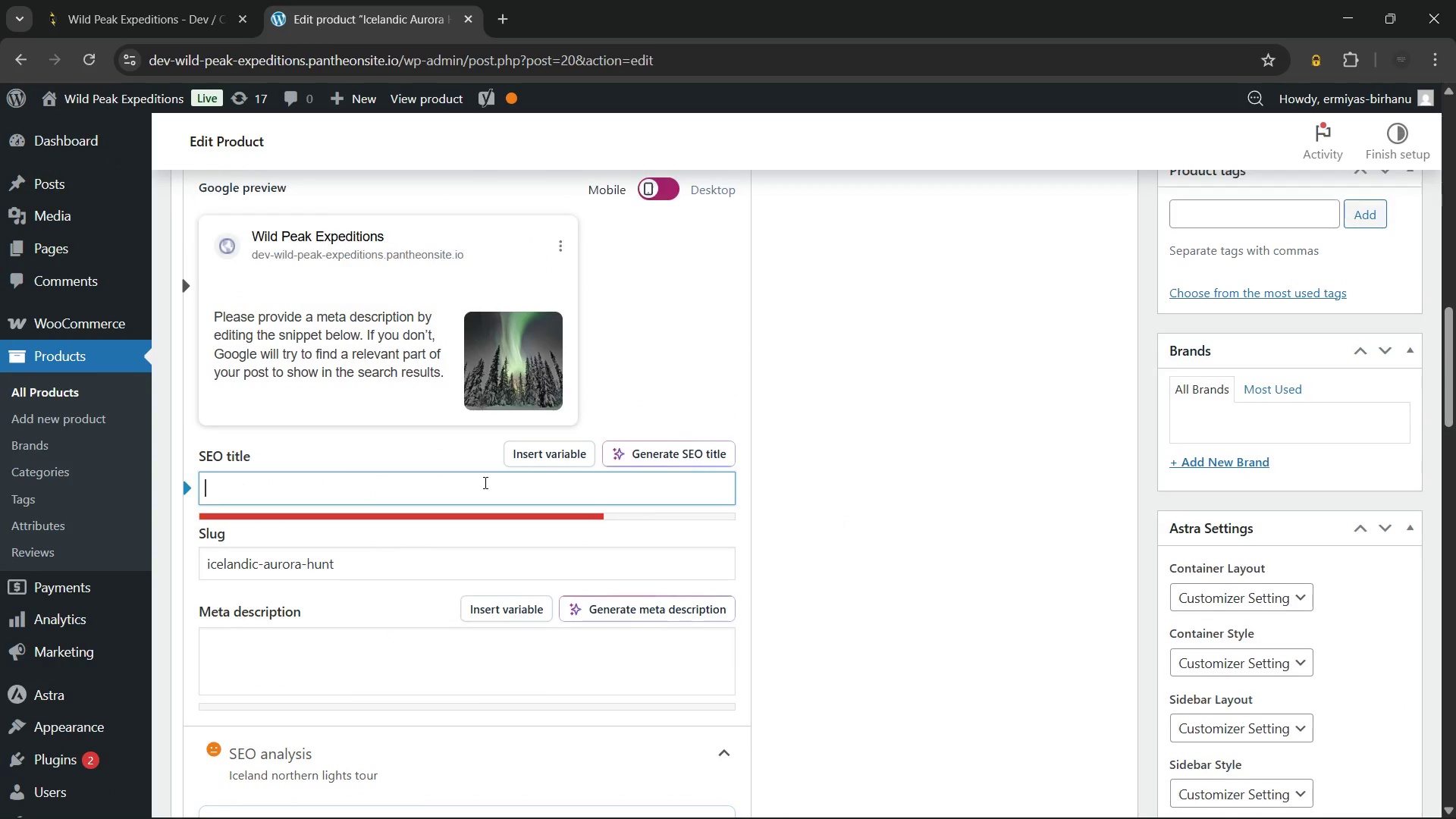 
key(Backspace)
 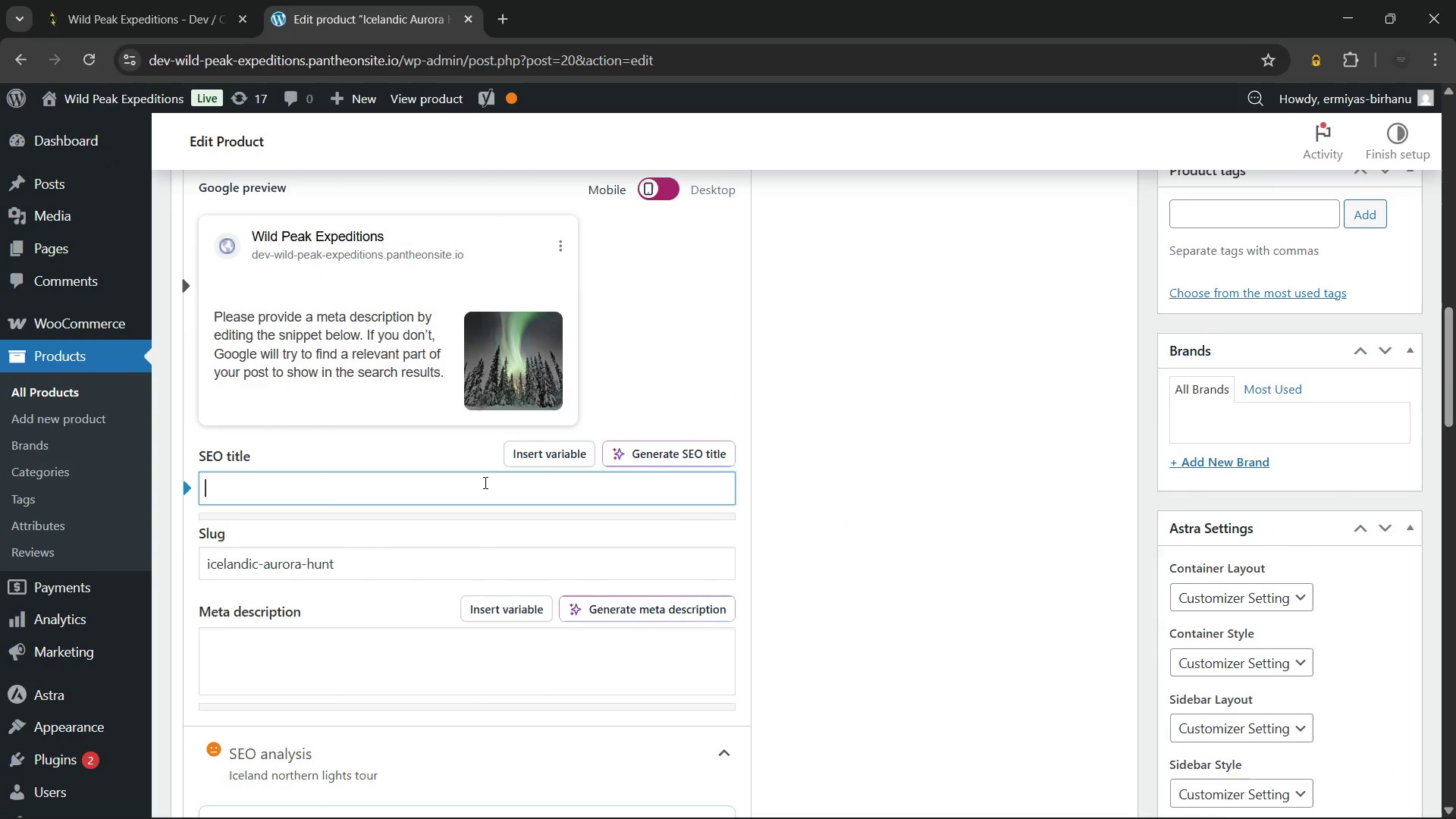 
type(Iceland Northern Lights Tour | Aurora & Highlands Discovery | wild t)
key(Backspace)
type(pe)
key(Backspace)
key(Backspace)
key(Backspace)
key(Backspace)
key(Backspace)
key(Backspace)
key(Backspace)
key(Backspace)
key(Backspace)
key(Backspace)
 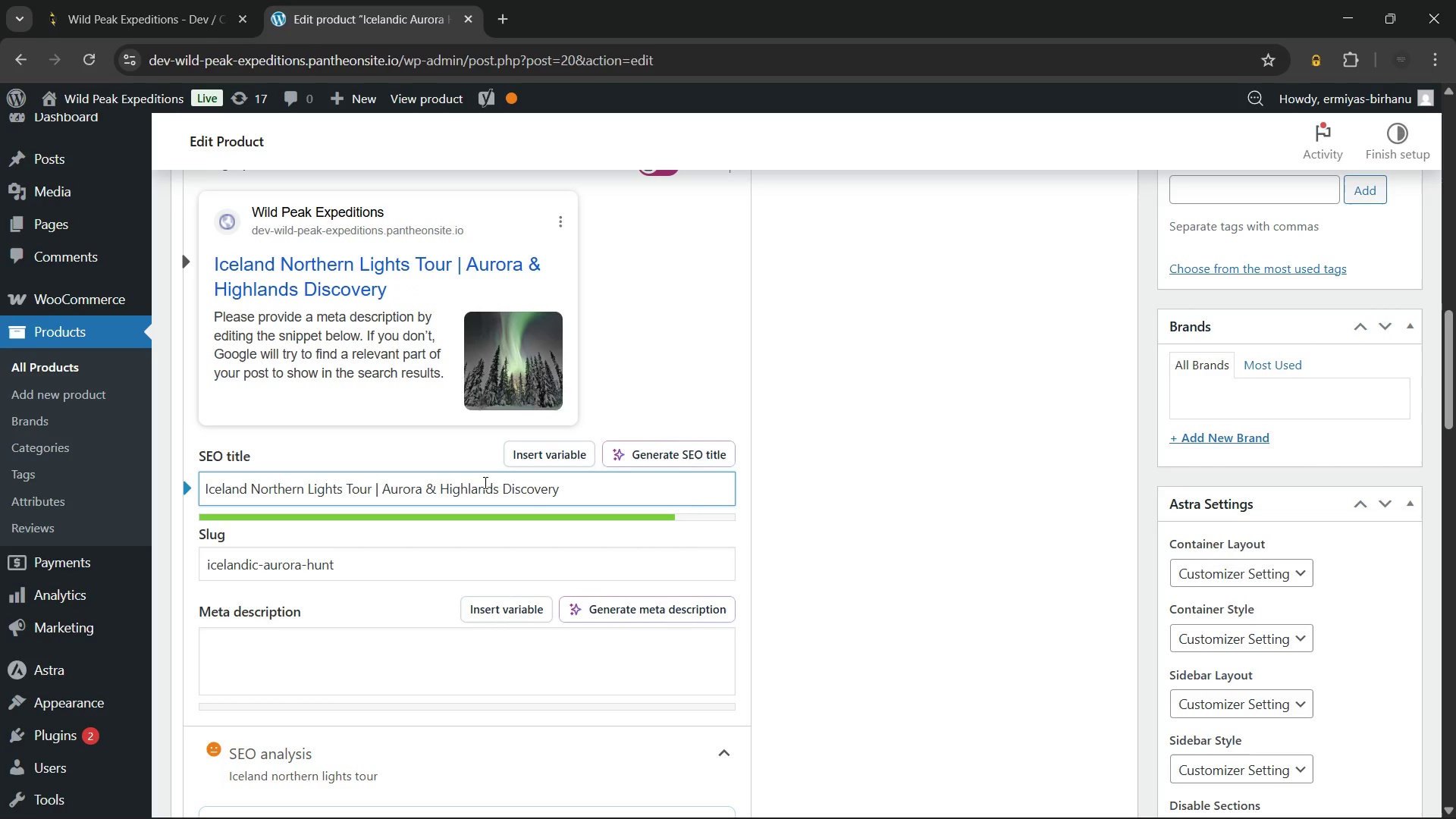 
wait(23.3)
 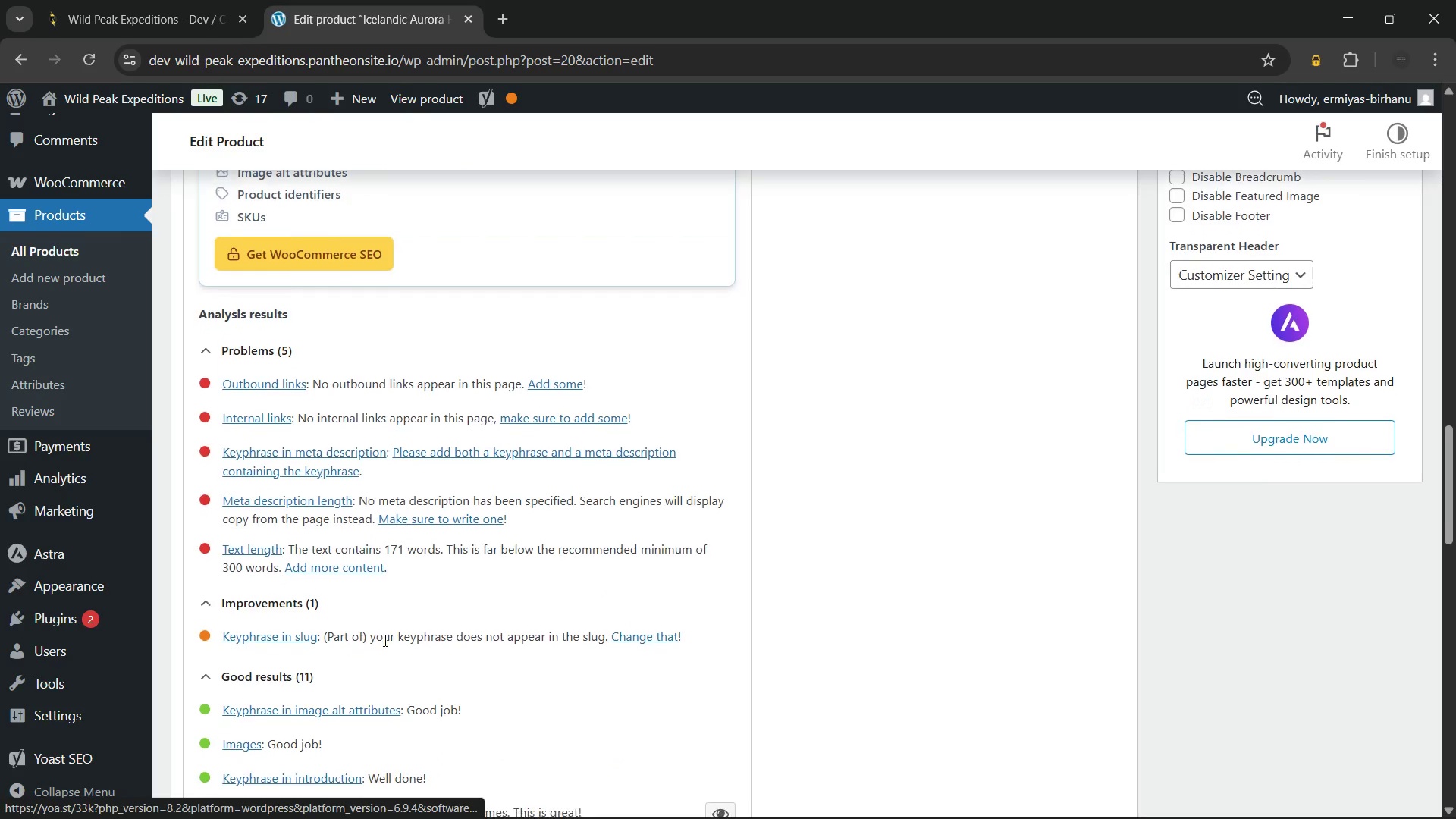 
left_click([455, 389])
 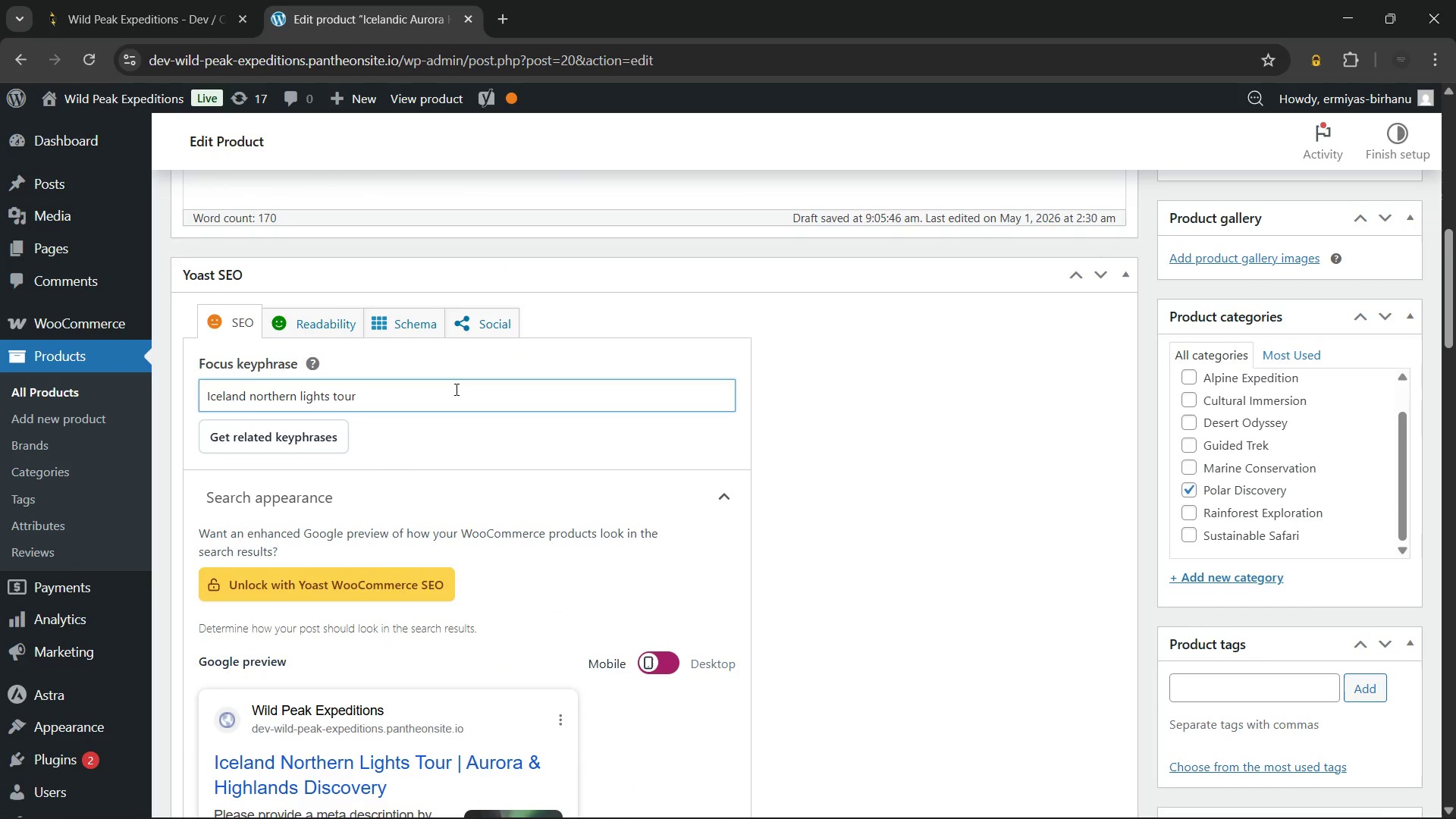 
key(Control+A)
 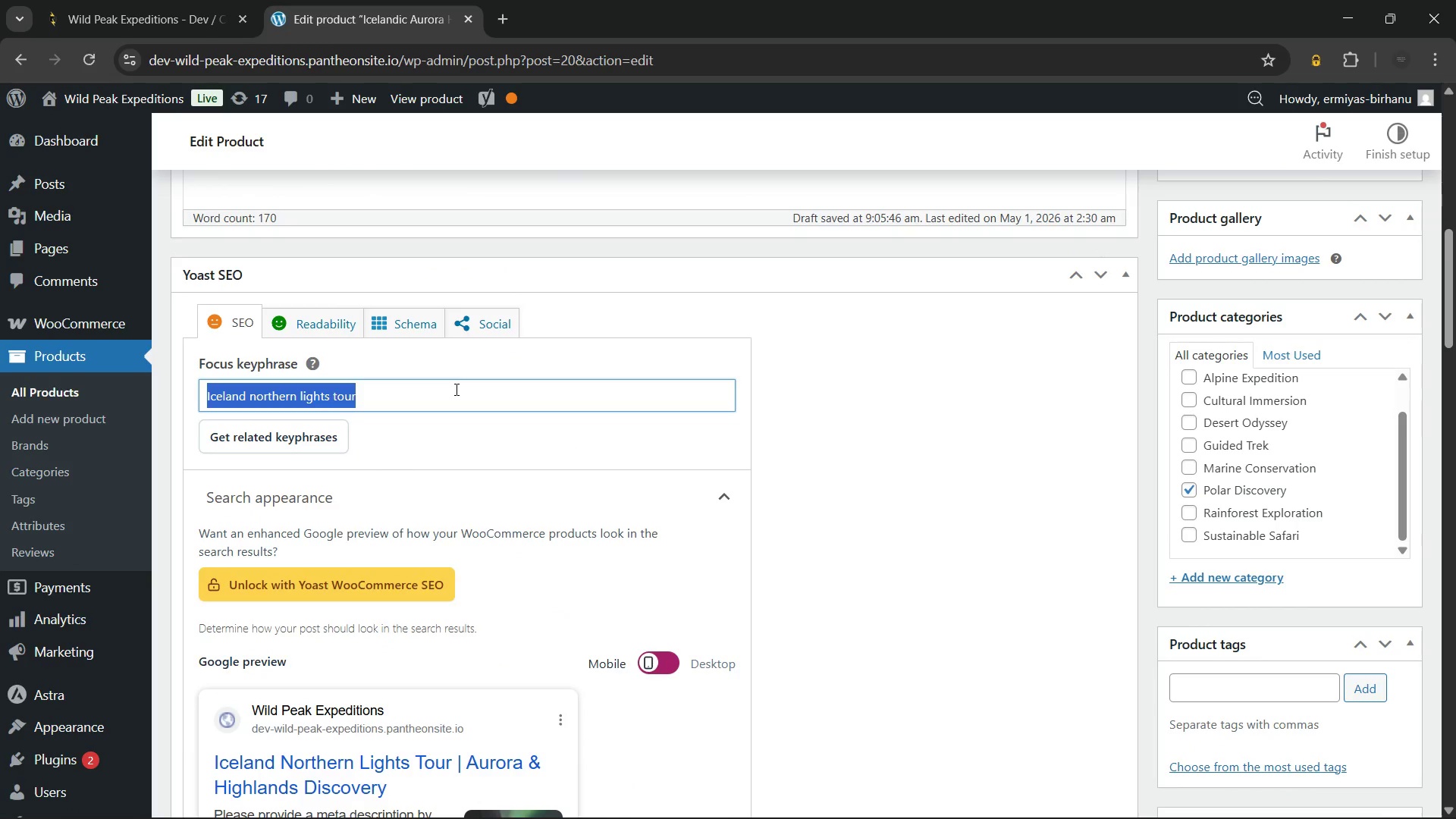 
key(Control+C)
 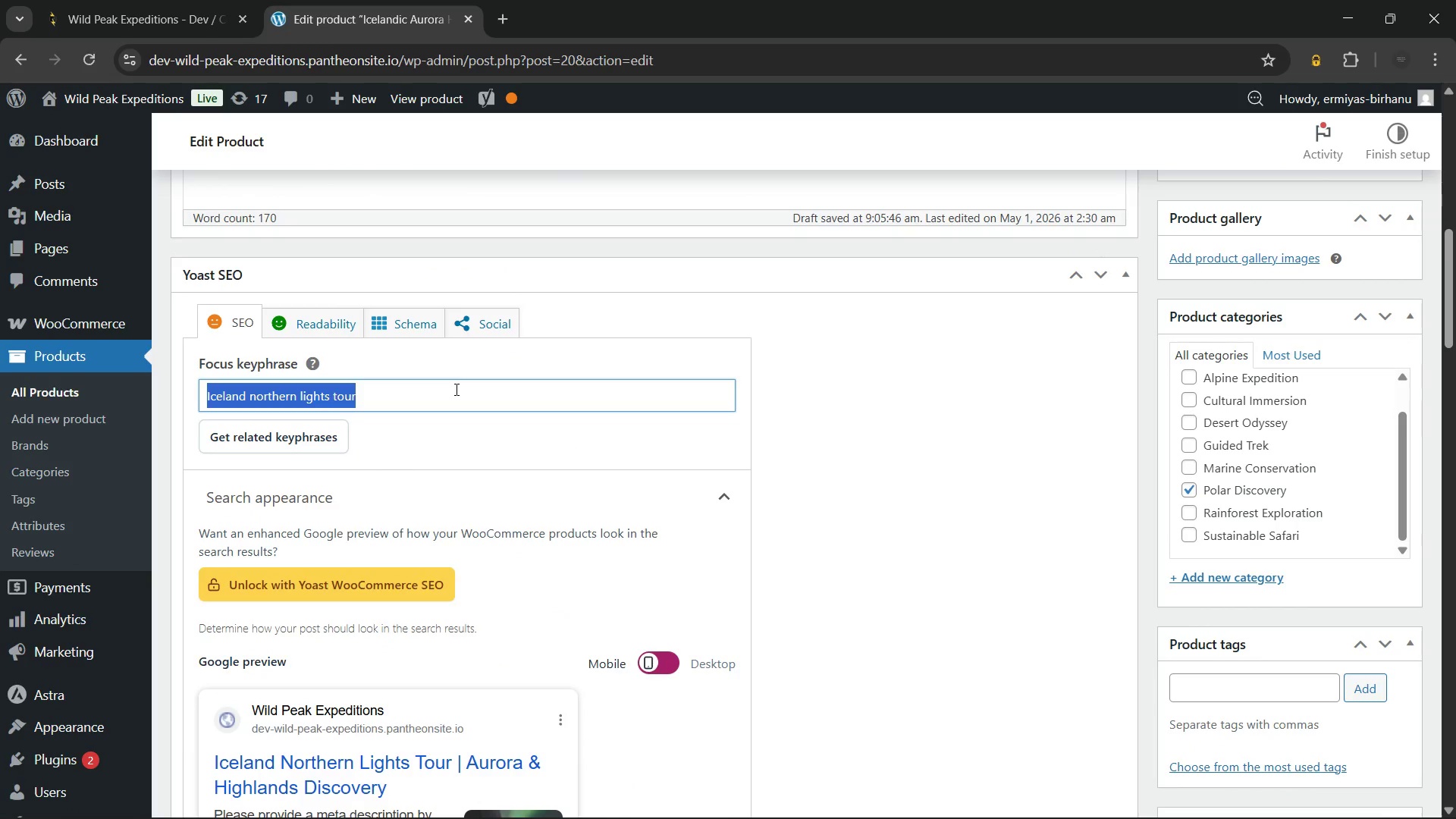 
left_click([455, 389])
 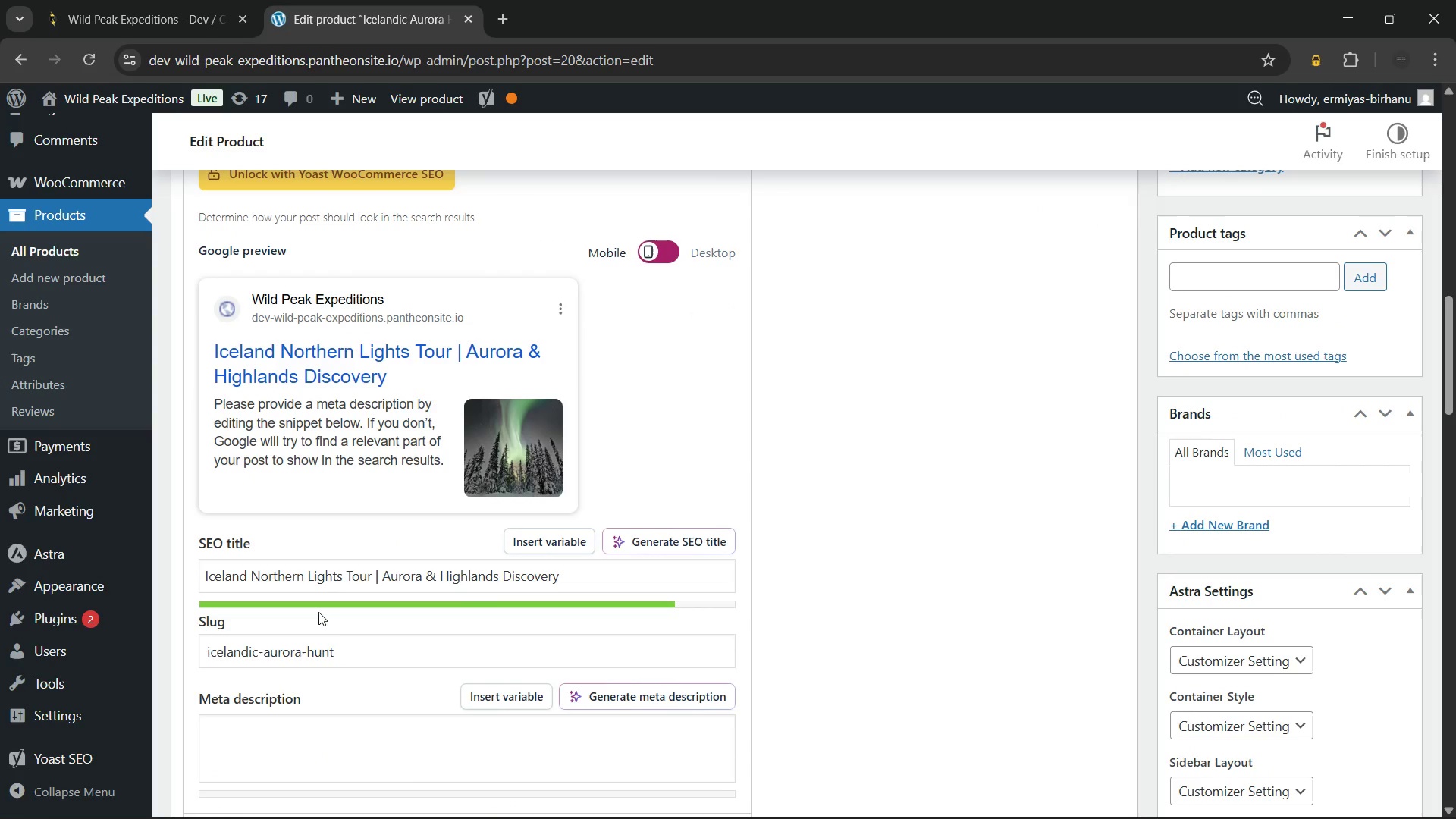 
left_click([345, 642])
 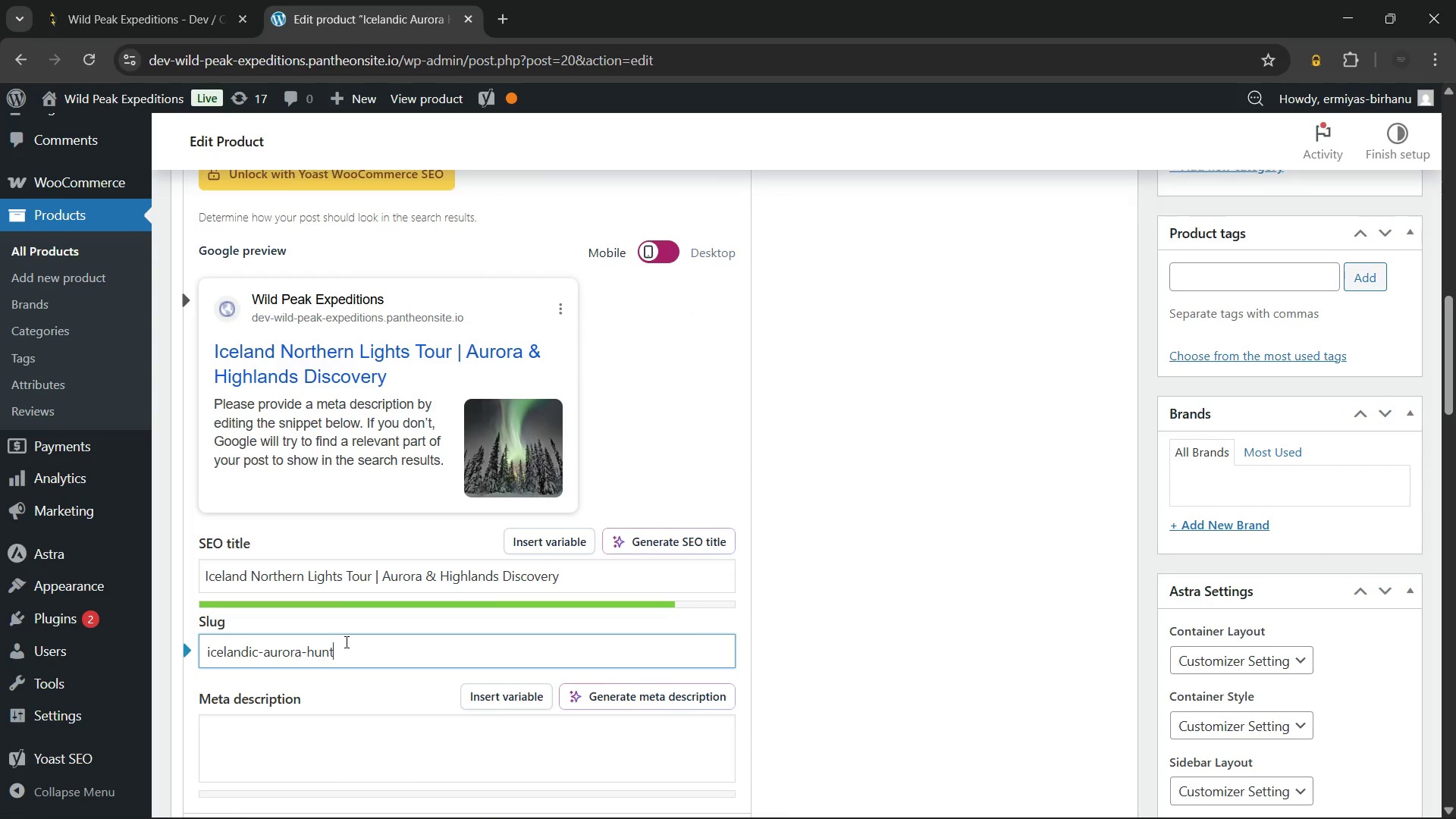 
key(Control+A)
 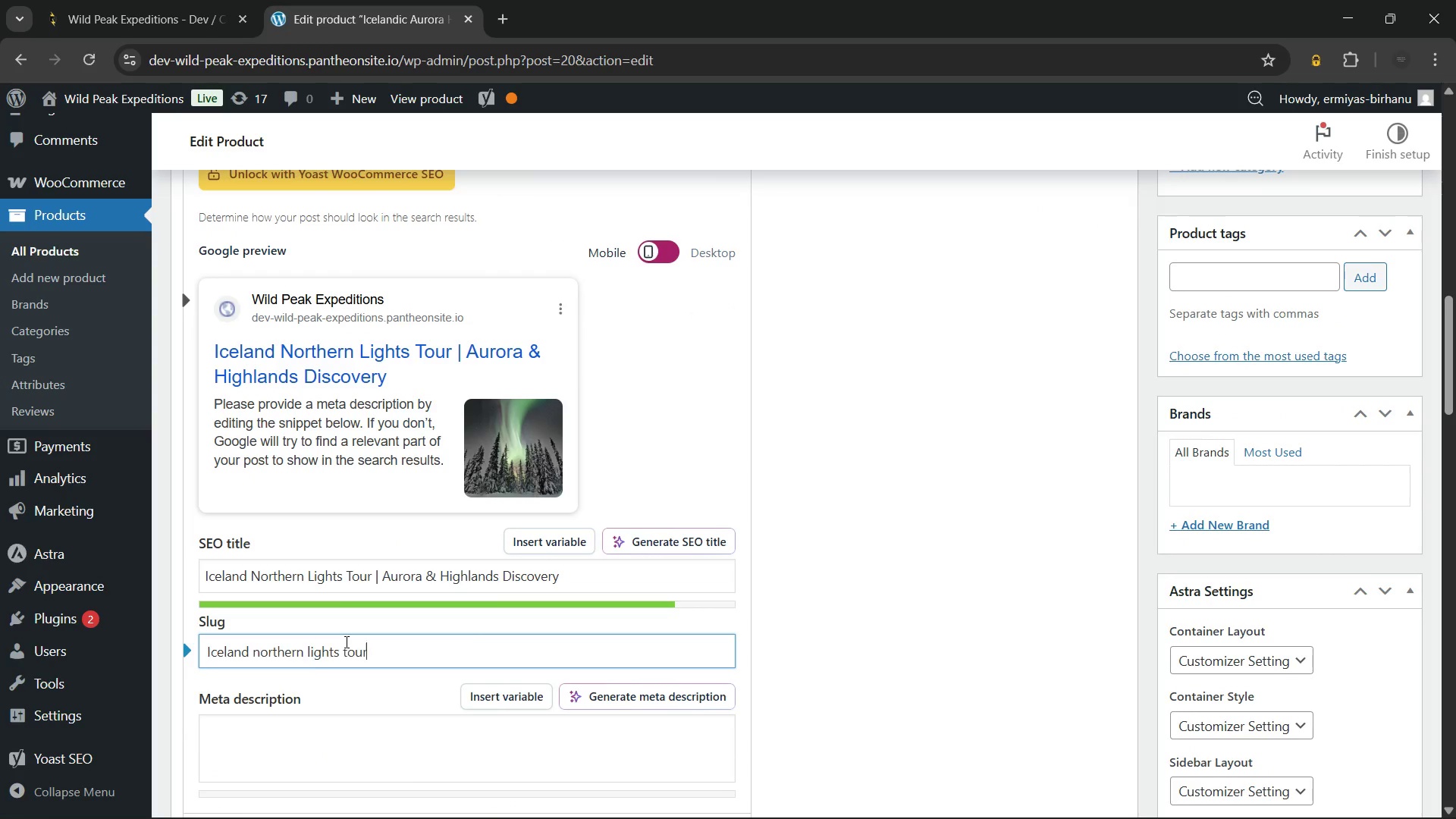 
key(Control+V)
 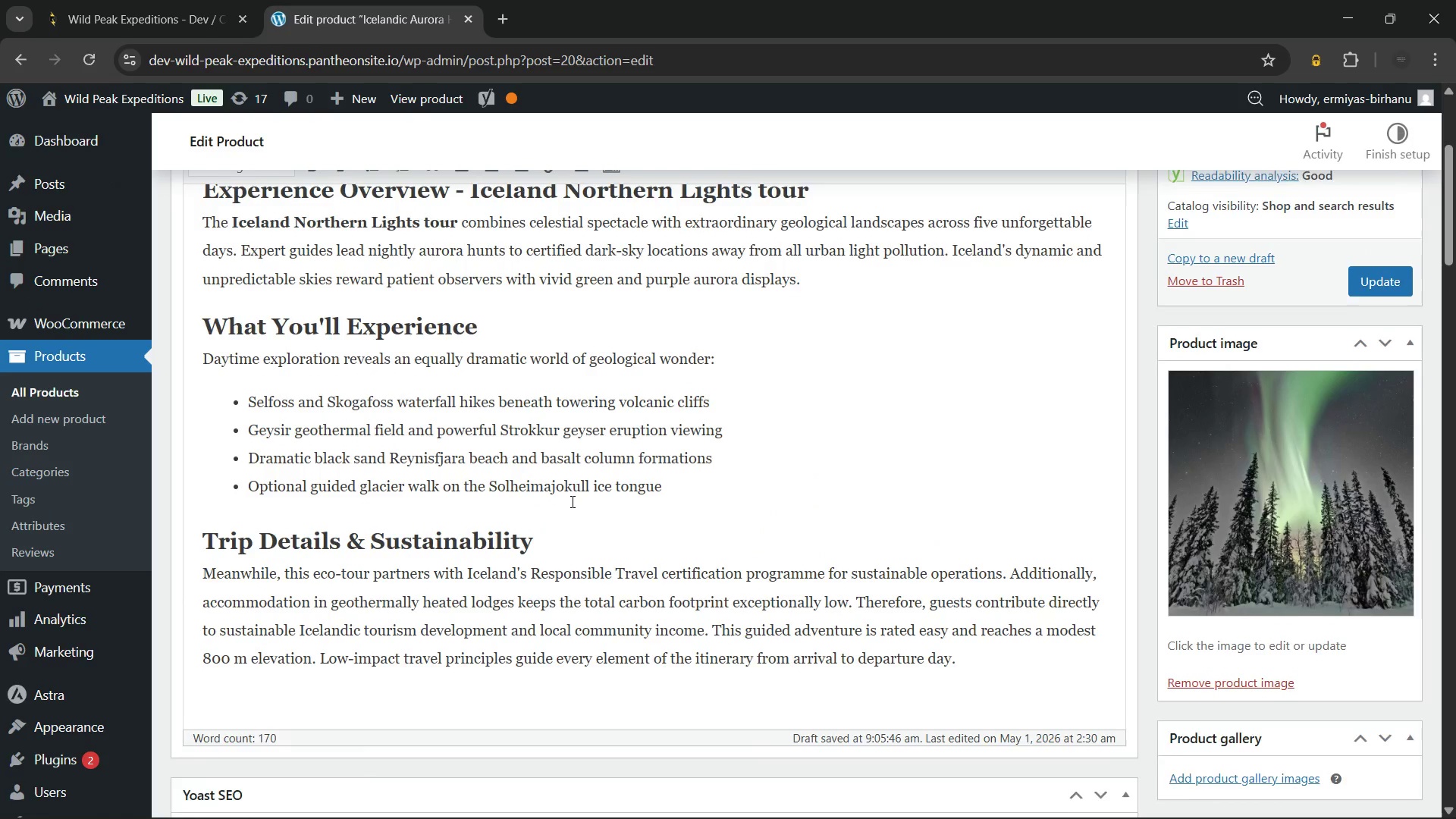 
wait(8.02)
 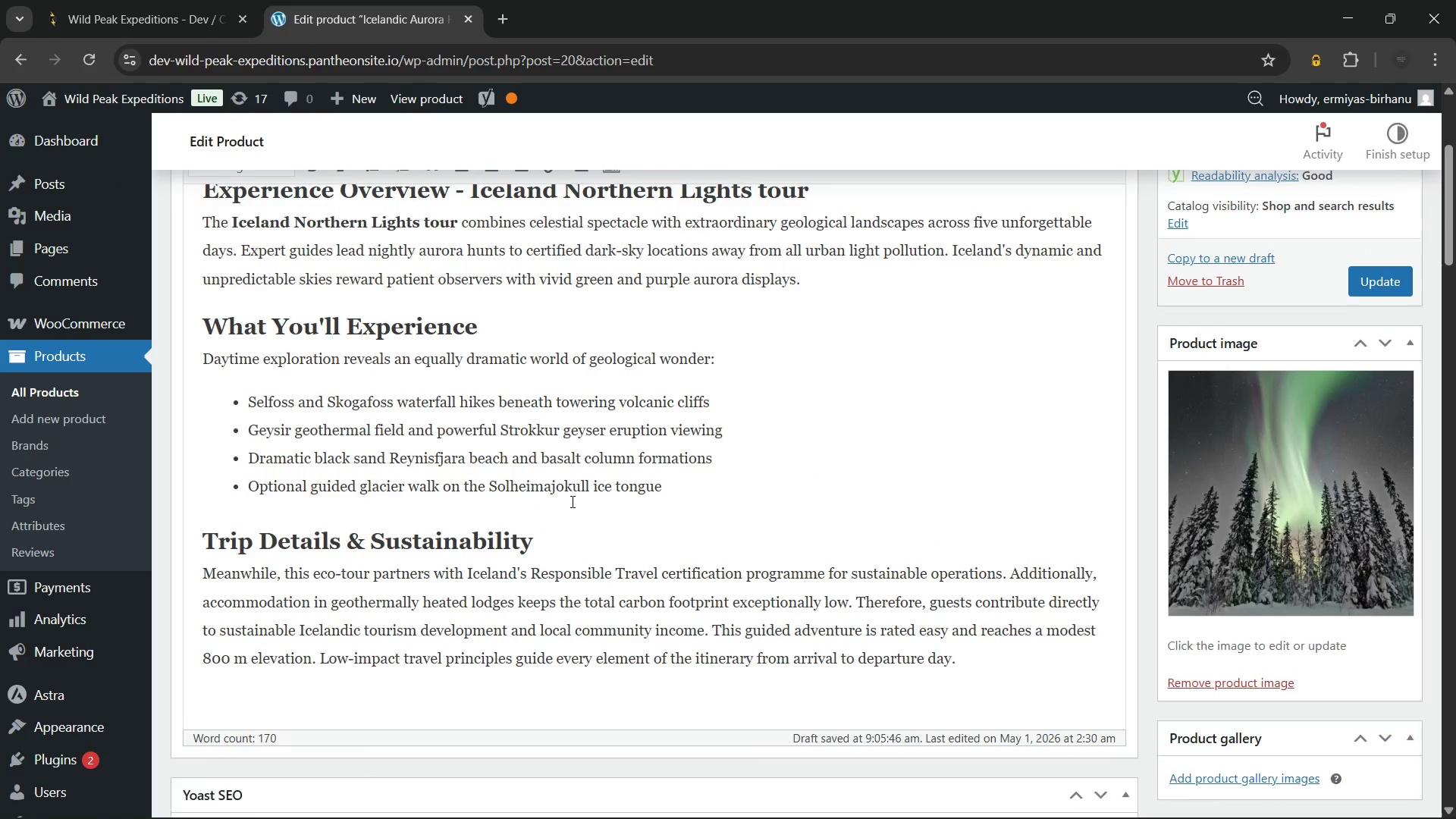 
left_click([497, 362])
 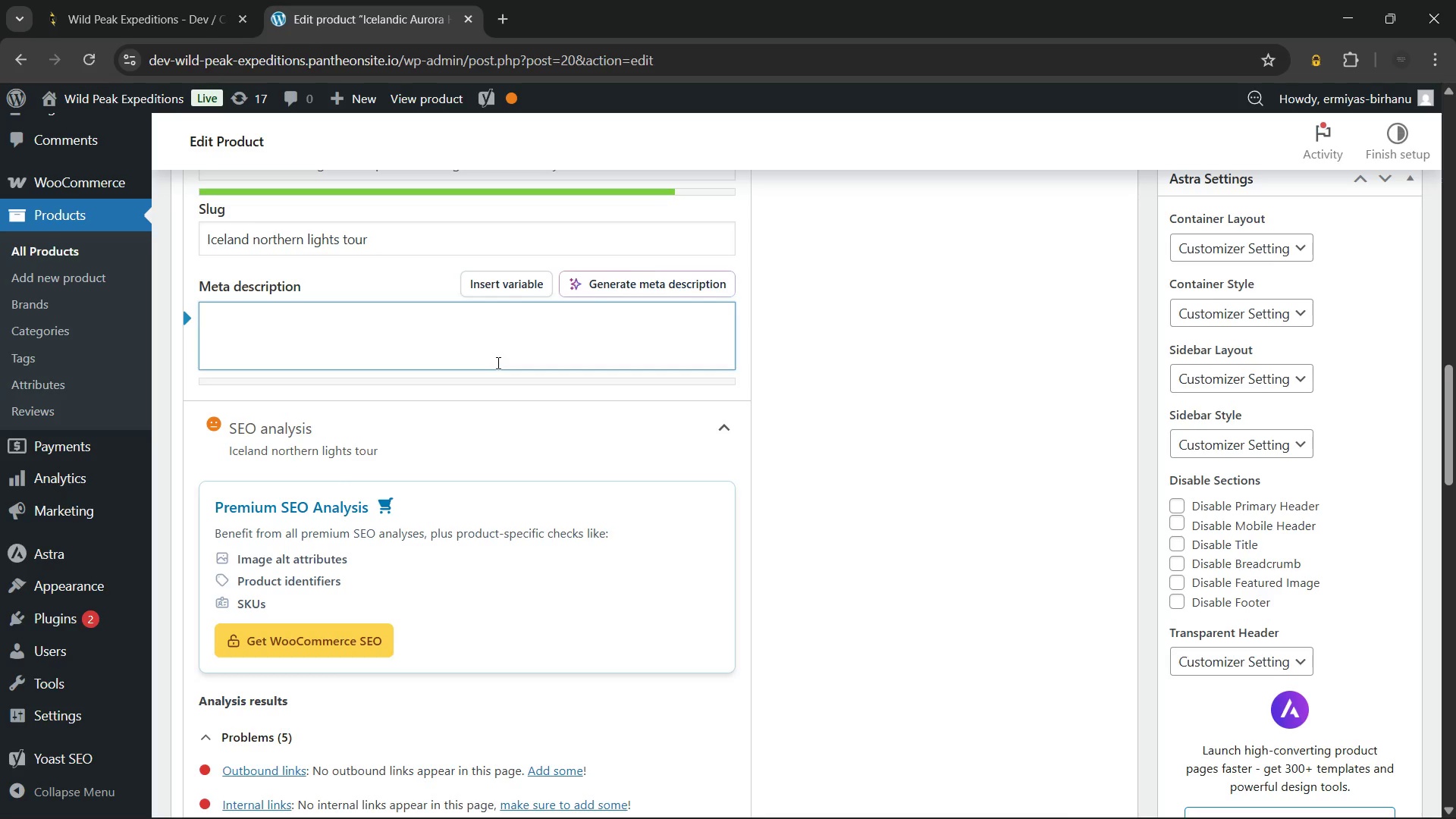 
wait(8.84)
 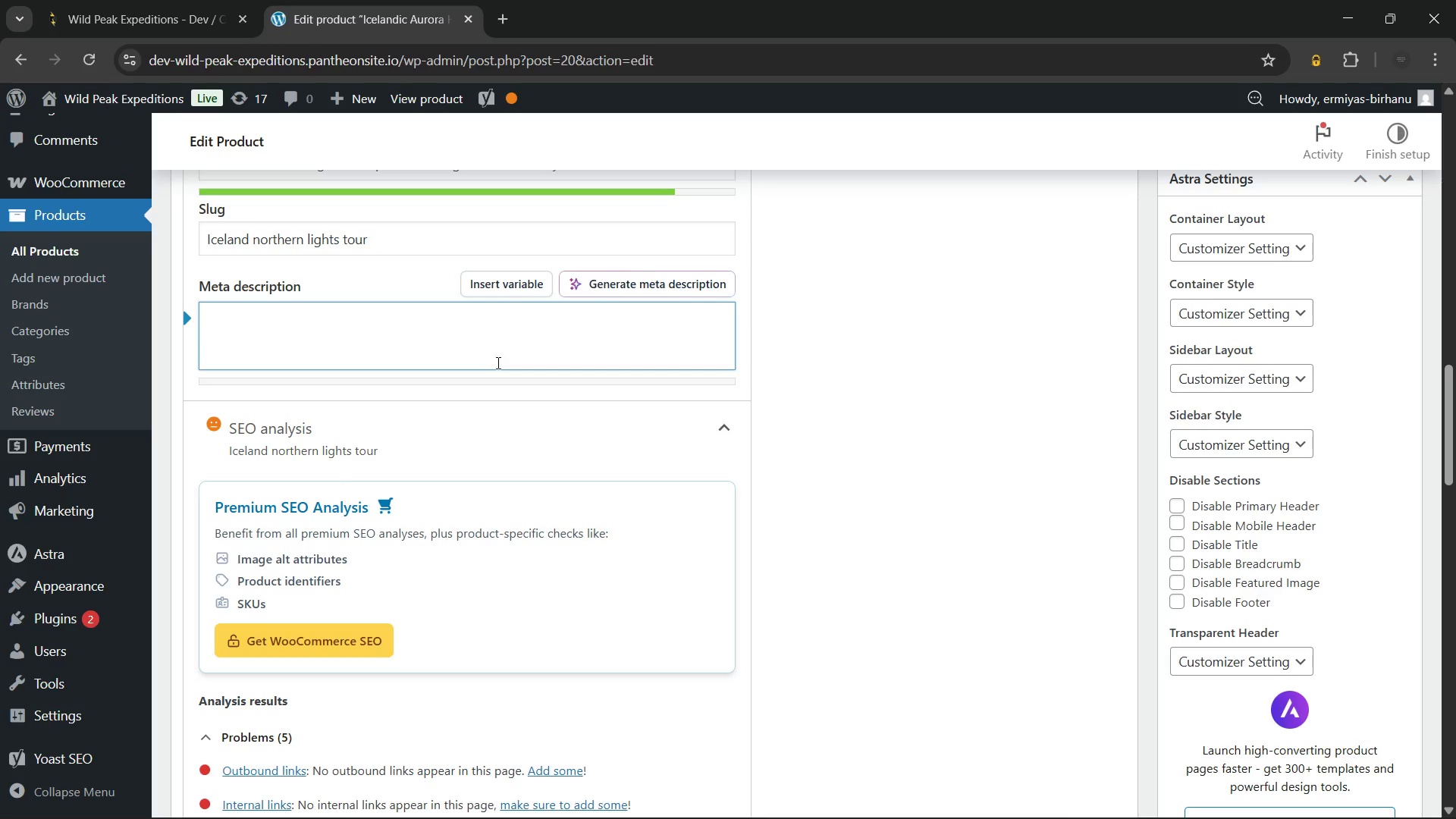 
type(See the Iceland Northern Lights tour over 5 guided days of aurora hunts, geysers, and eco-lodges. Experience Iceland's dramatic beauty. Book now.)
 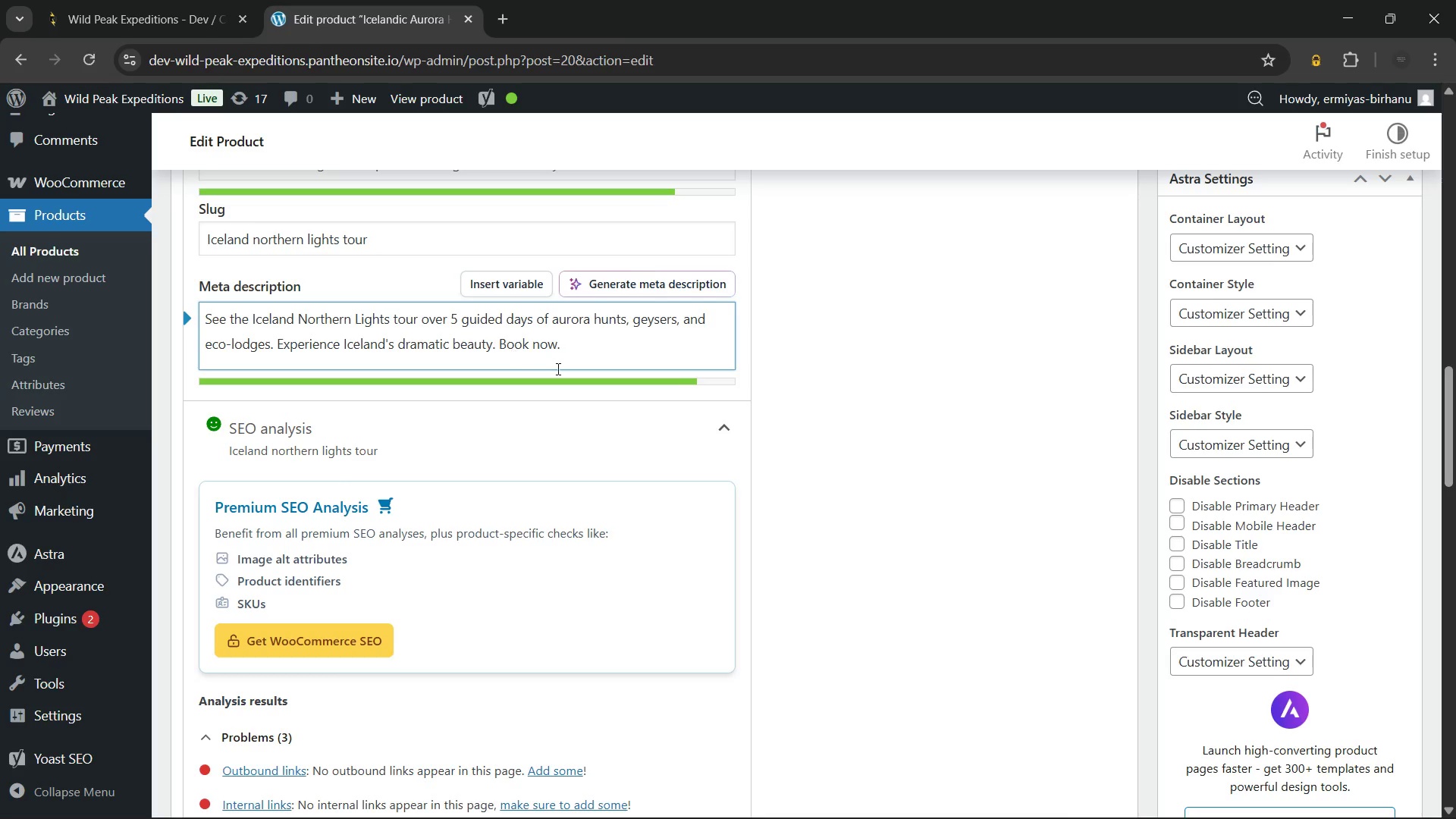 
left_click([979, 338])
 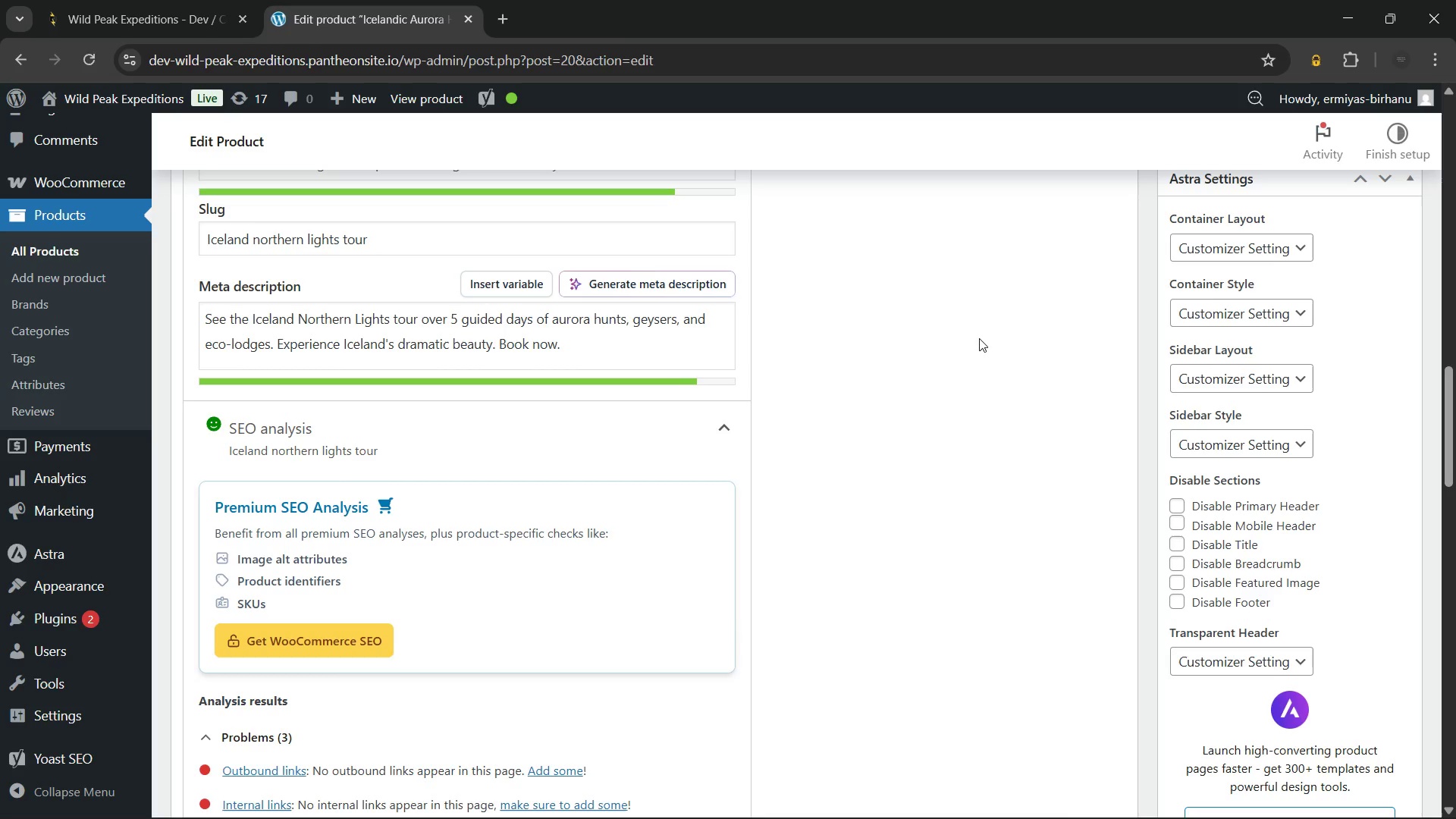 
scroll: coordinate [979, 338], scroll_direction: up, amount: 10.0
 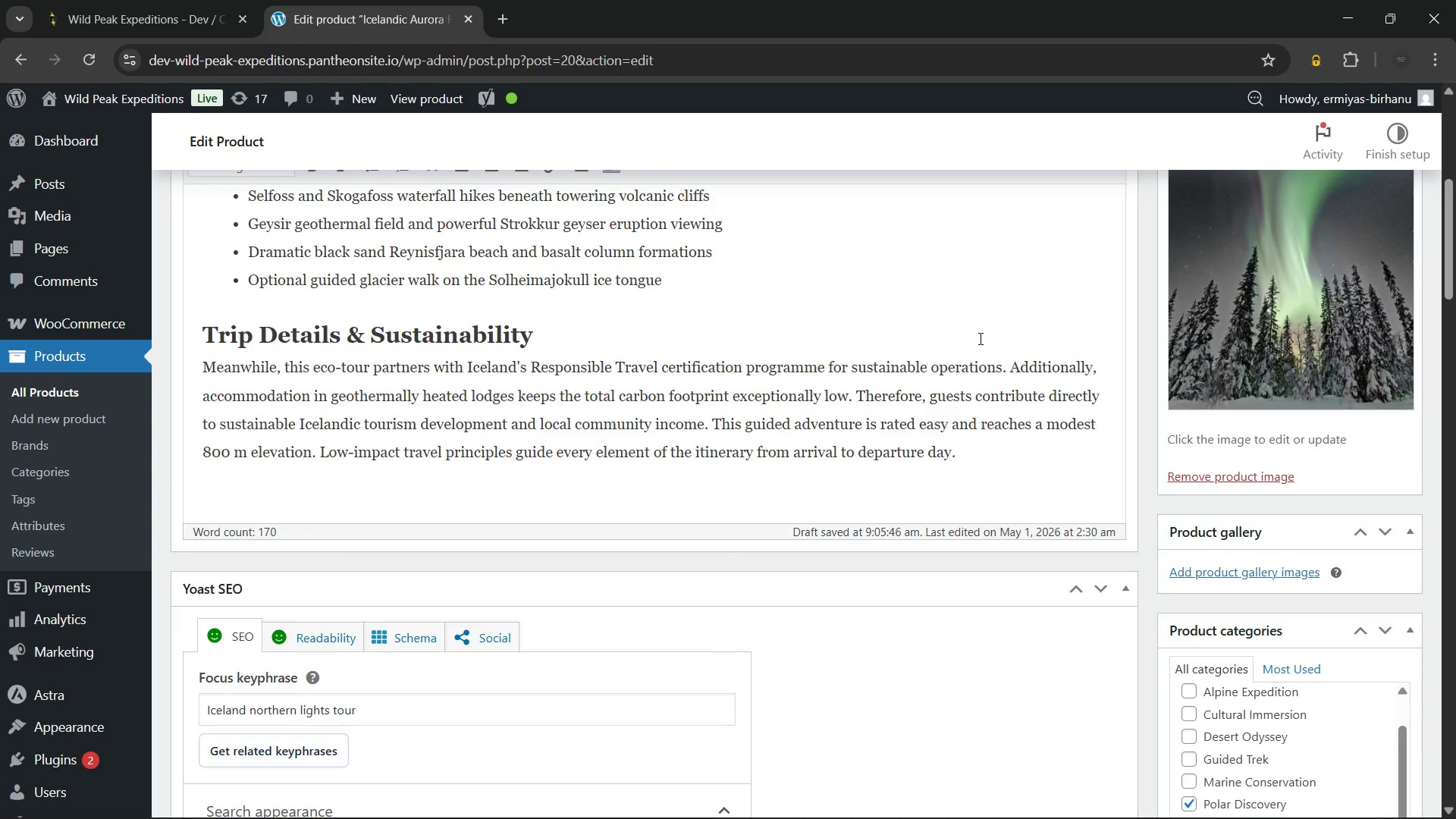 
scroll: coordinate [979, 338], scroll_direction: down, amount: 5.0
 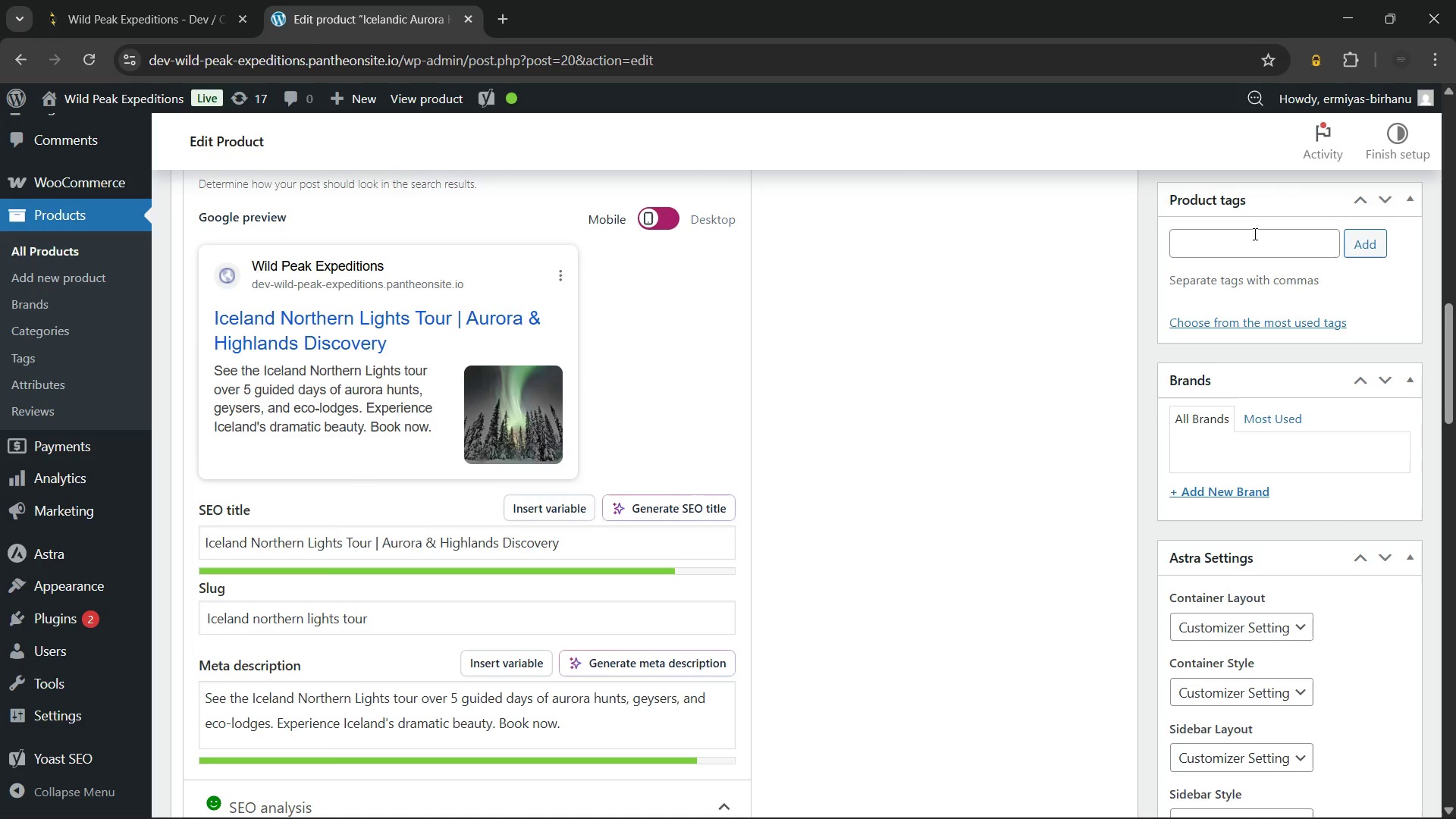 
left_click([1248, 234])
 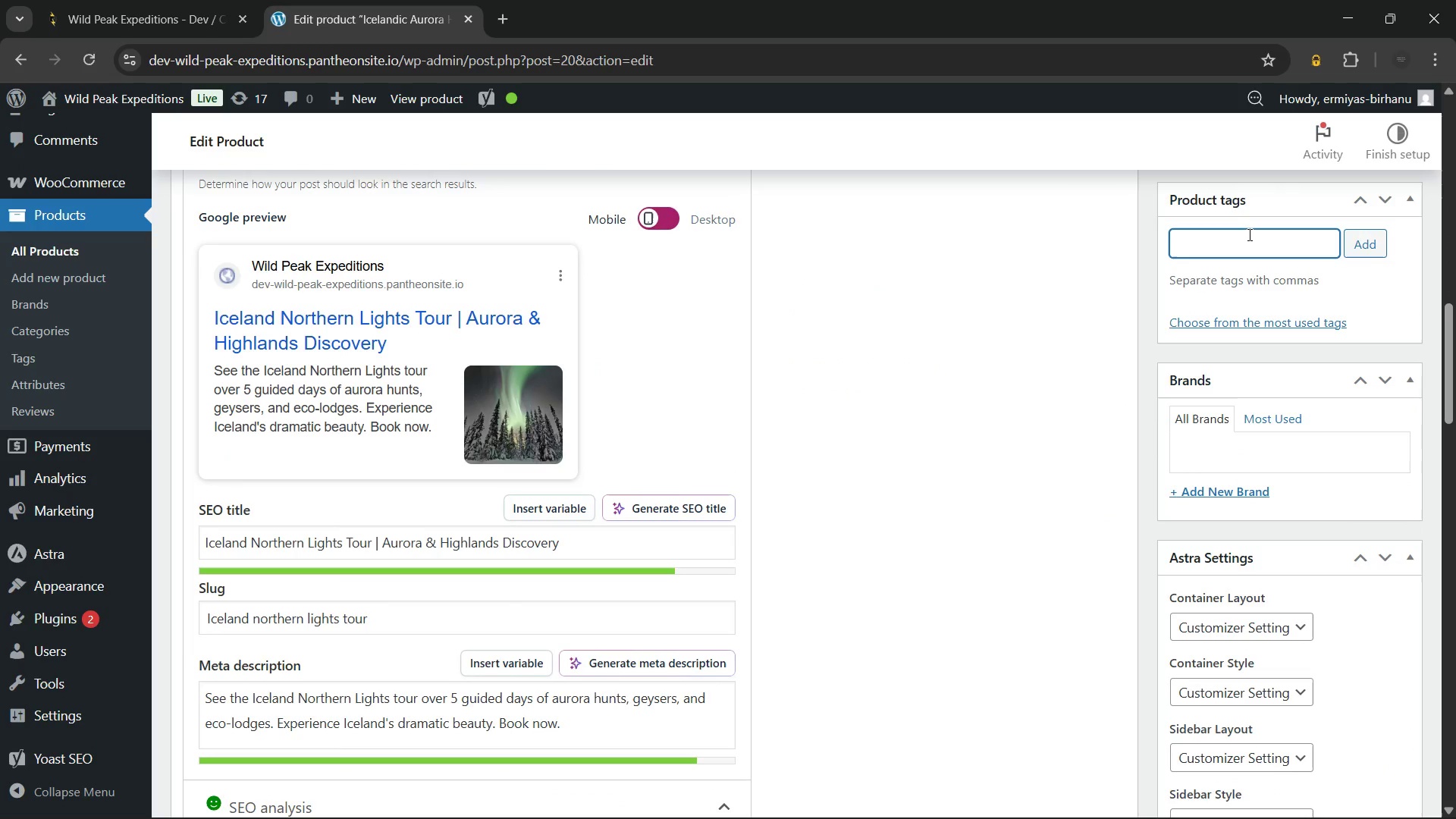 
type(ice)
 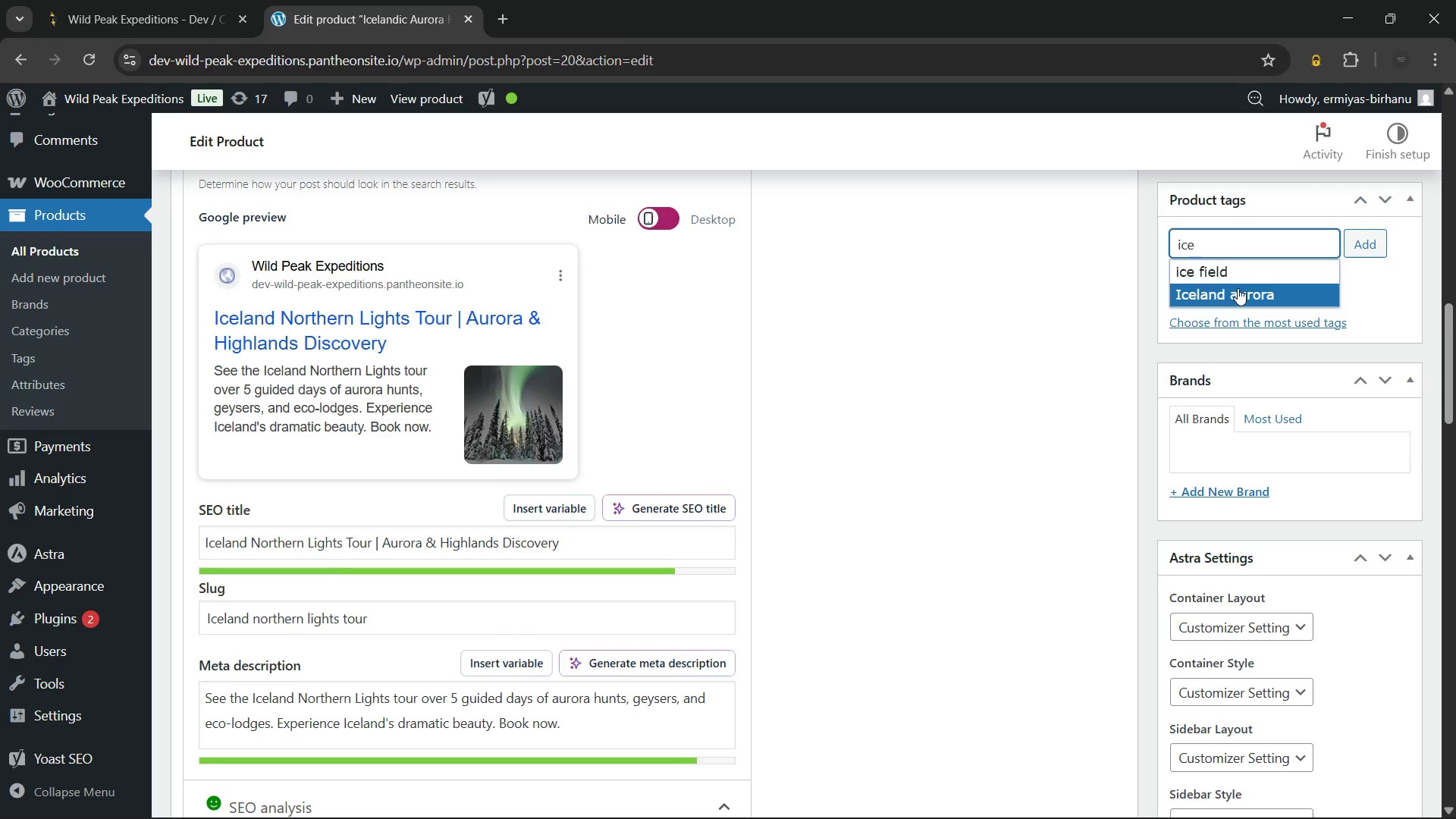 
left_click([1238, 288])
 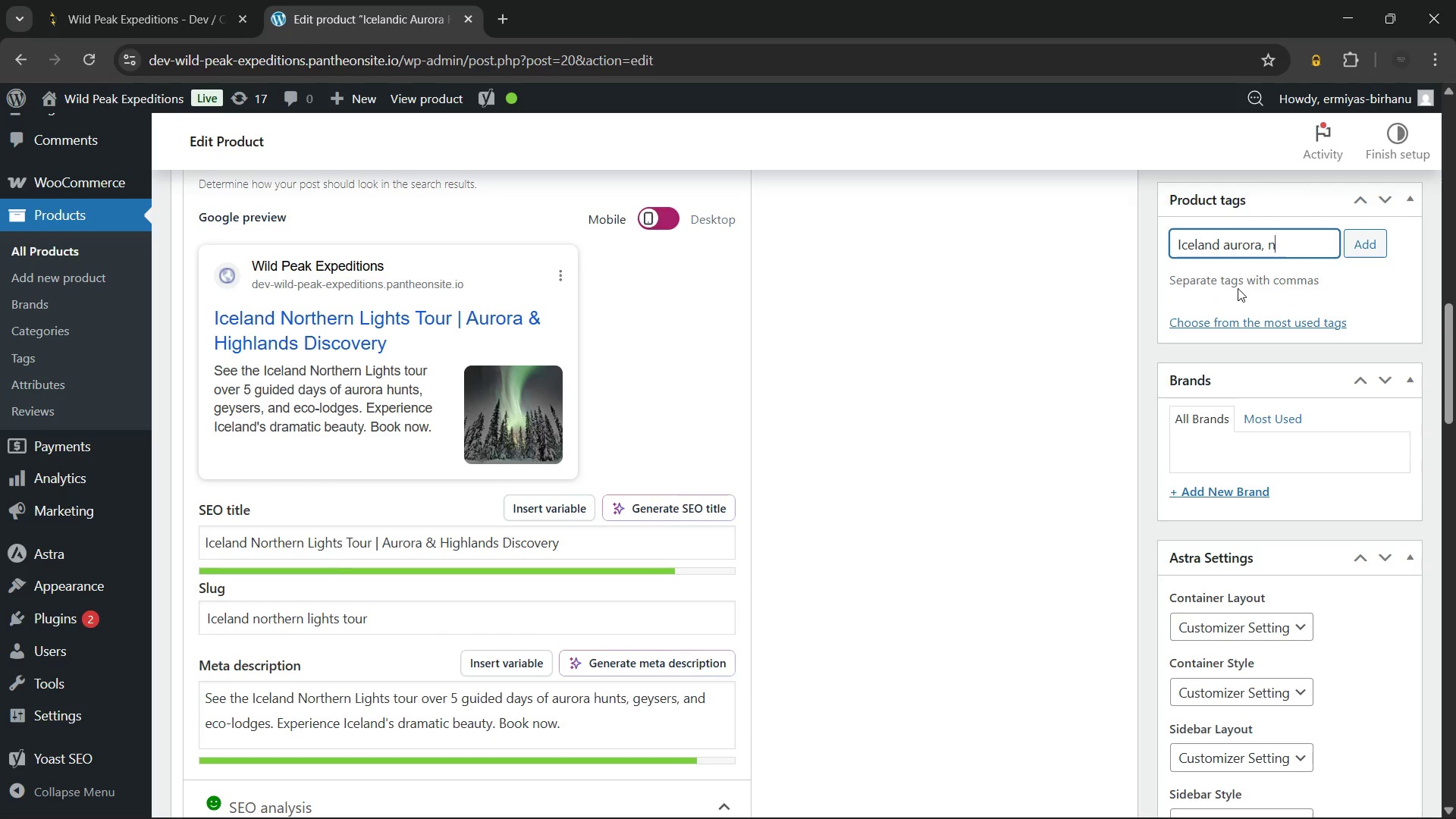 
type(nort)
 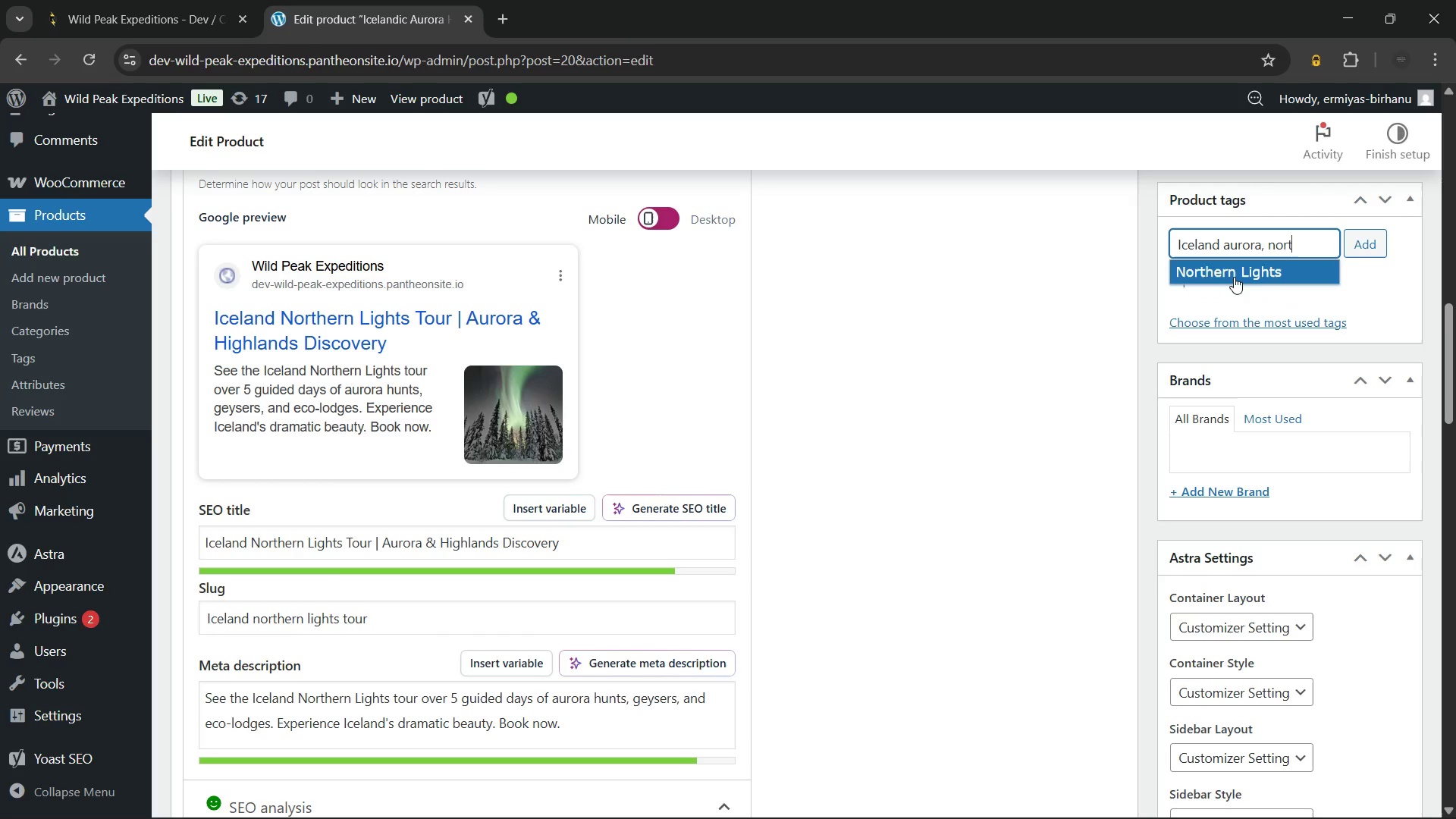 
left_click([1234, 277])
 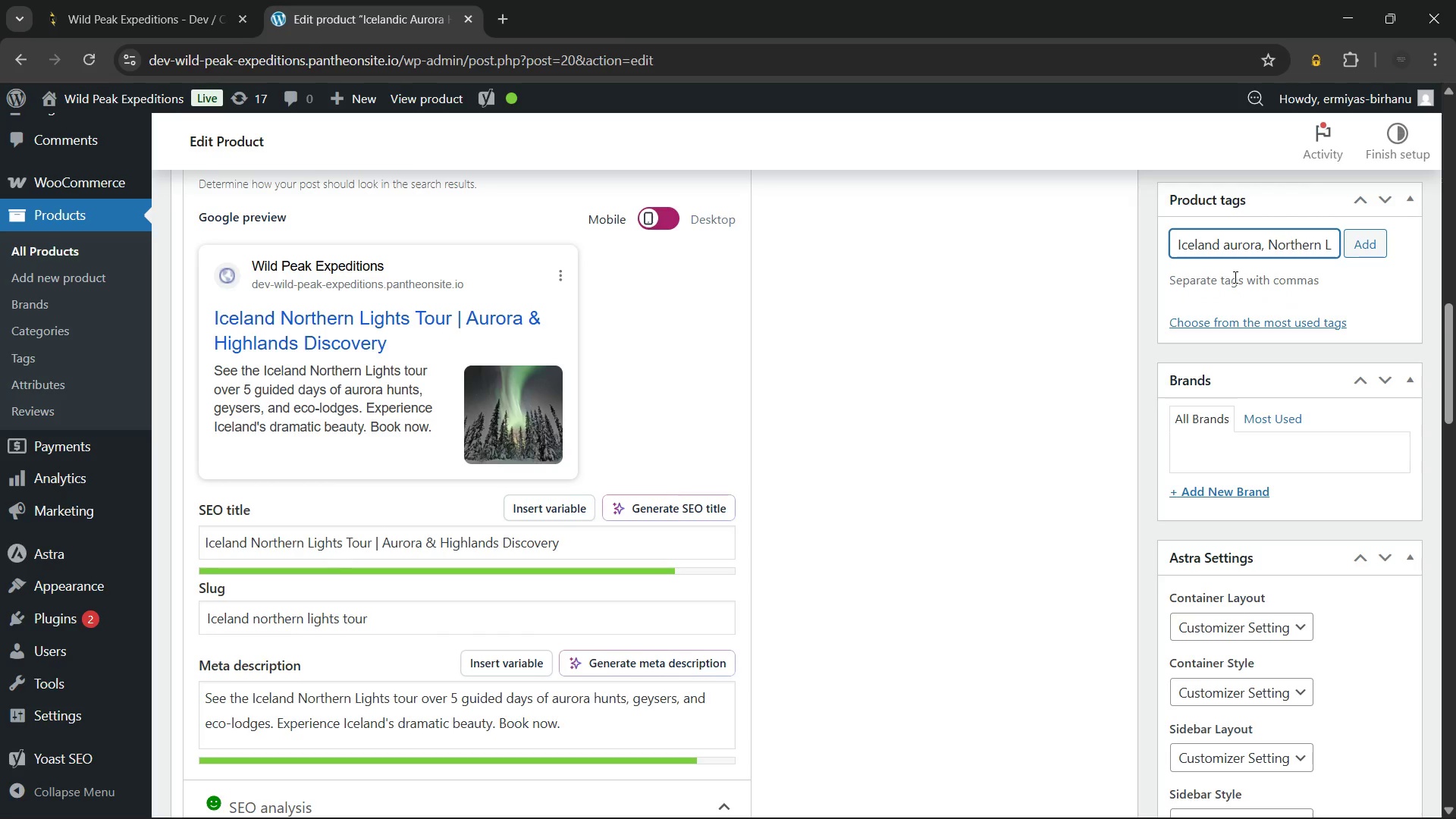 
type(pol)
 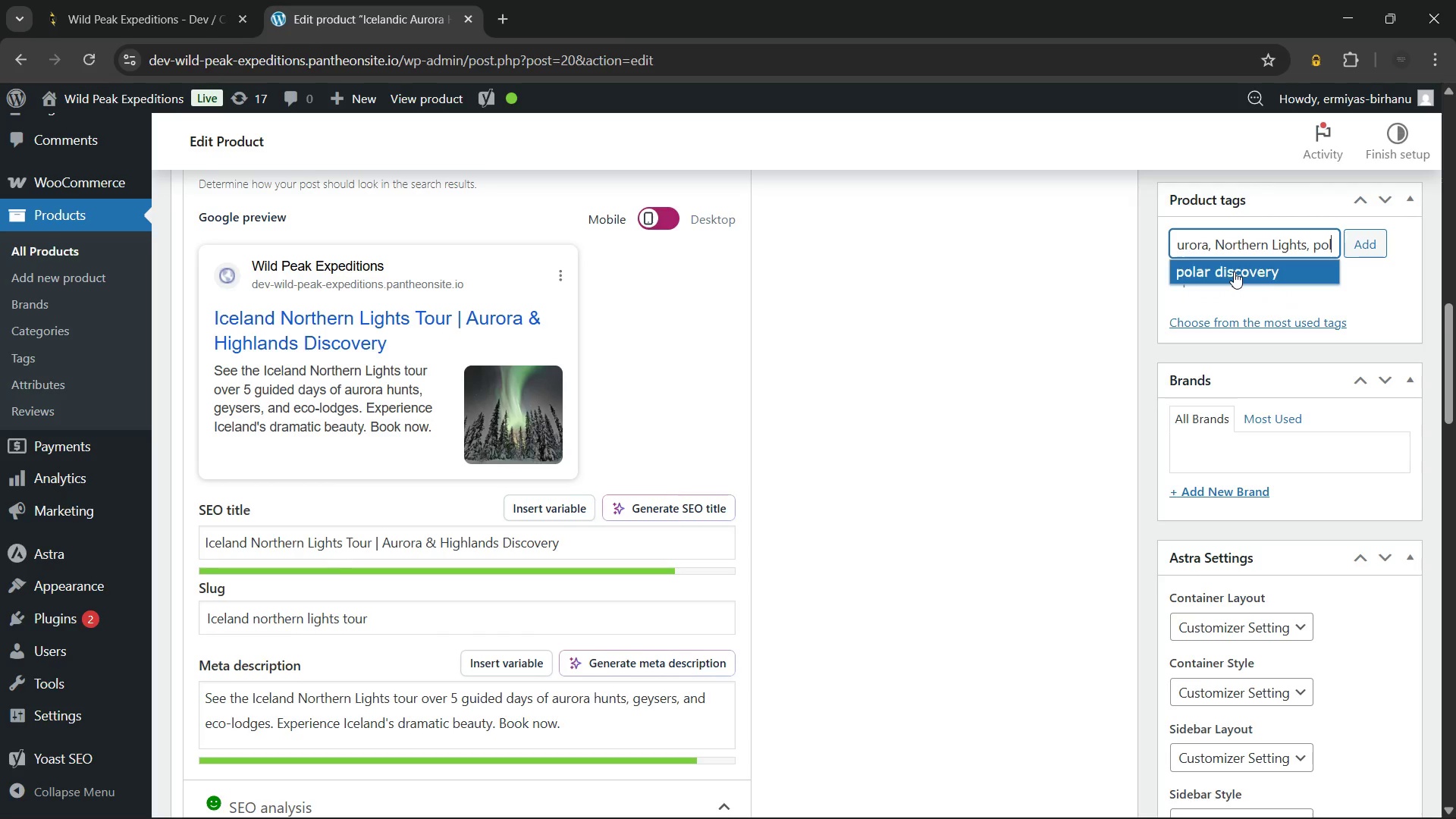 
left_click([1234, 271])
 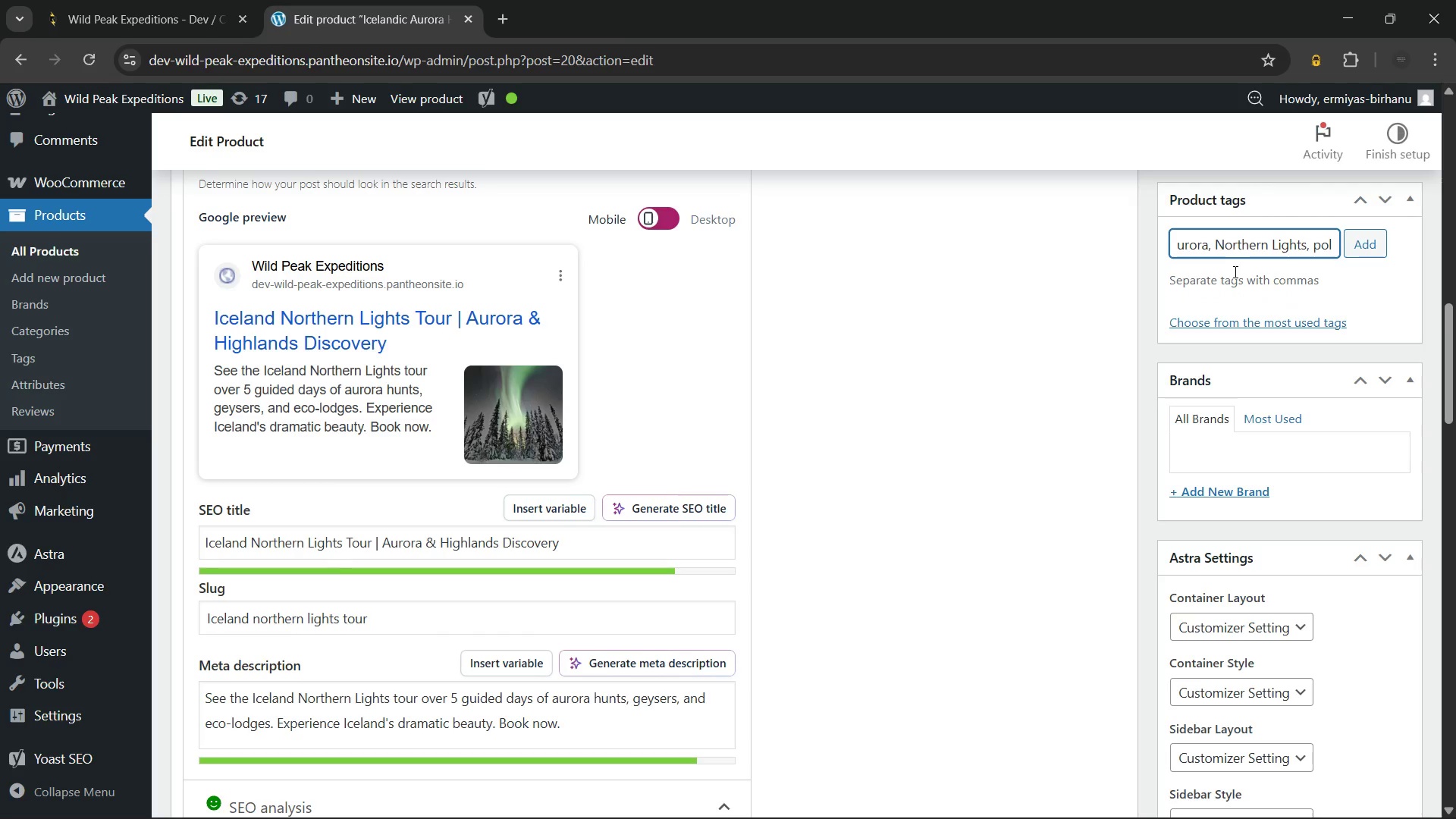 
type(gud)
 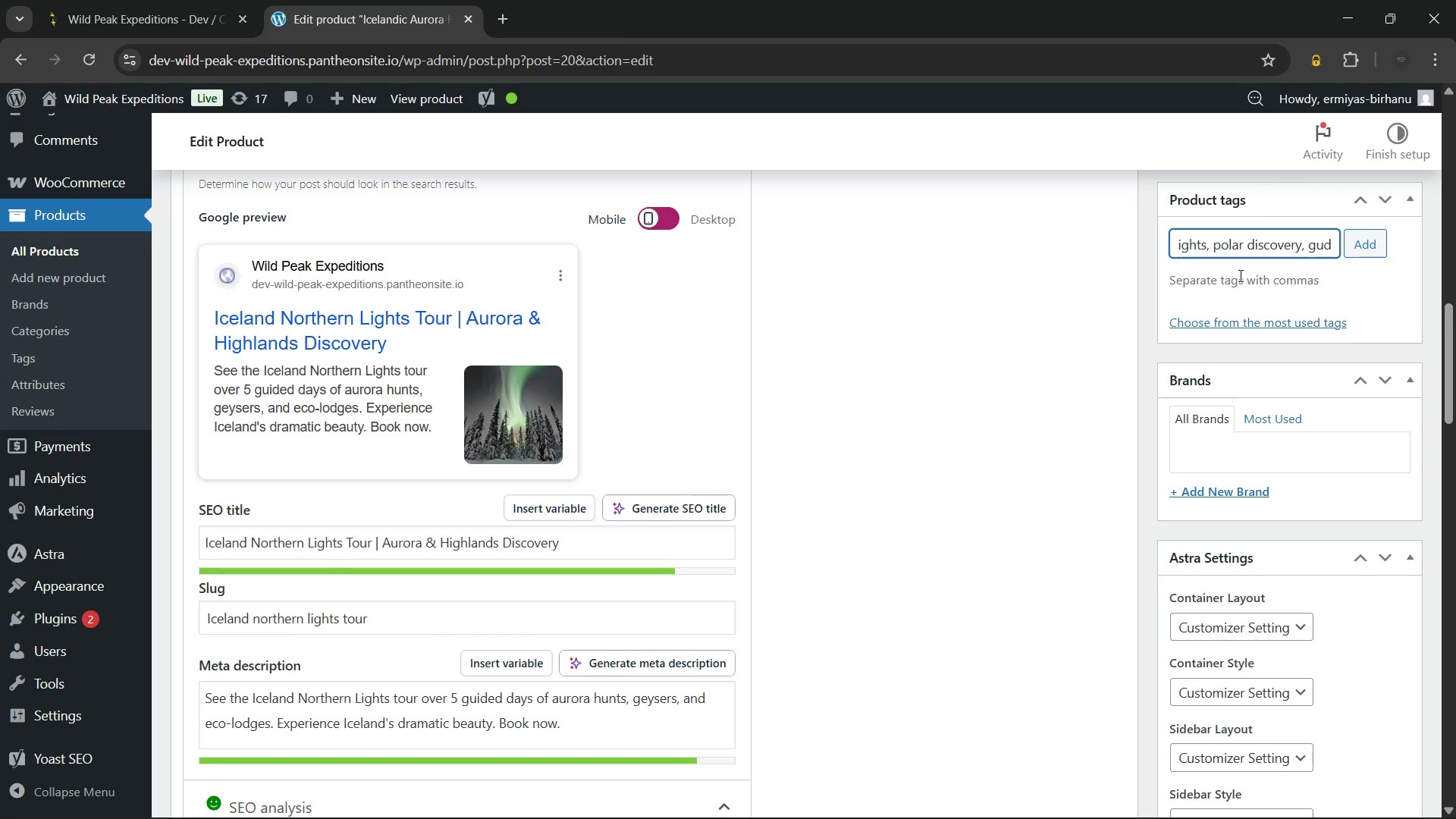 
key(Backspace)
 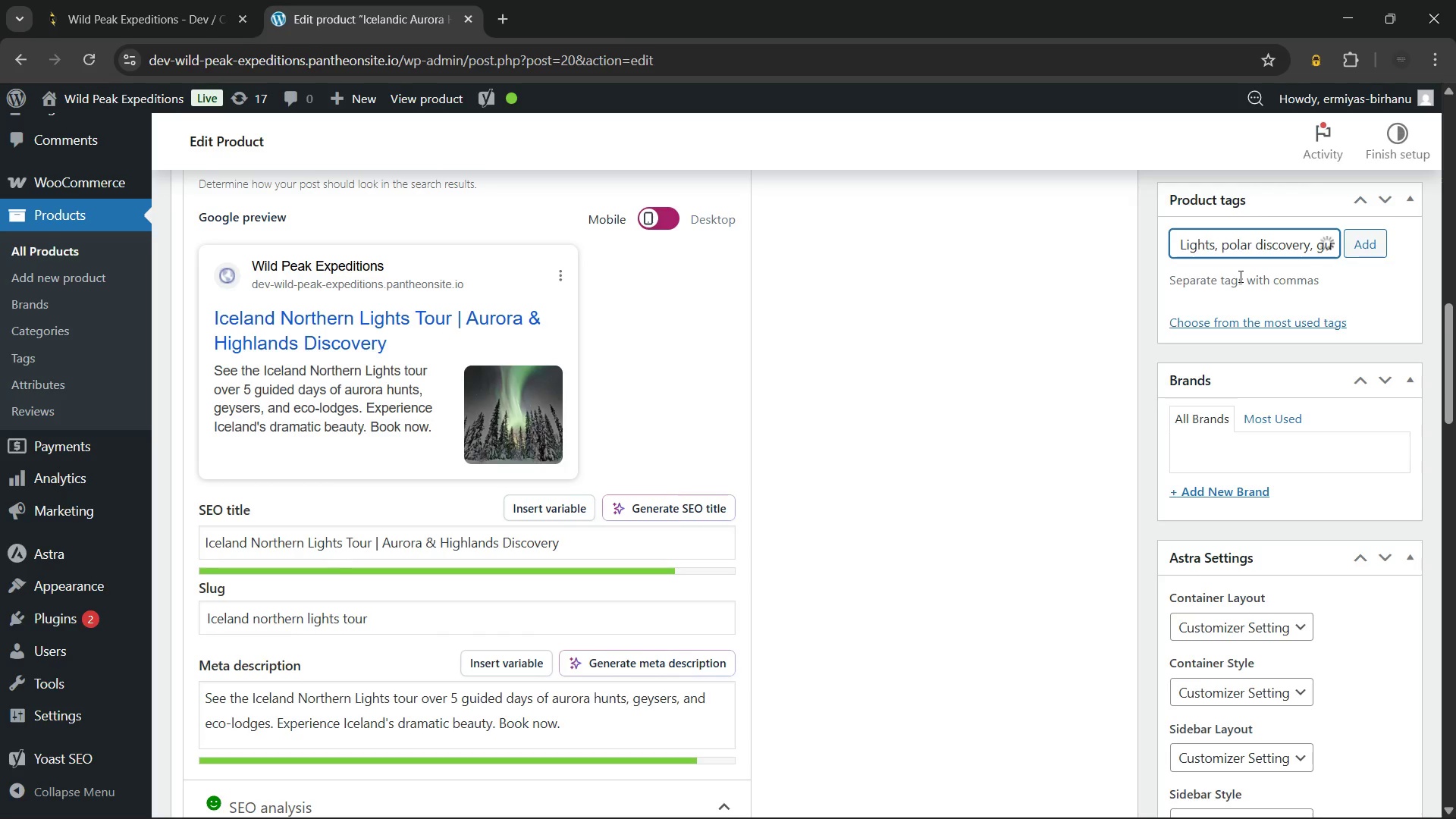 
key(I)
 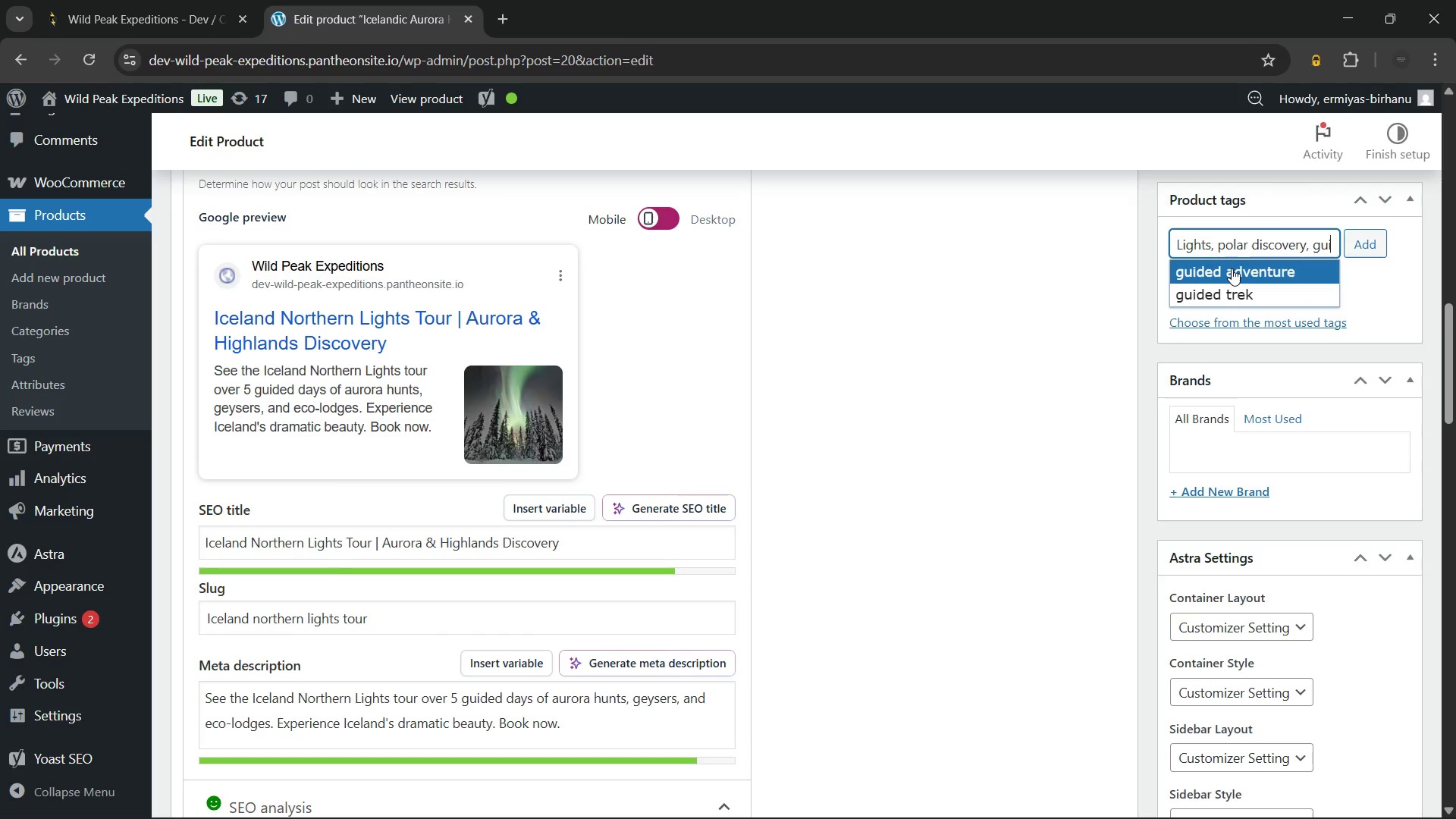 
left_click([1232, 268])
 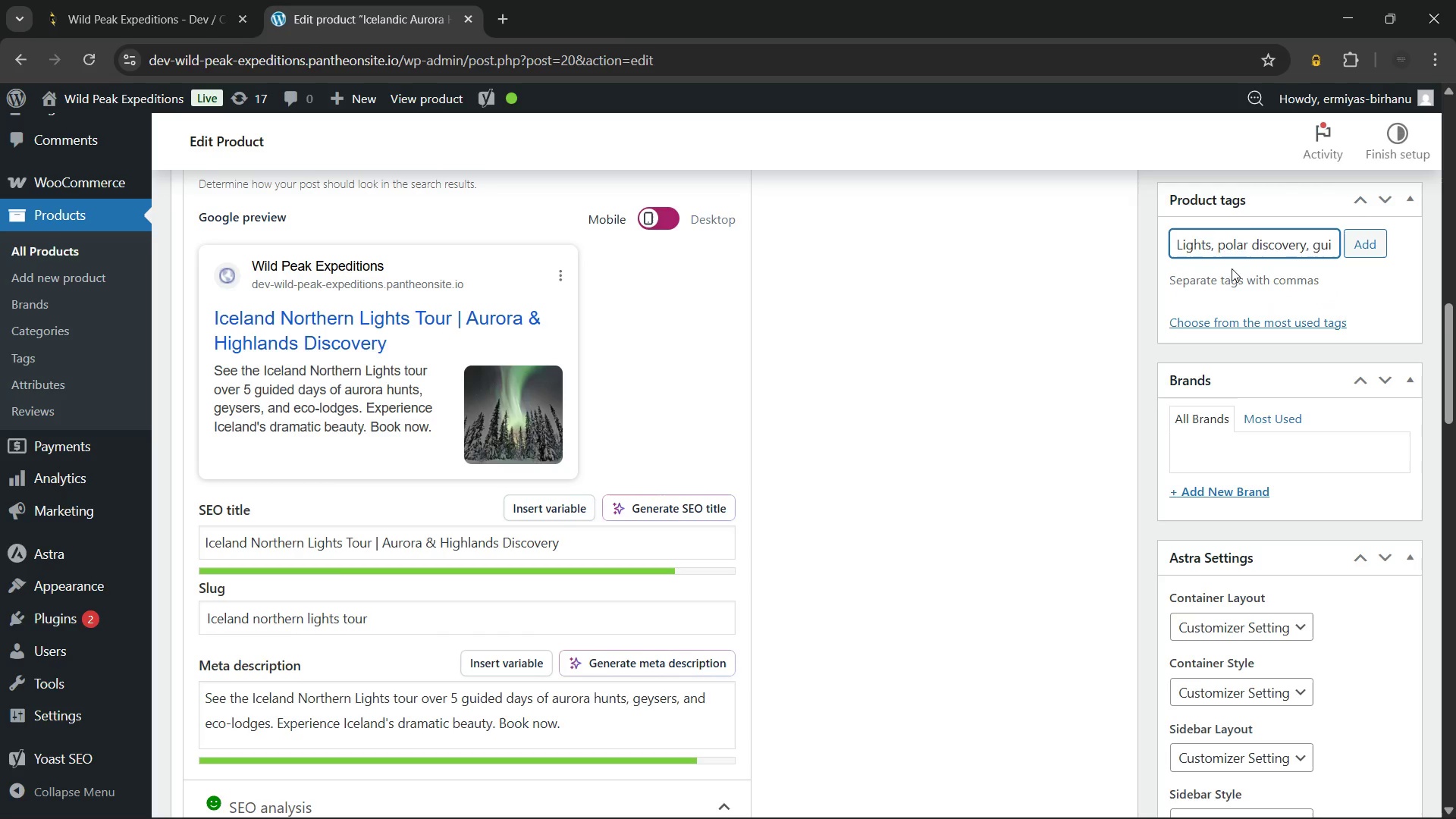 
type(low)
 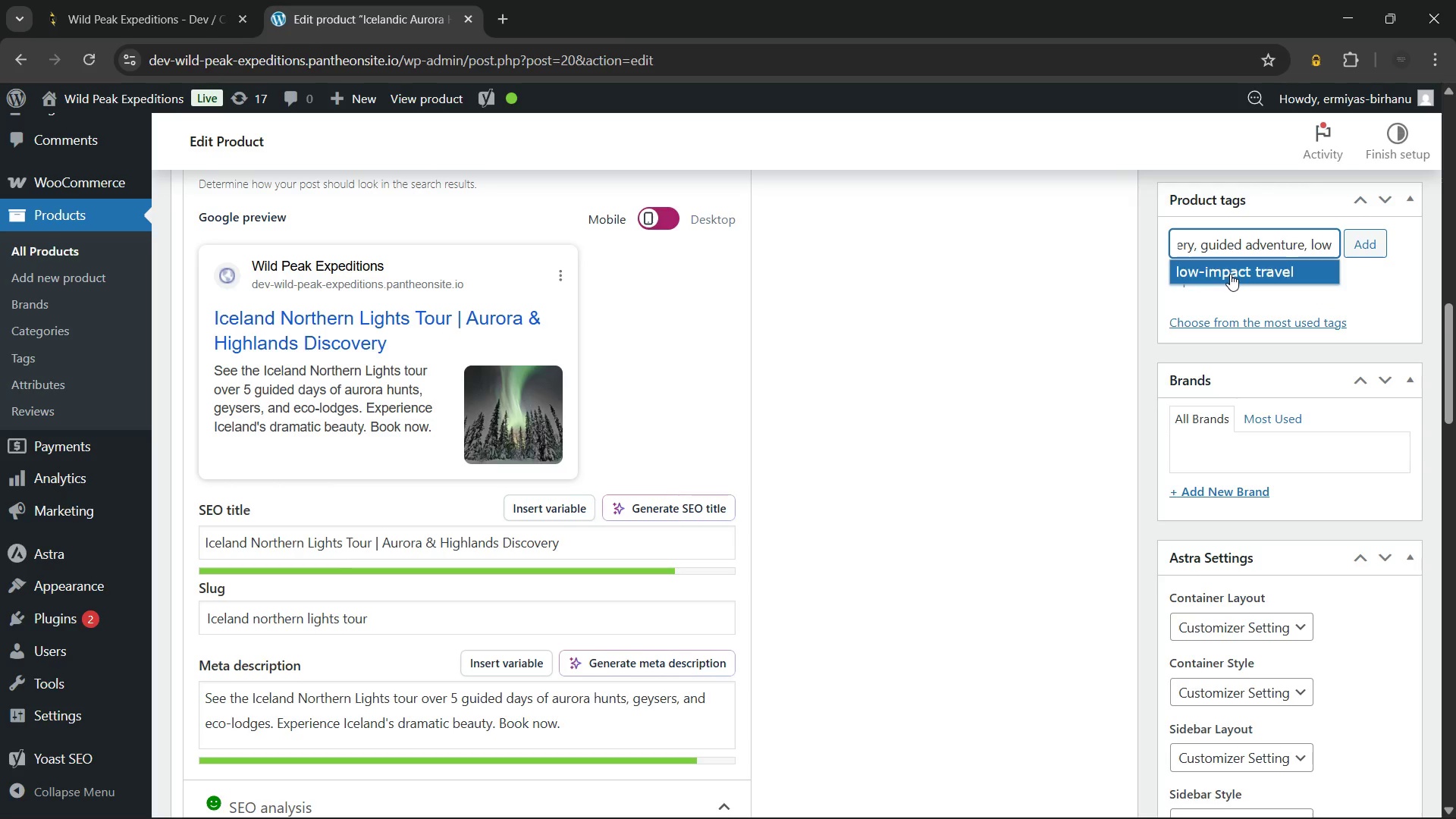 
left_click([1230, 274])
 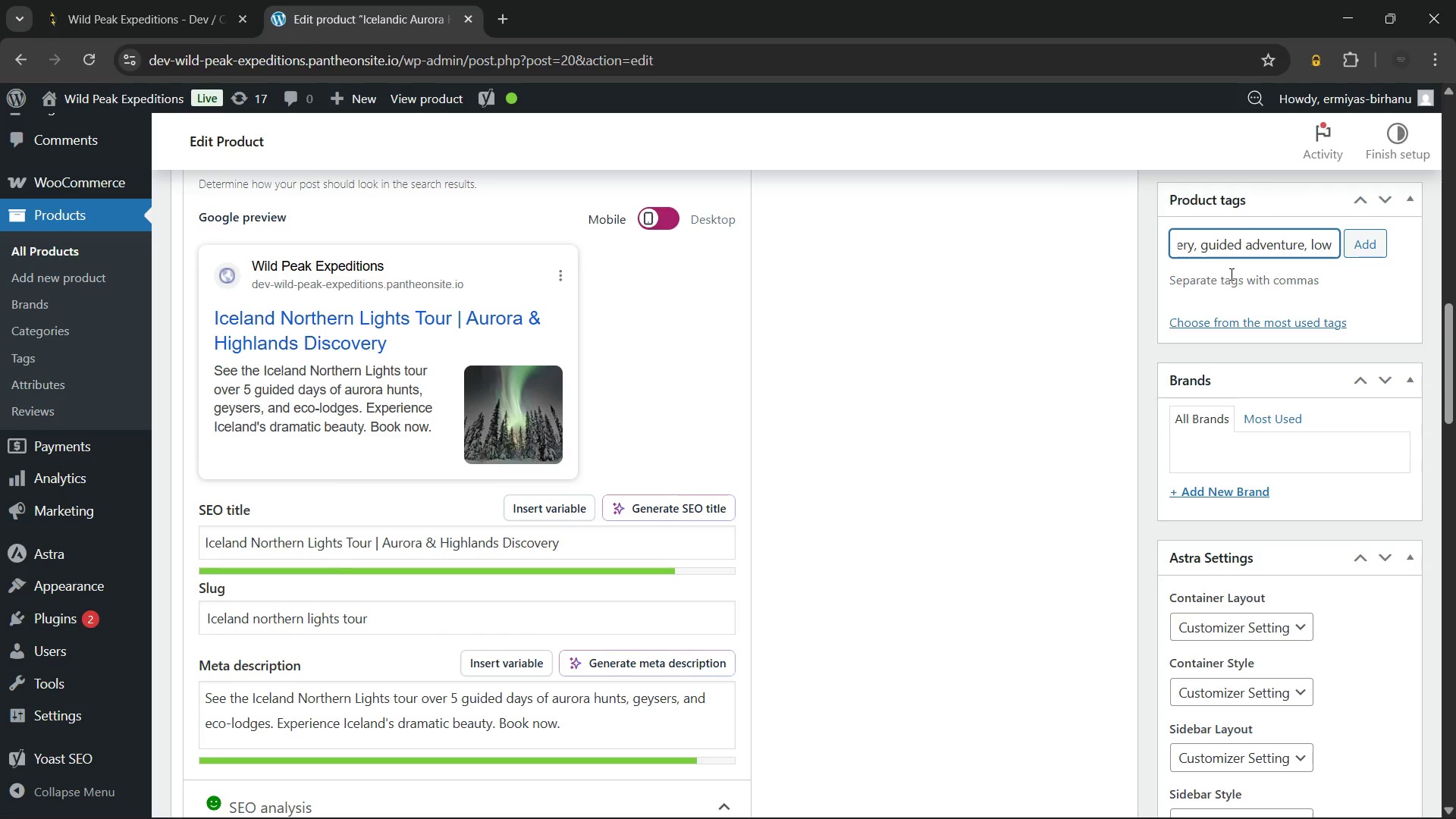 
type(wint)
 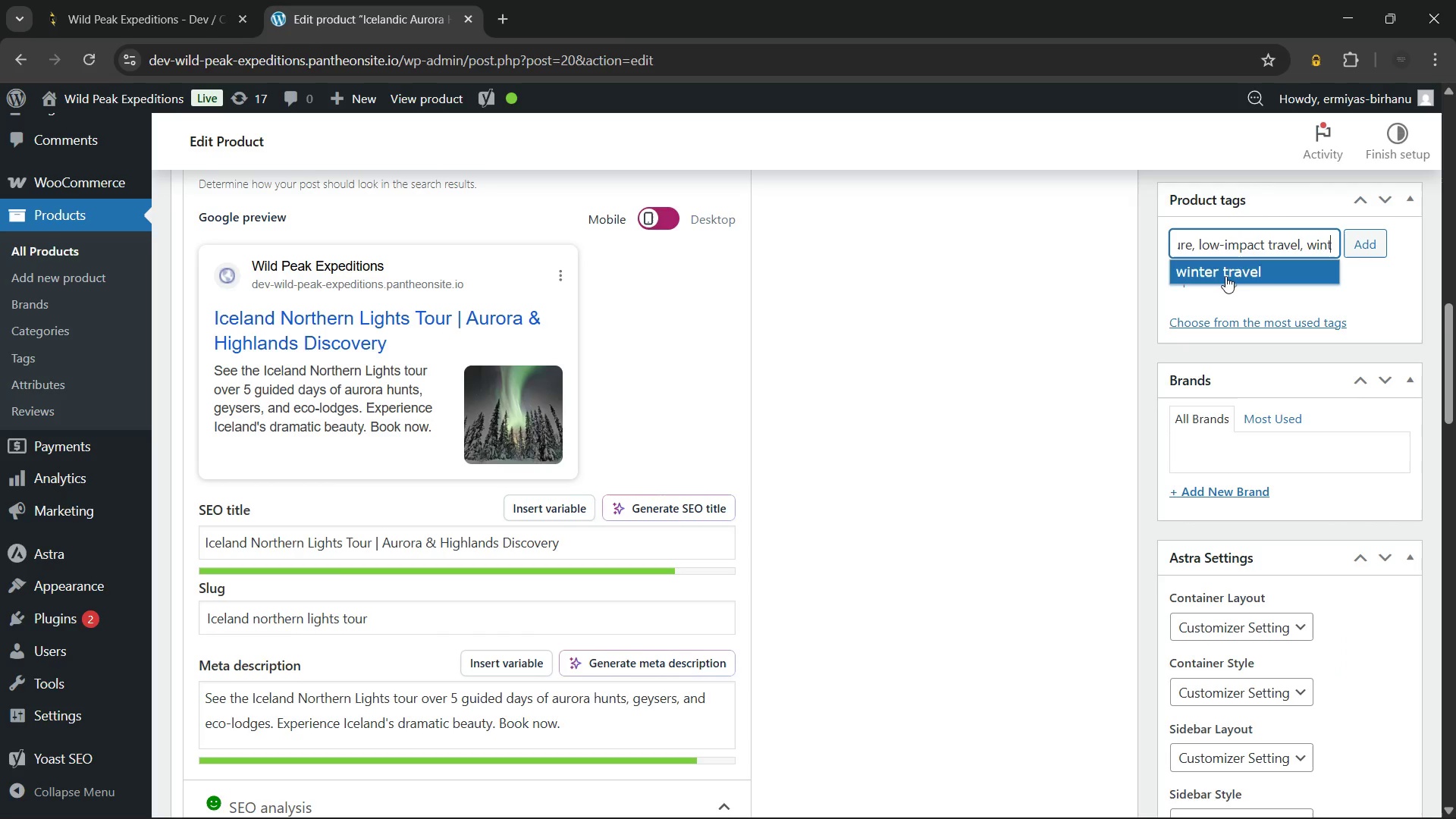 
left_click([1223, 273])
 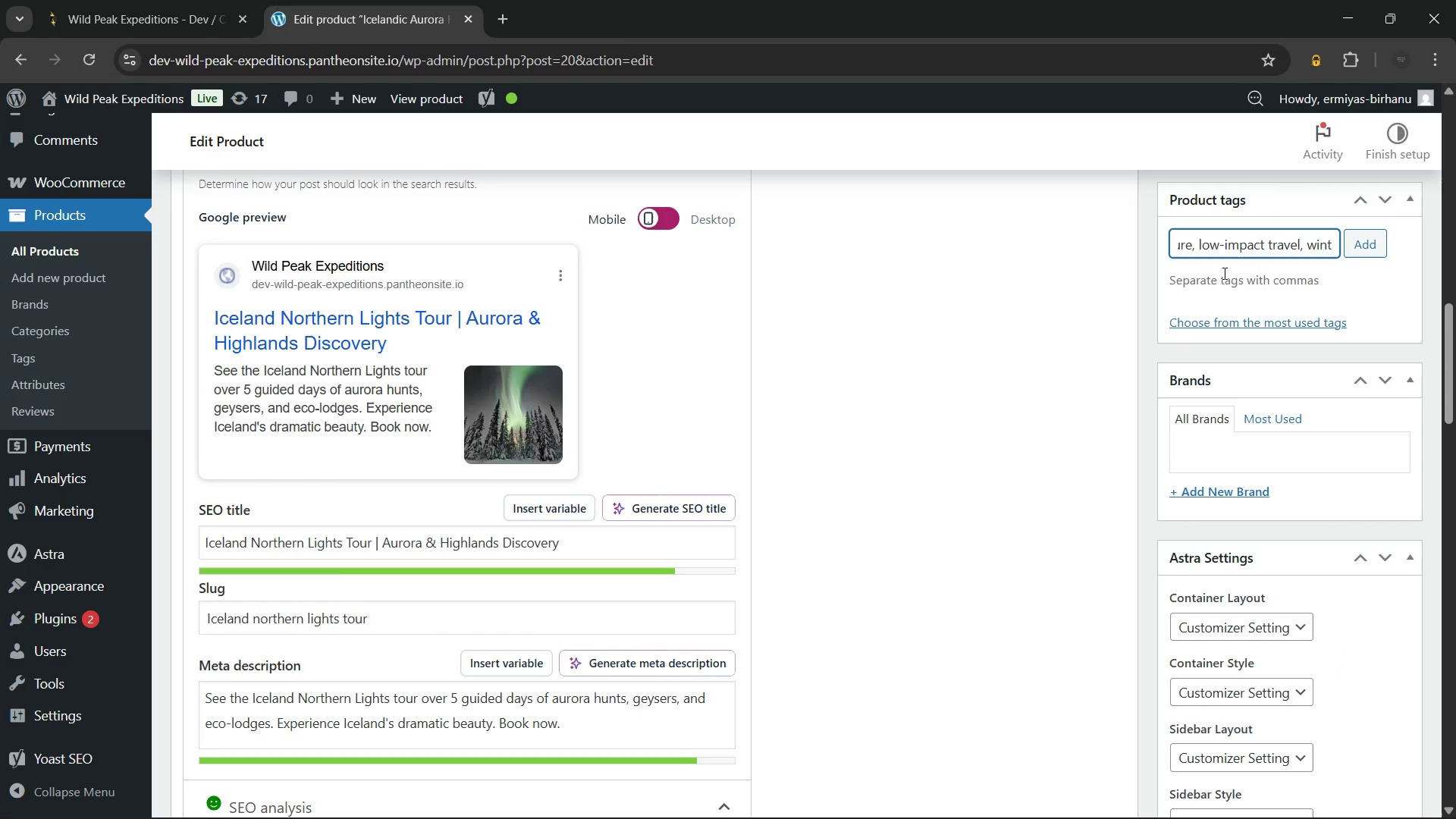 
type(phot)
 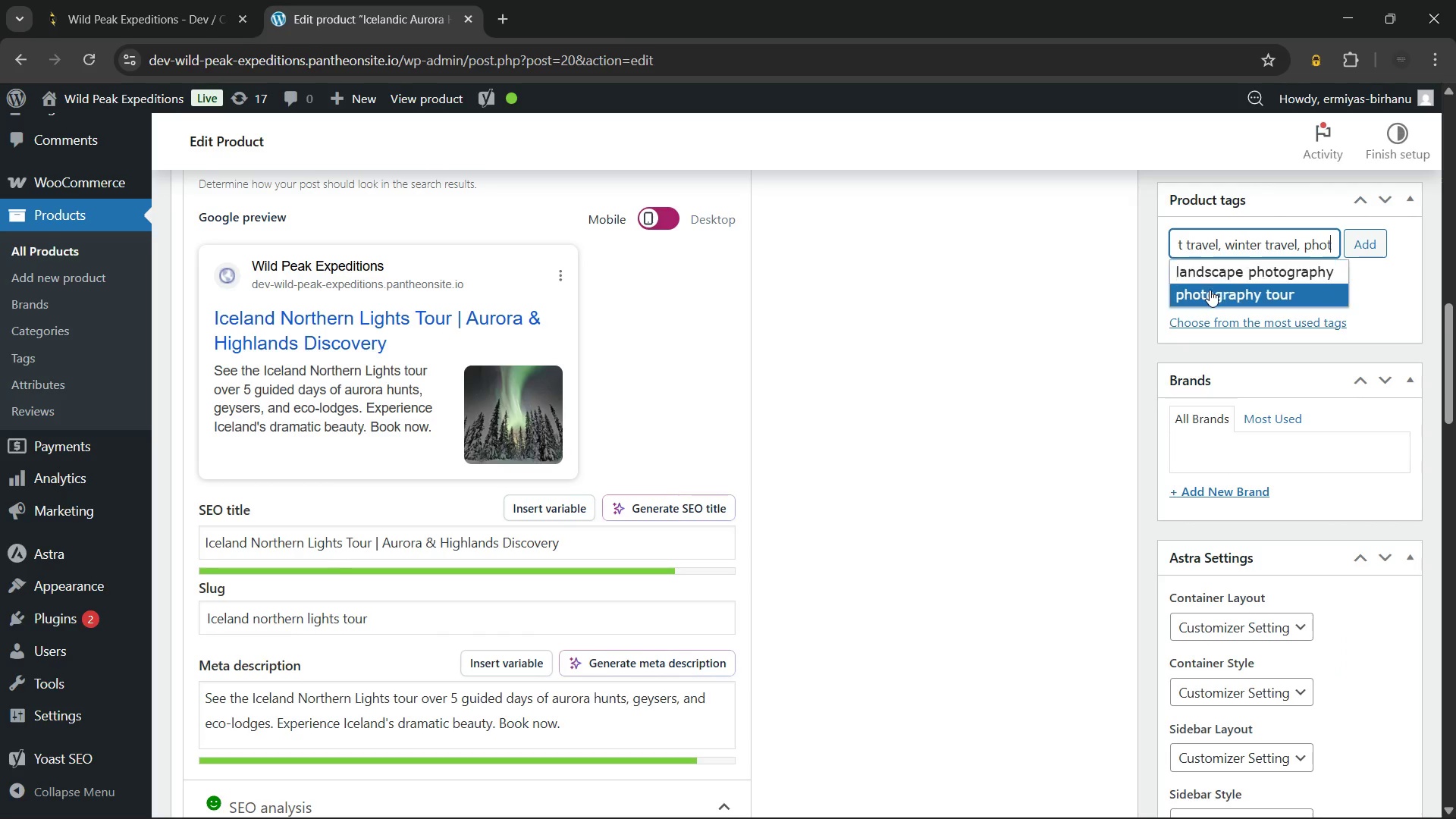 
left_click([1209, 290])
 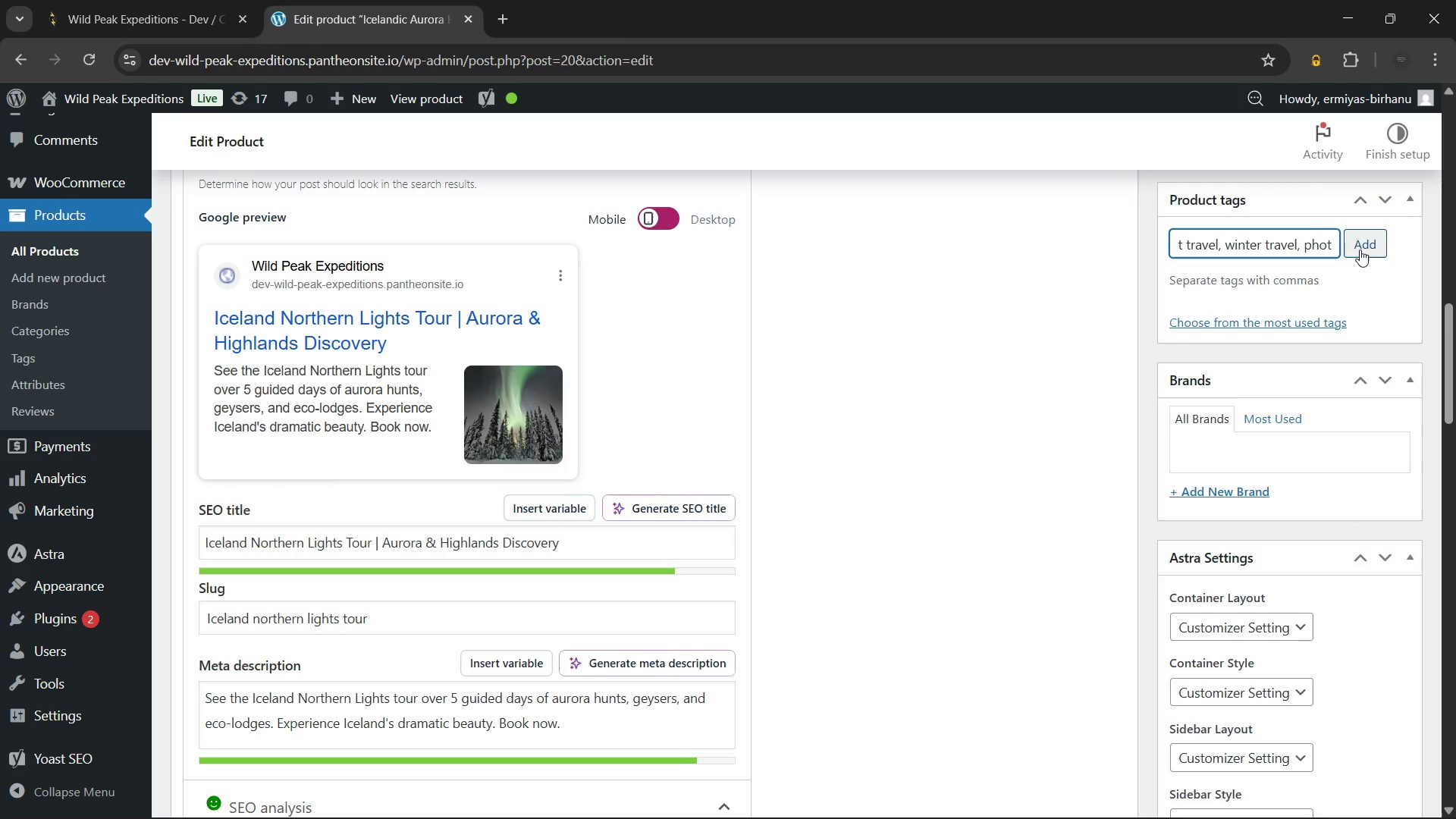 
left_click([1358, 249])
 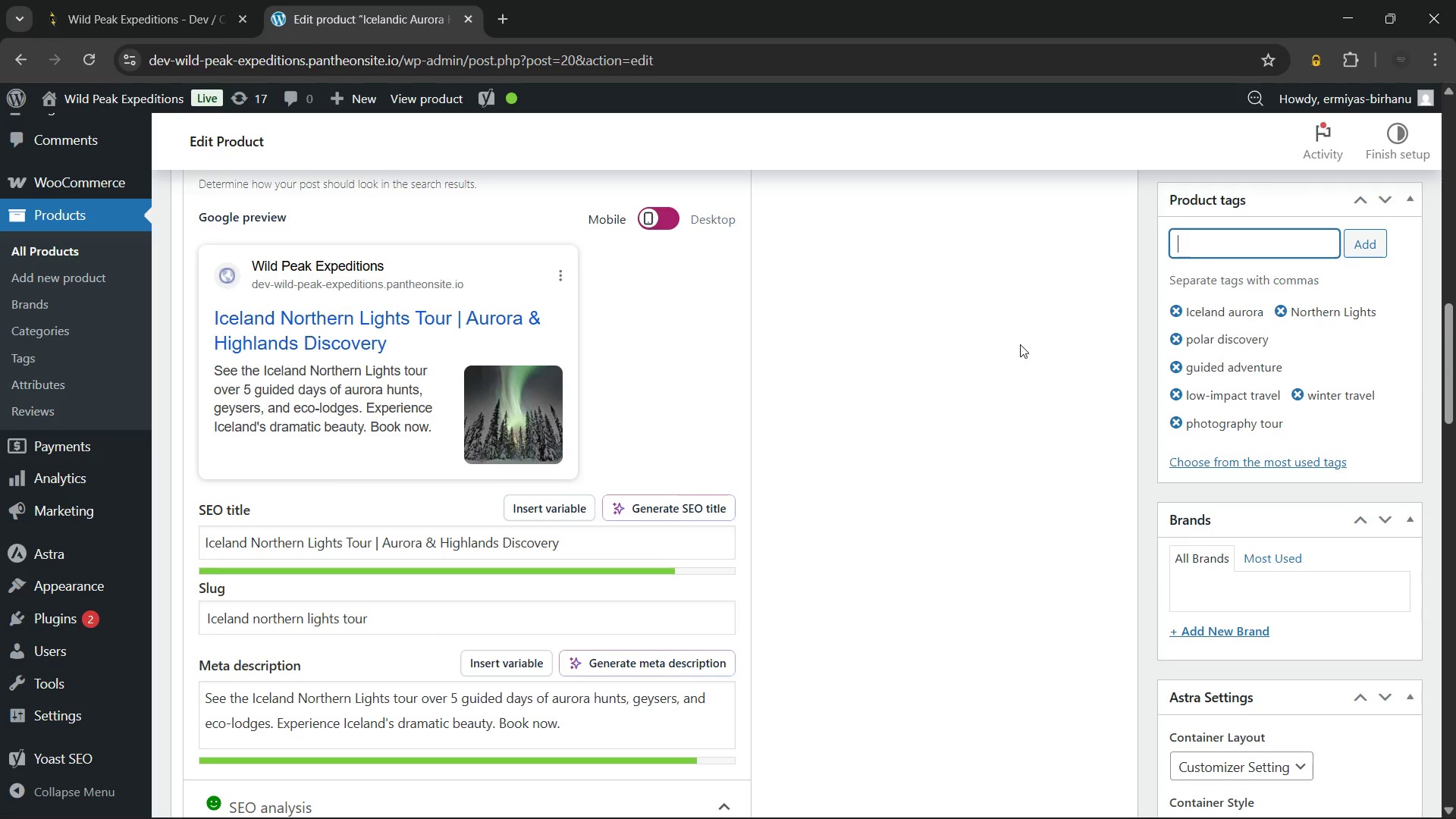 
scroll: coordinate [1013, 336], scroll_direction: down, amount: 5.0
 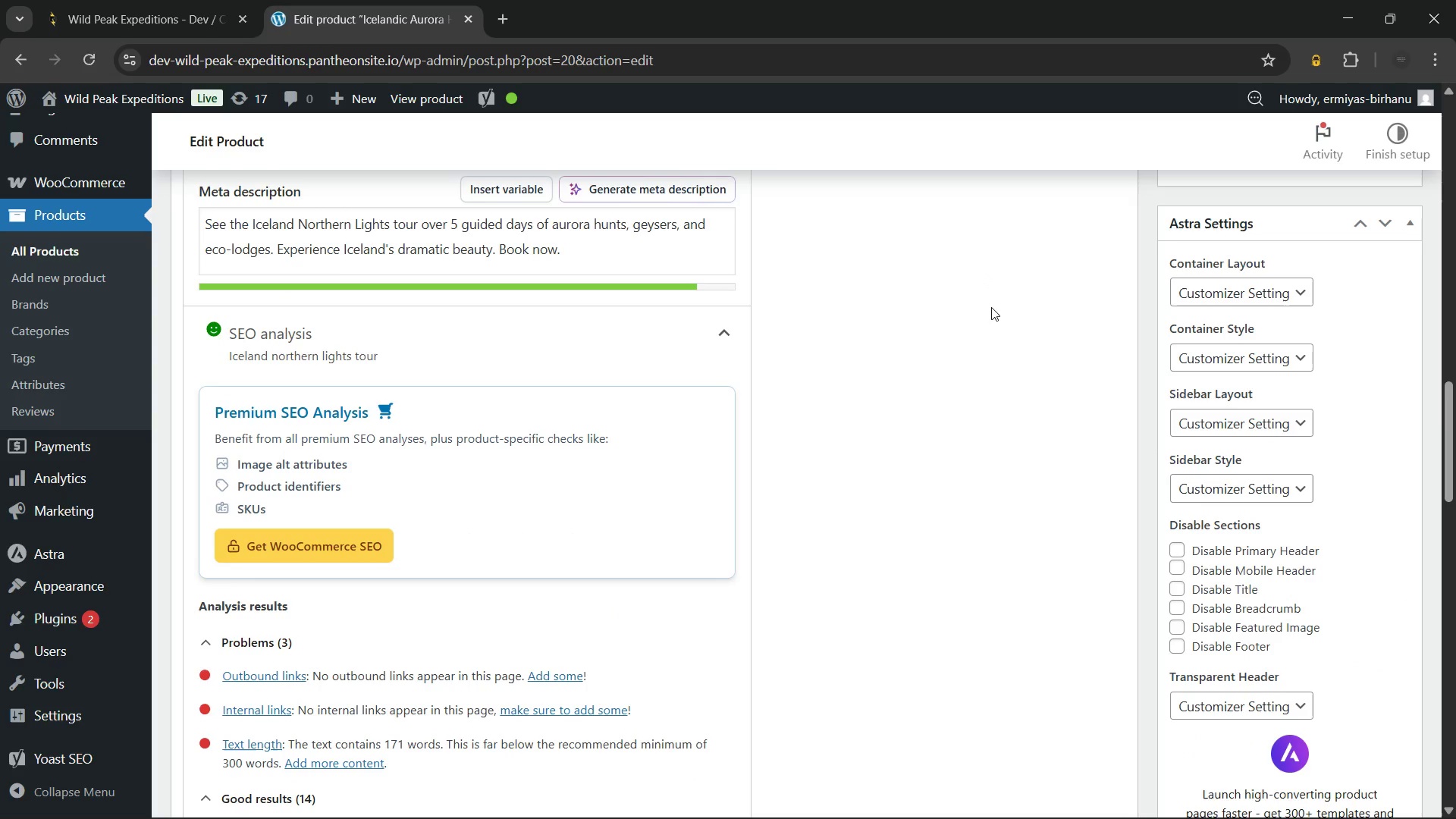 
wait(5.72)
 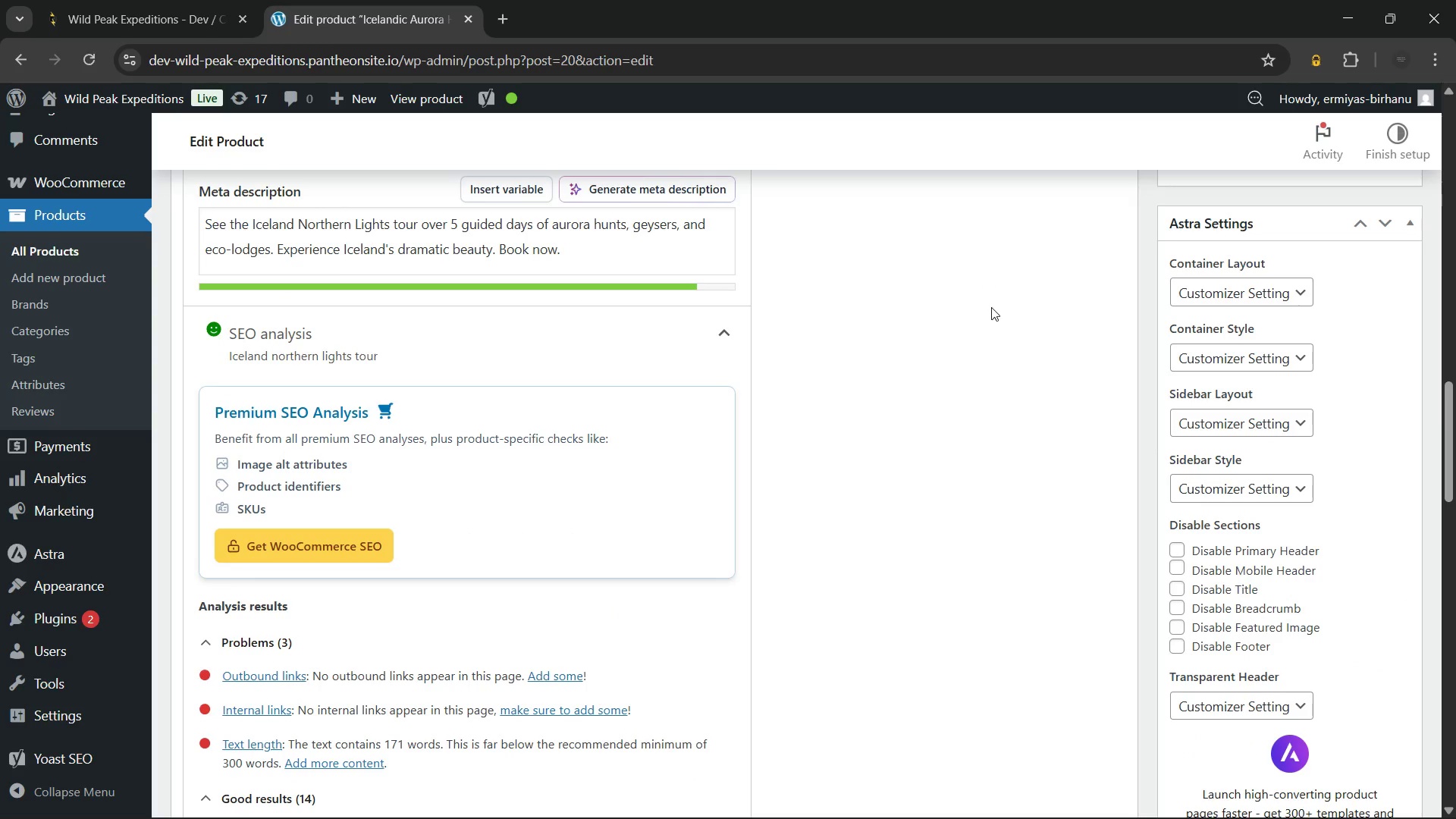 
left_click([903, 485])
 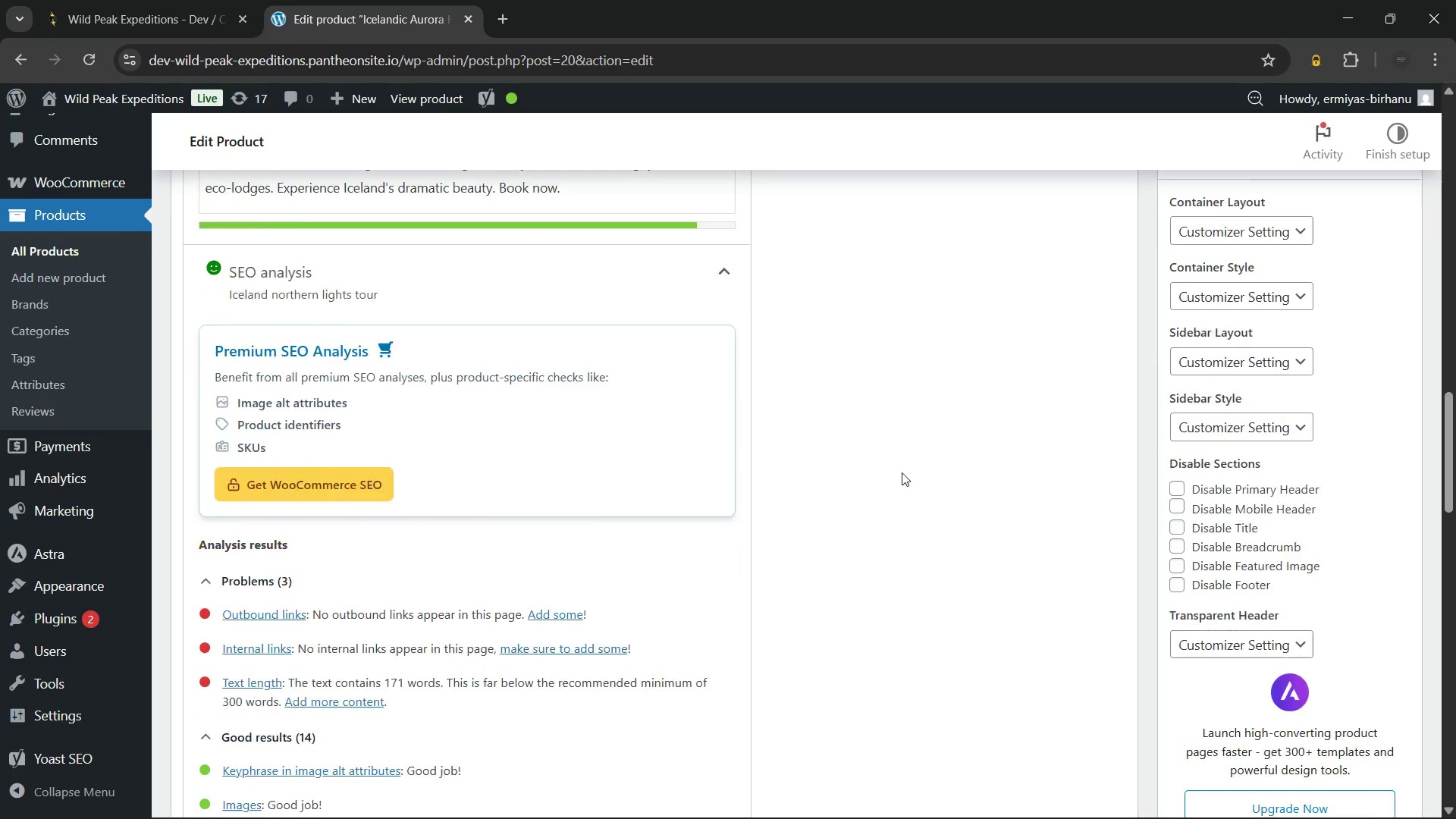 
scroll: coordinate [902, 472], scroll_direction: down, amount: 4.0
 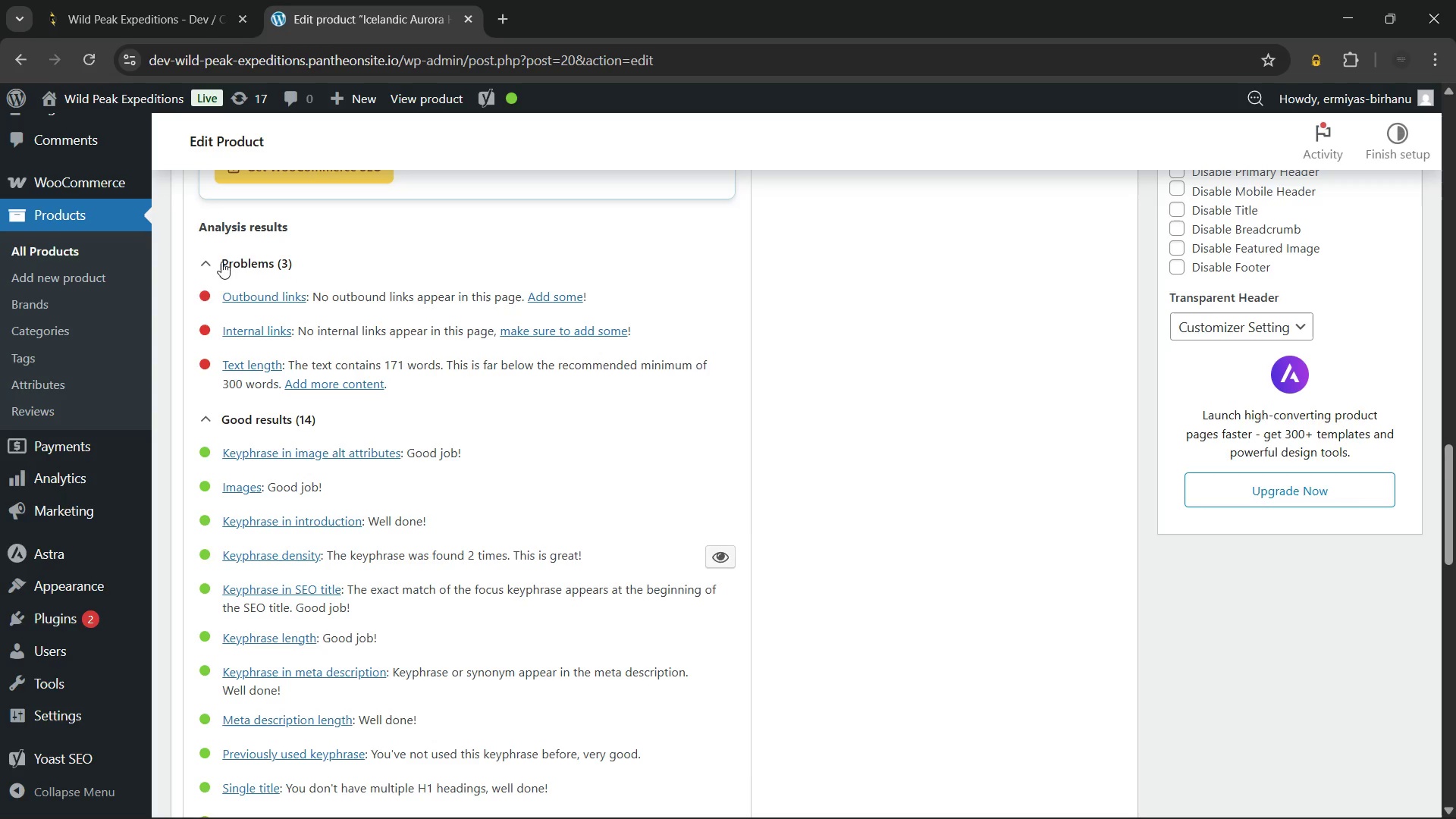 
left_click([233, 264])
 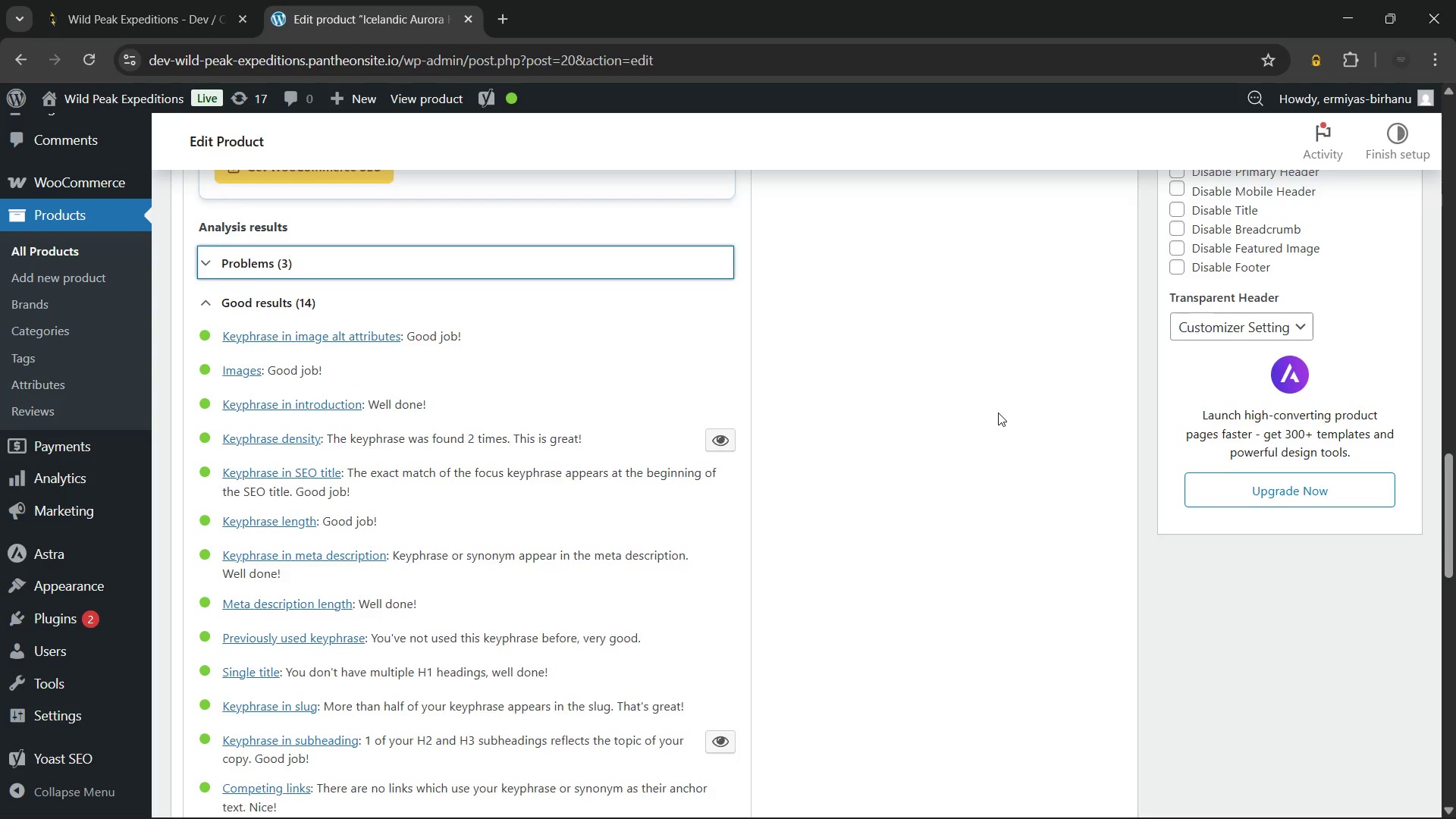 
scroll: coordinate [998, 410], scroll_direction: down, amount: 8.0
 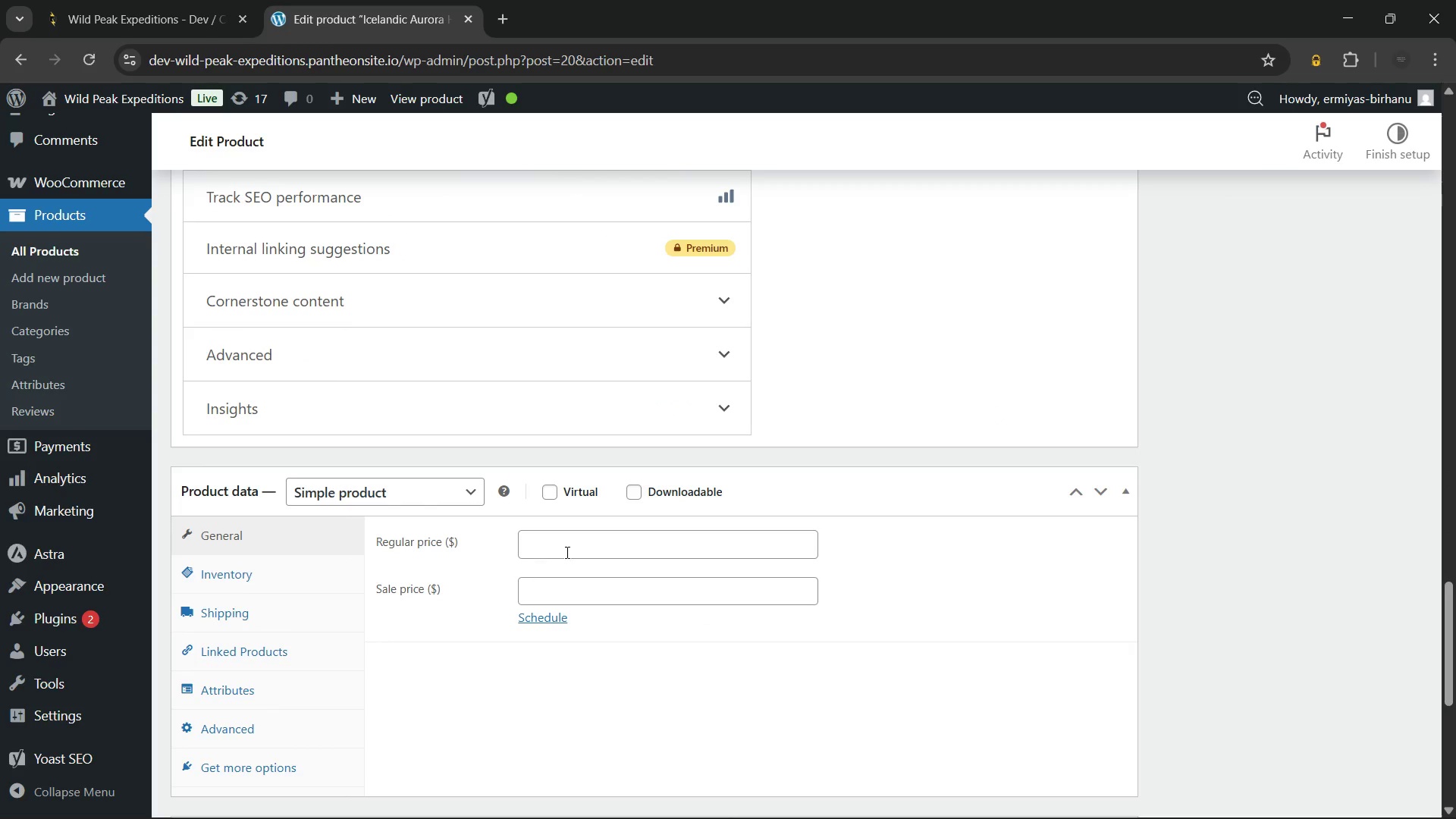 
left_click([566, 549])
 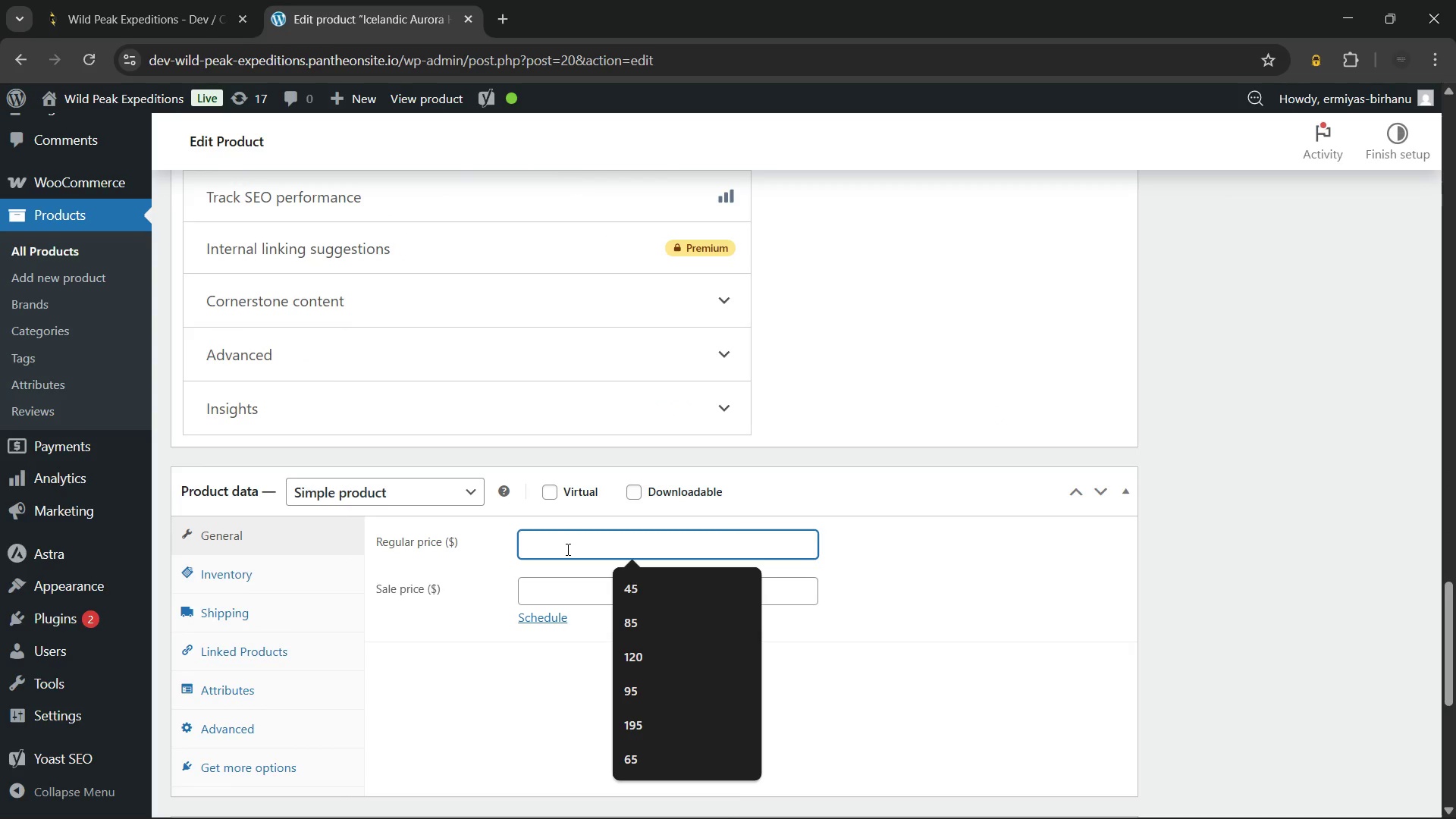 
wait(7.77)
 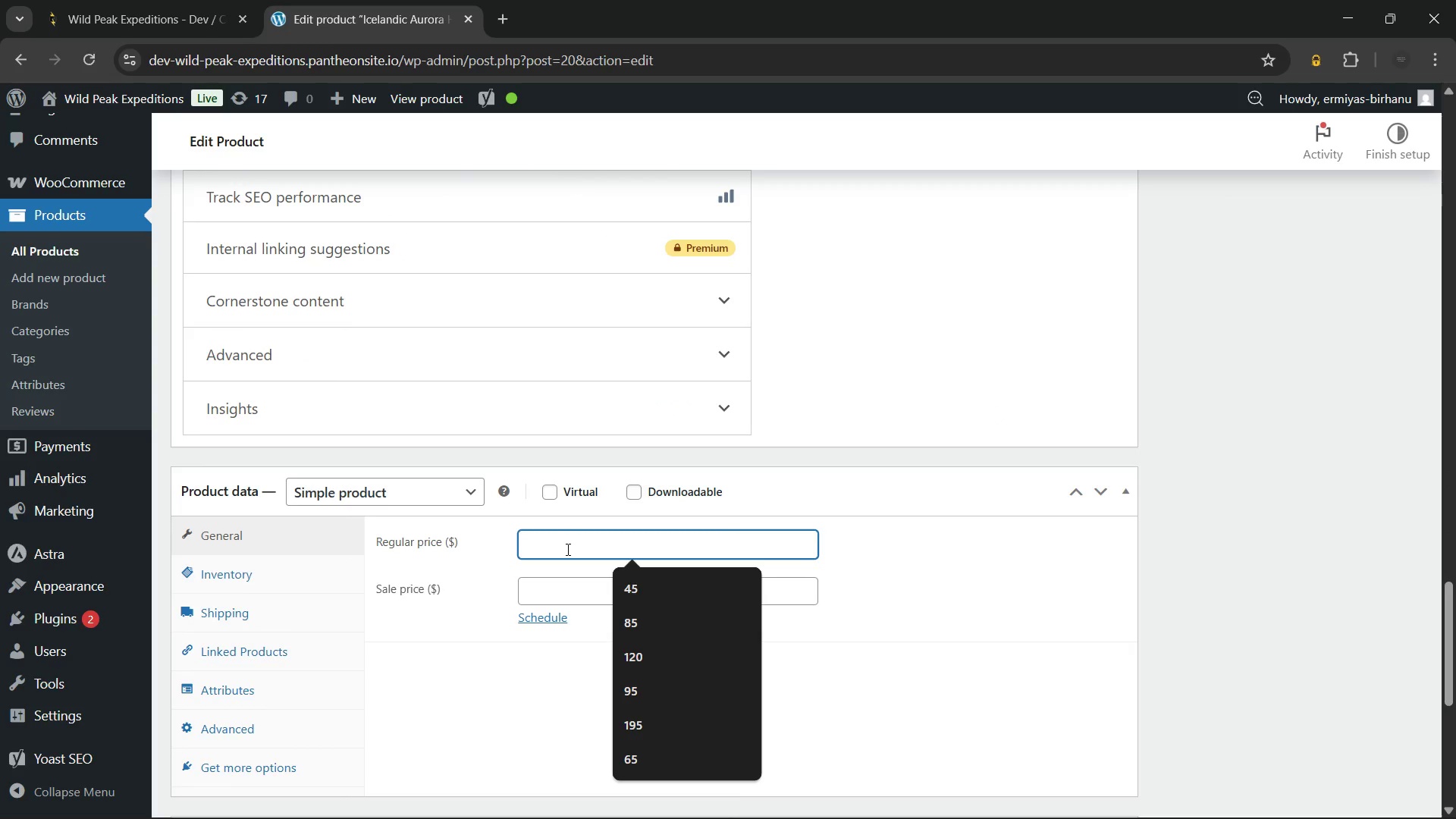 
left_click([551, 495])
 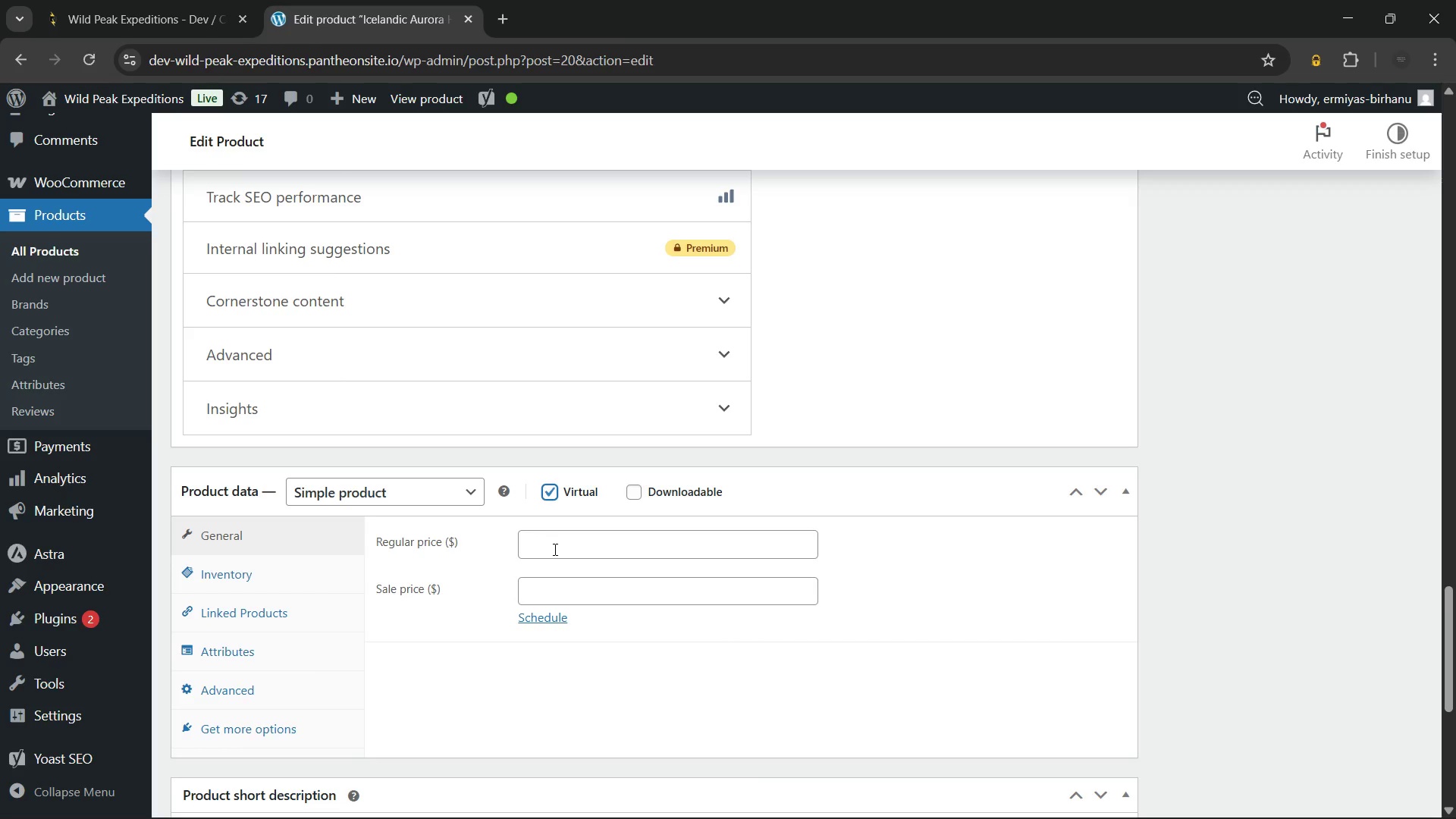 
left_click([554, 549])
 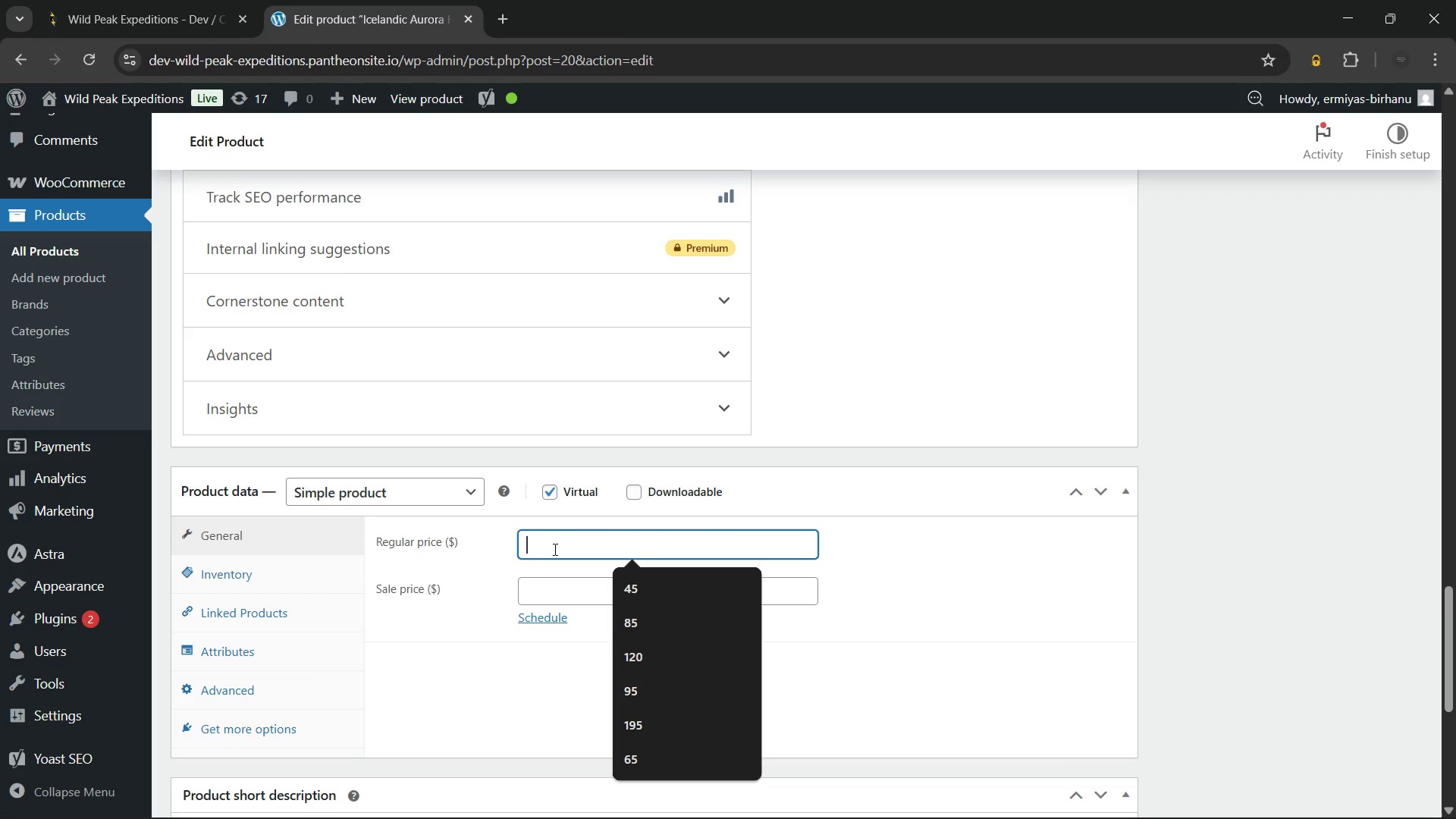 
key(Numpad2)
 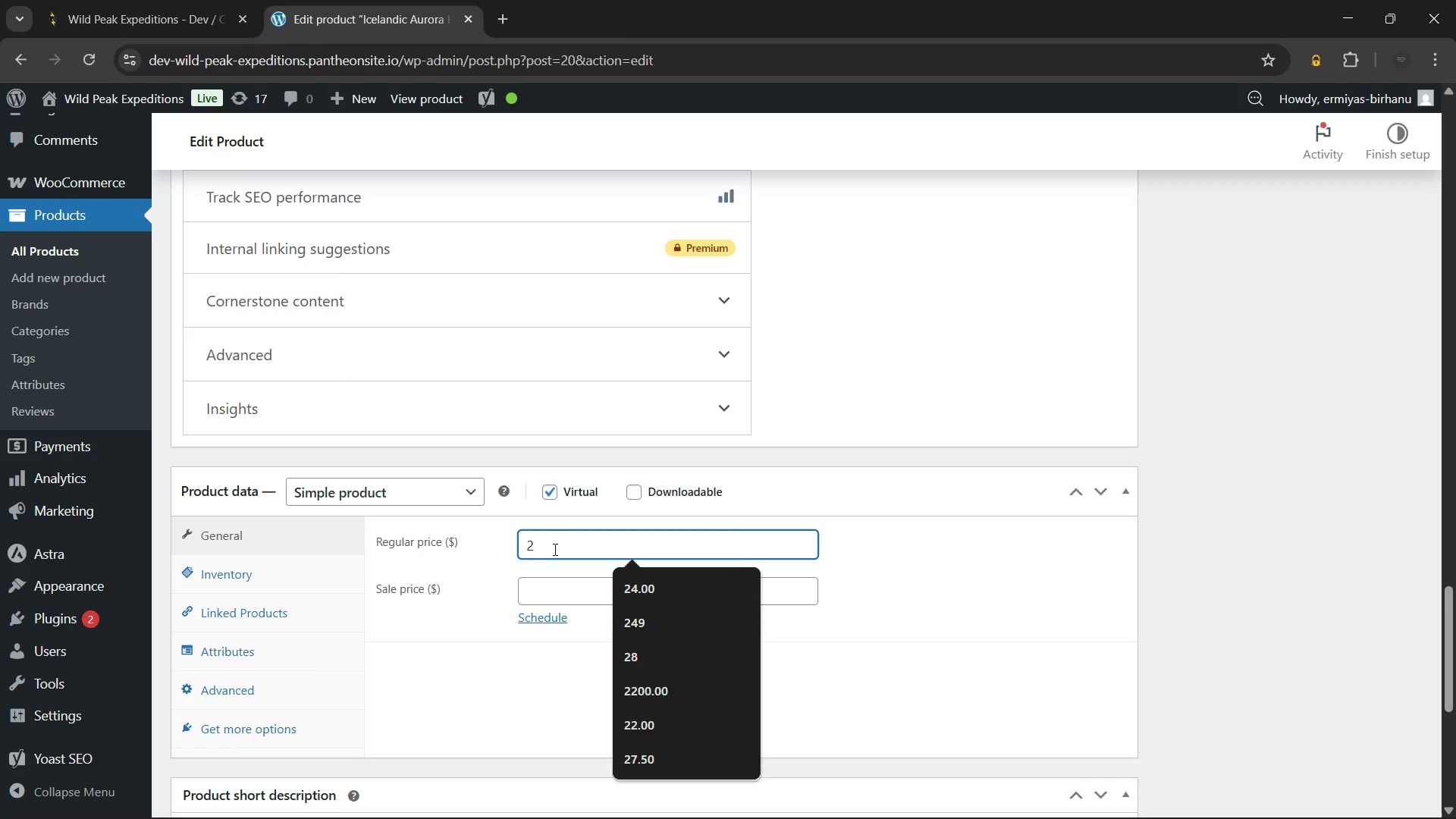 
key(Numpad9)
 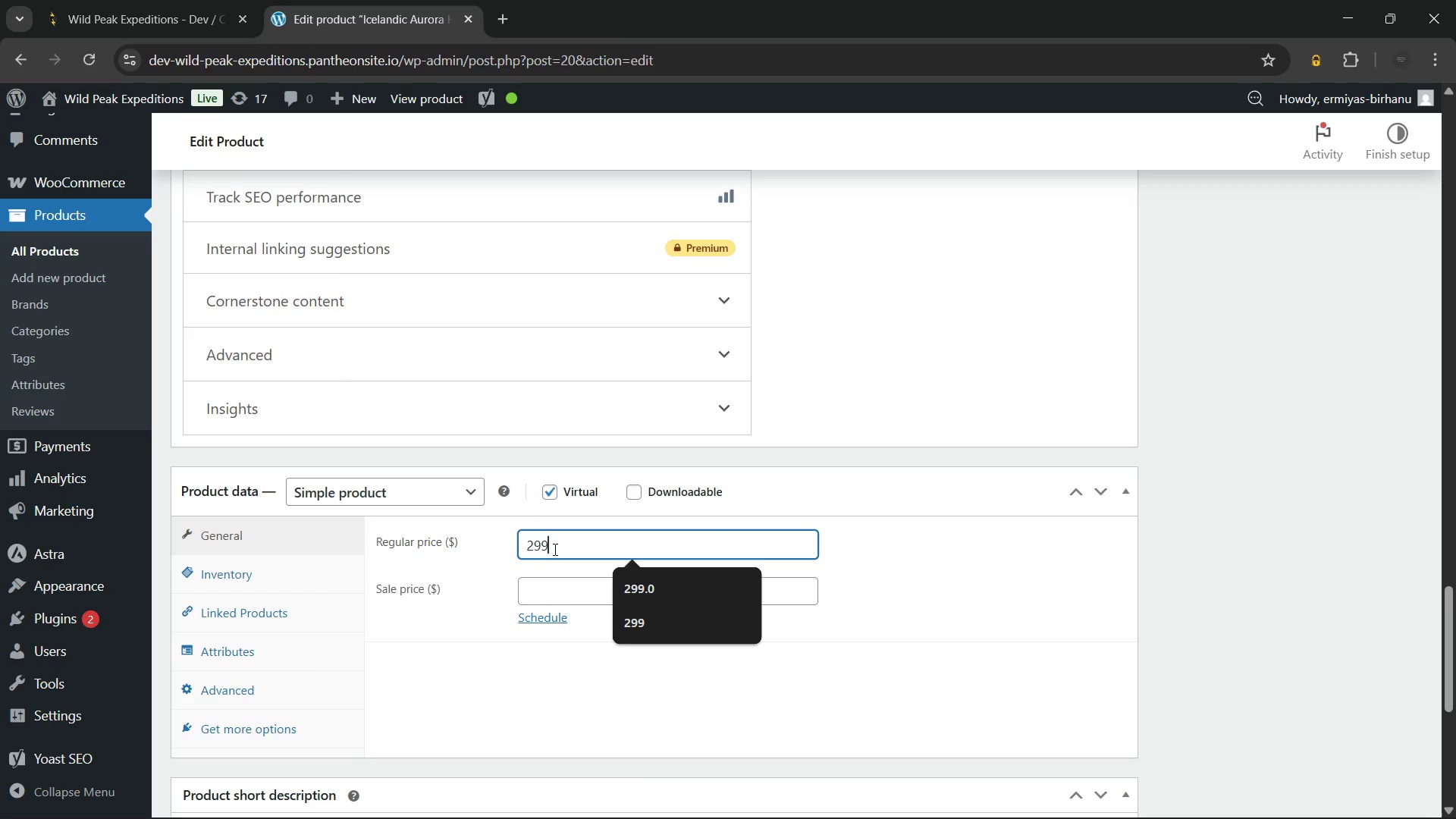 
key(Numpad9)
 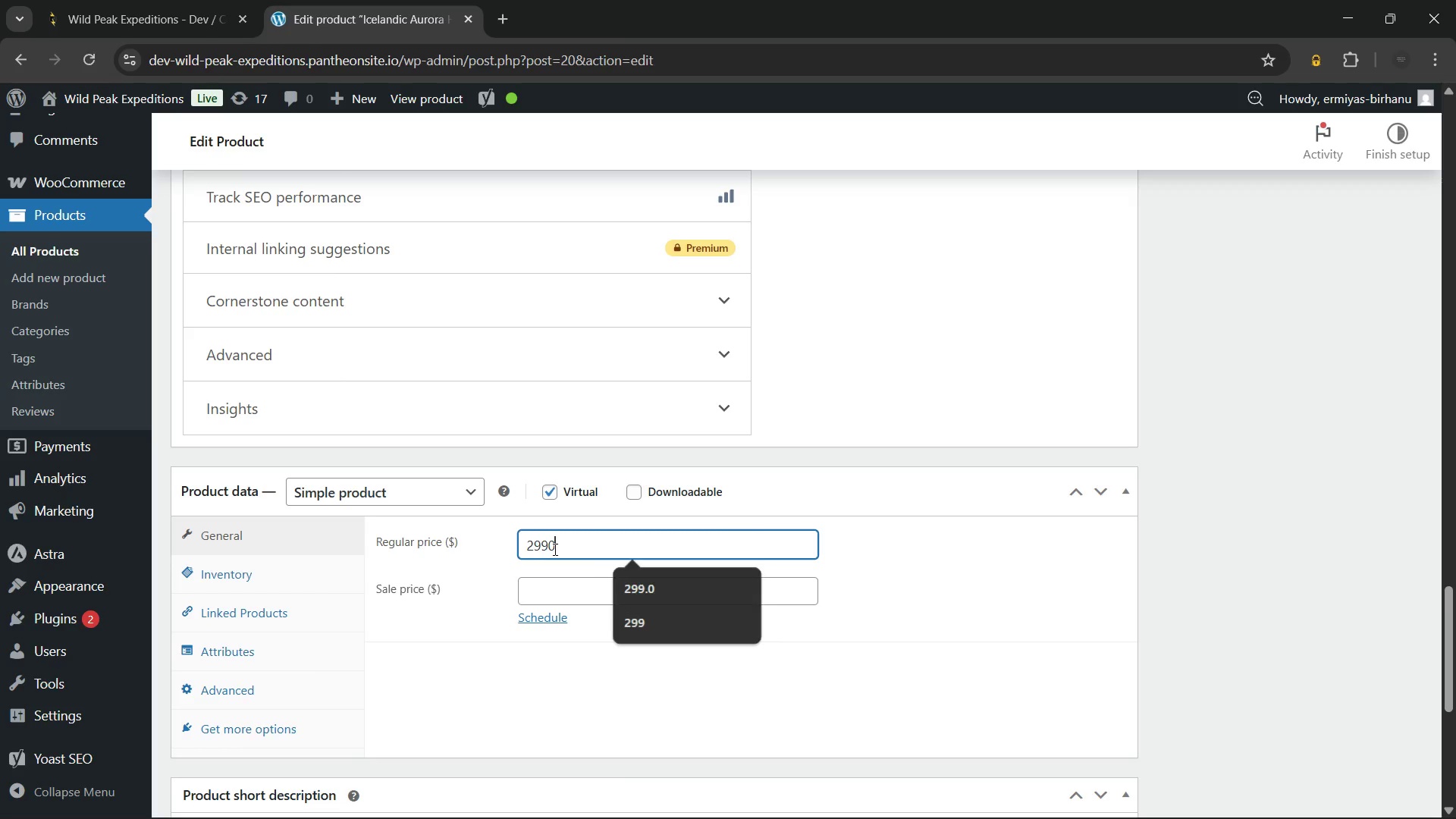 
key(Numpad0)
 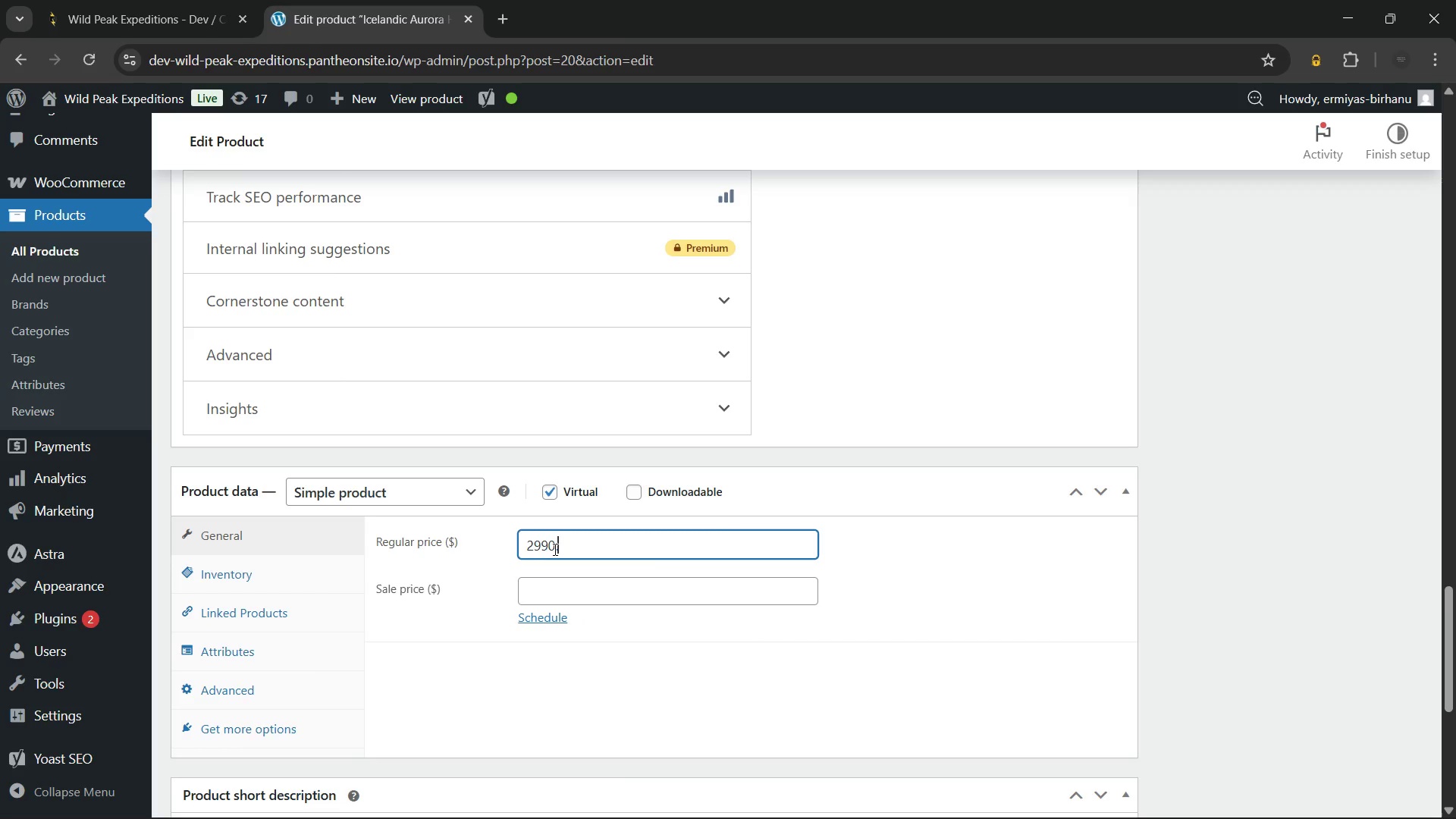 
key(NumpadDecimal)
 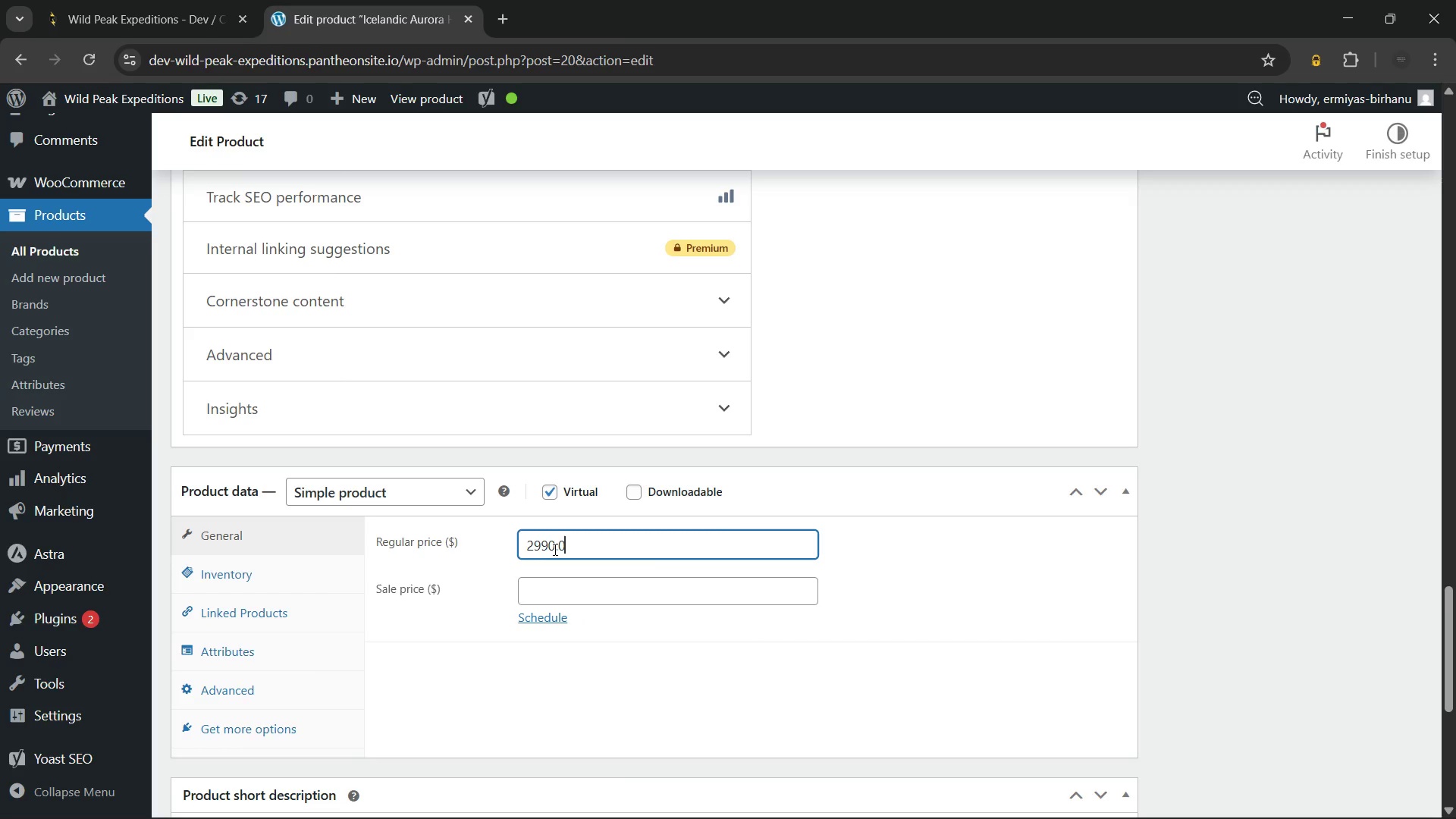 
key(Numpad0)
 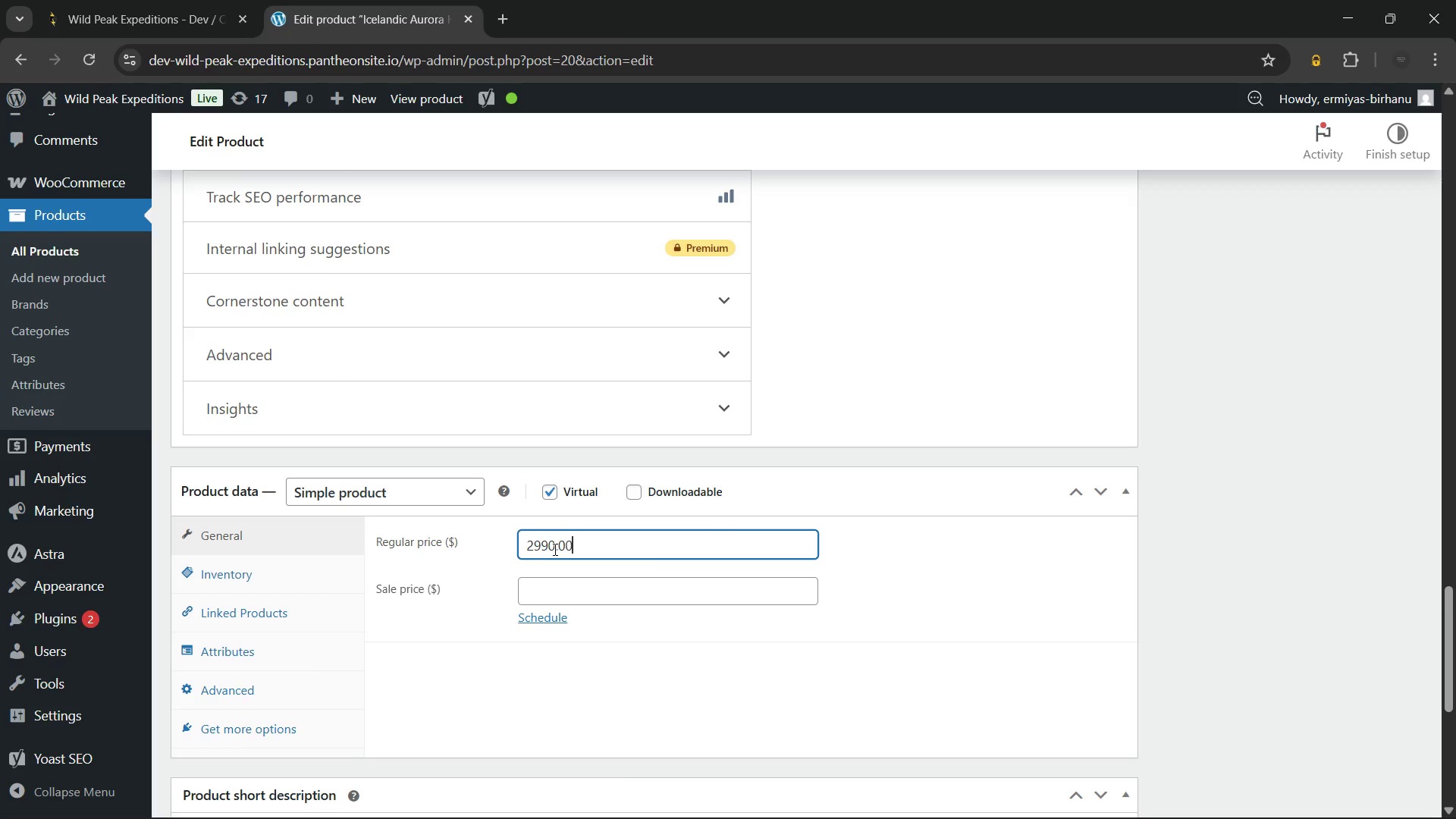 
key(Numpad0)
 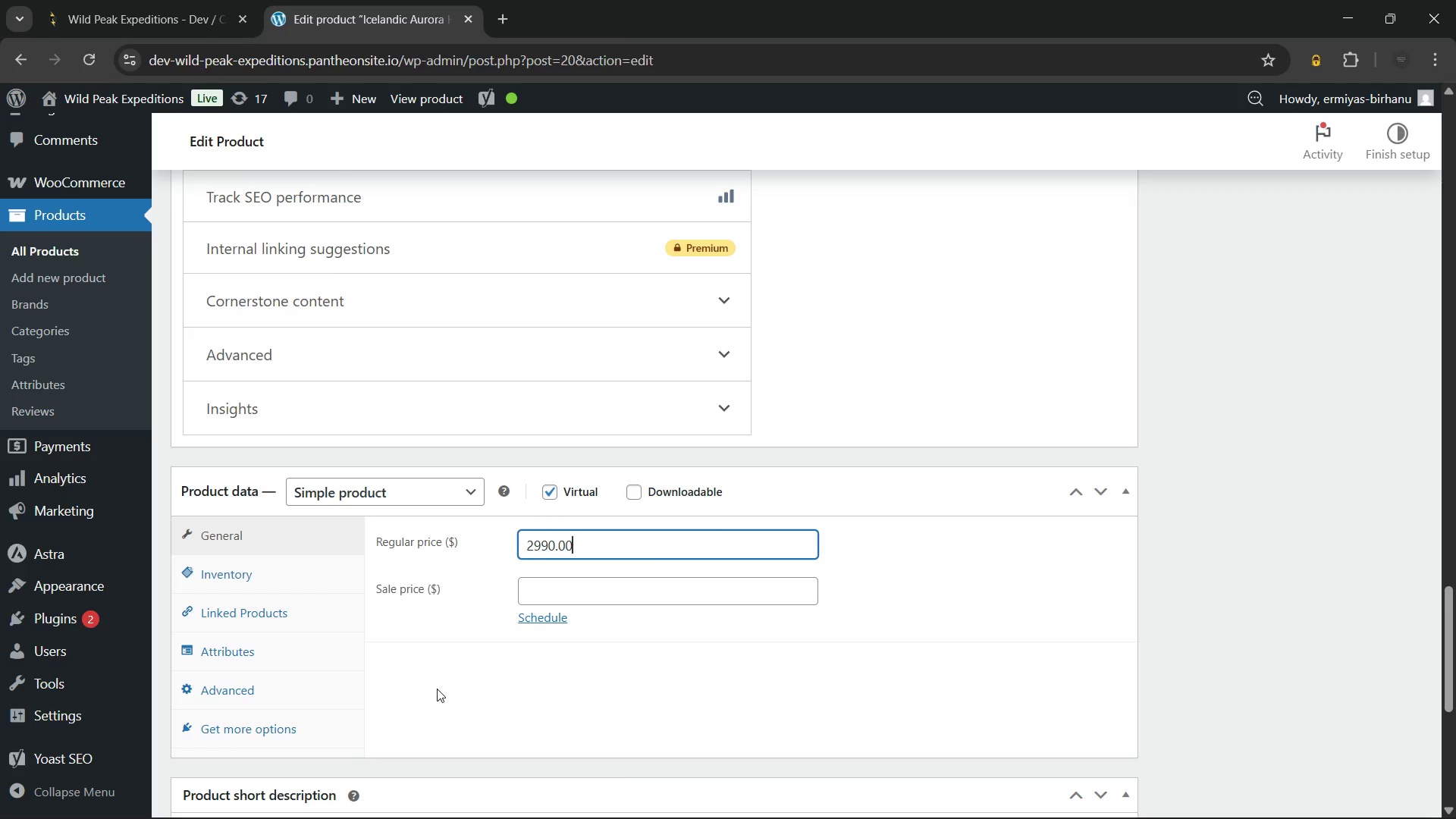 
left_click([437, 689])
 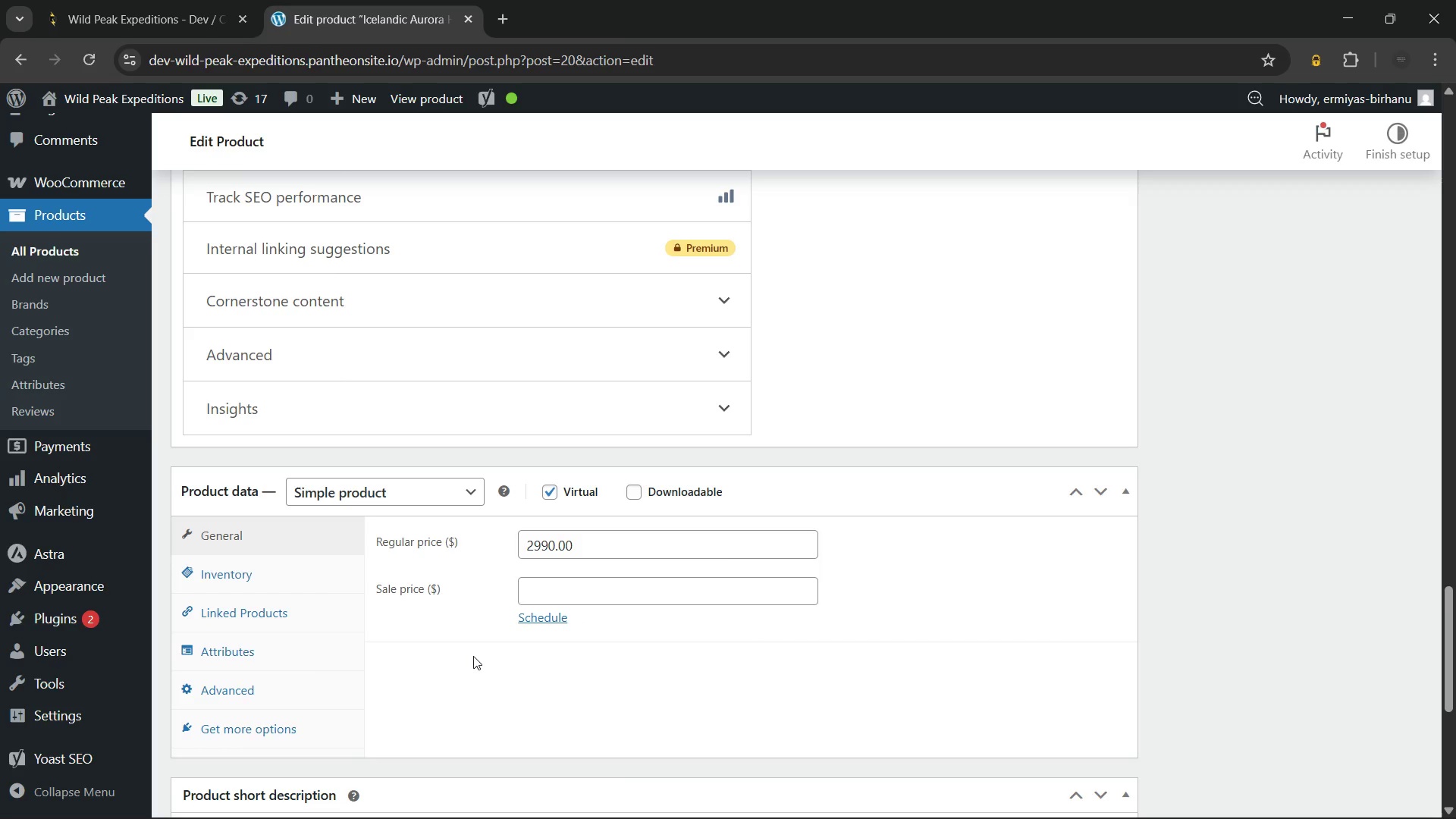 
scroll: coordinate [993, 455], scroll_direction: up, amount: 20.0
 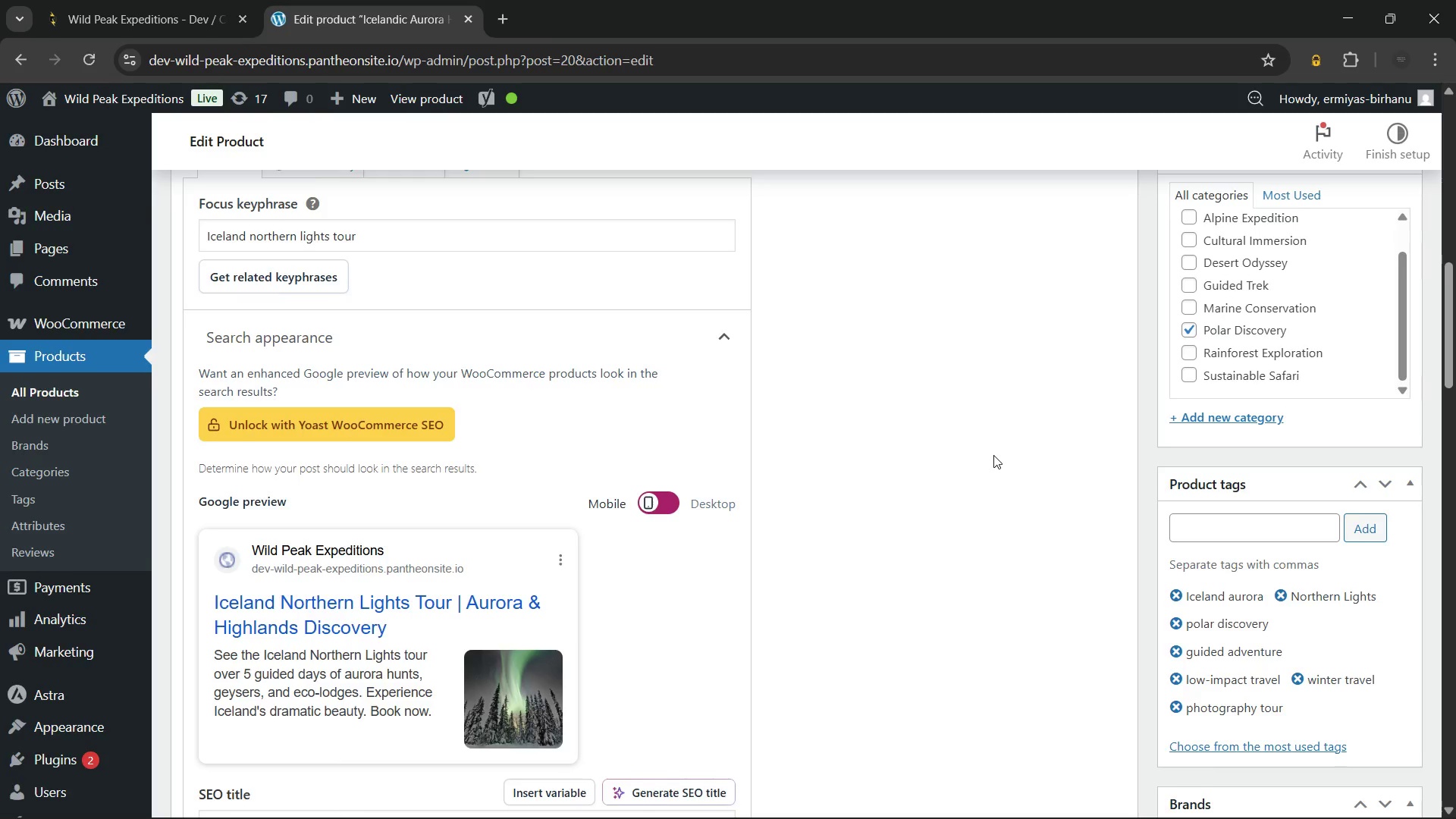 
scroll: coordinate [993, 455], scroll_direction: down, amount: 20.0
 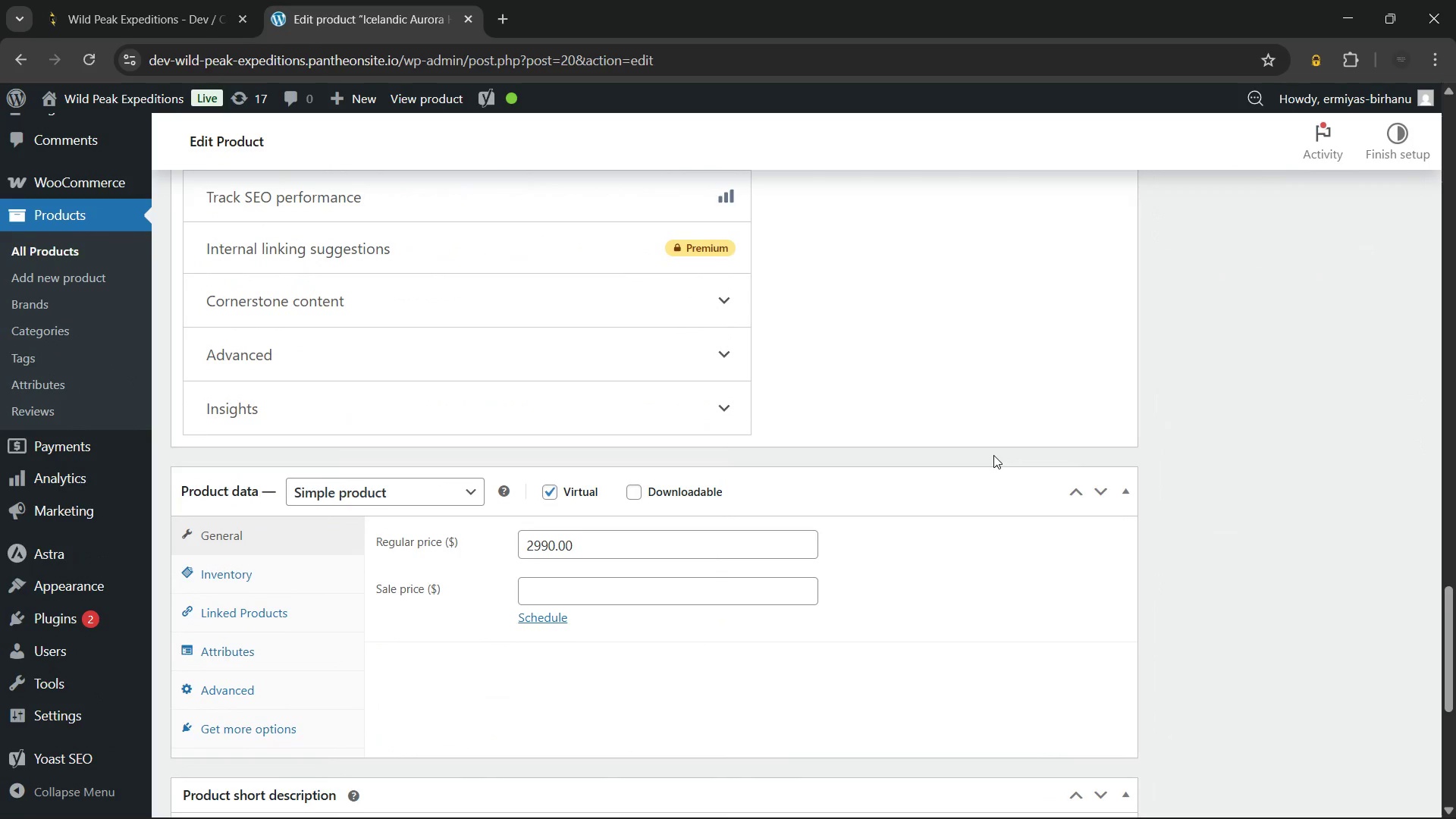 
wait(11.76)
 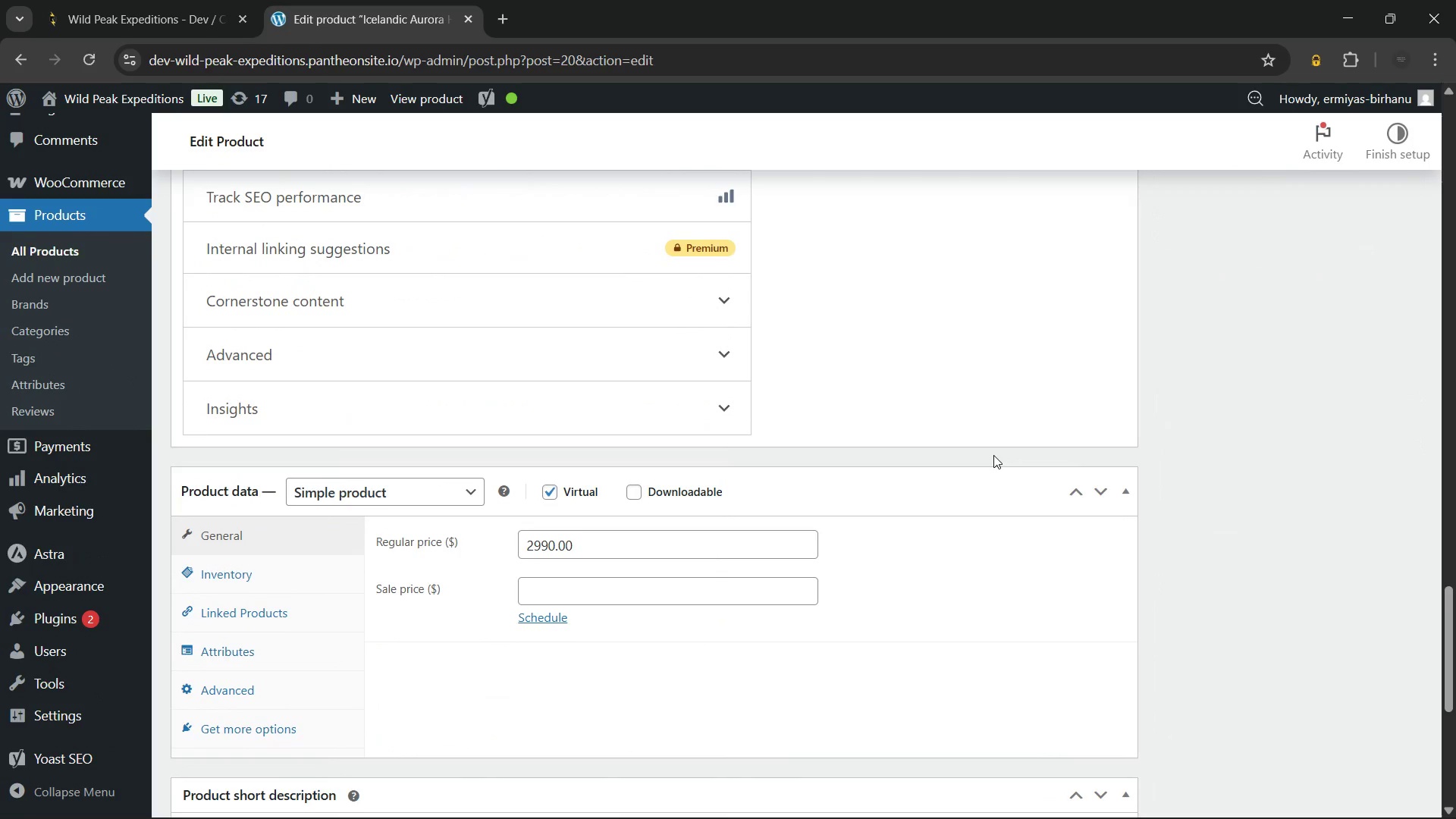 
left_click([254, 570])
 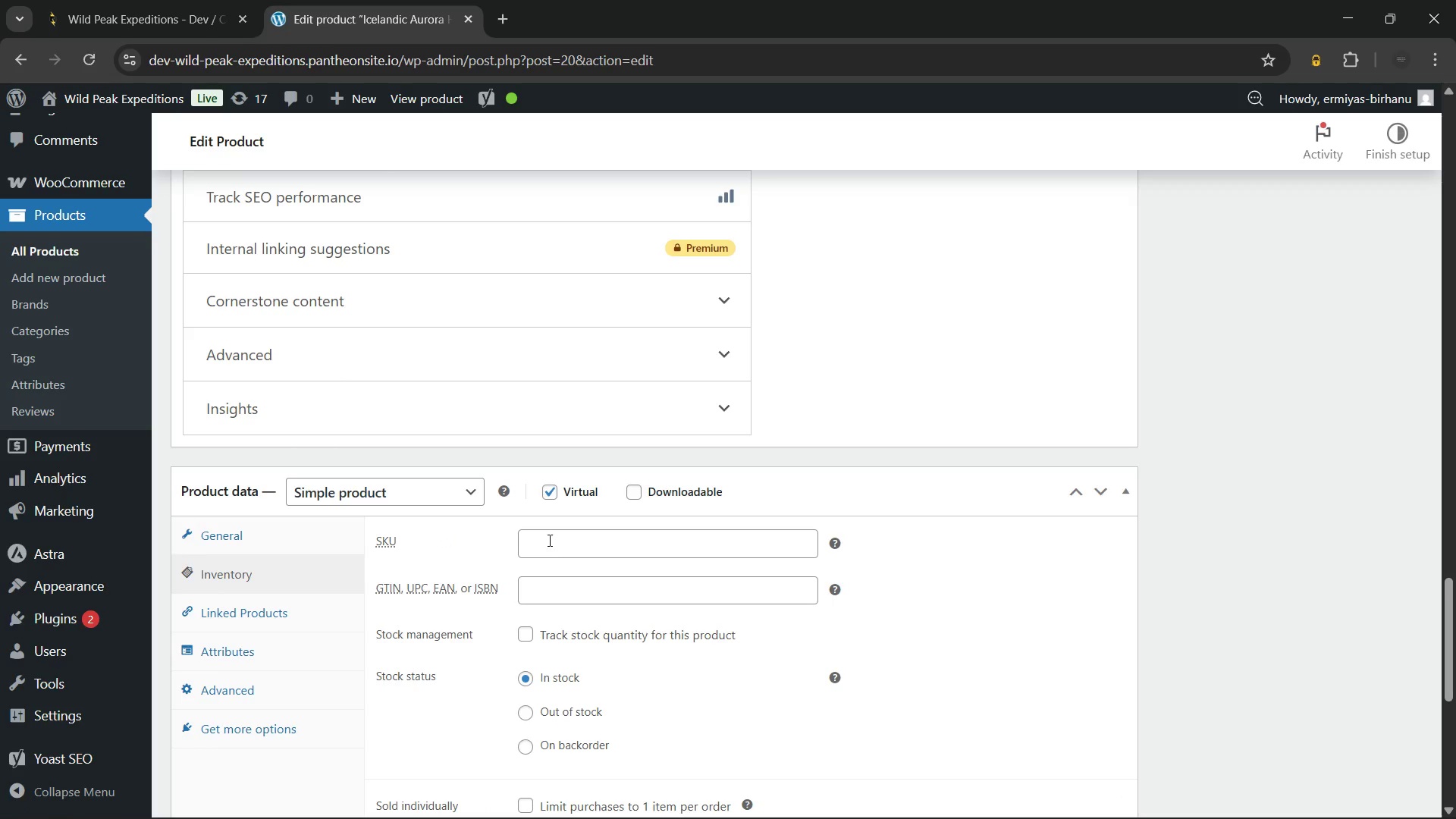 
left_click([550, 537])
 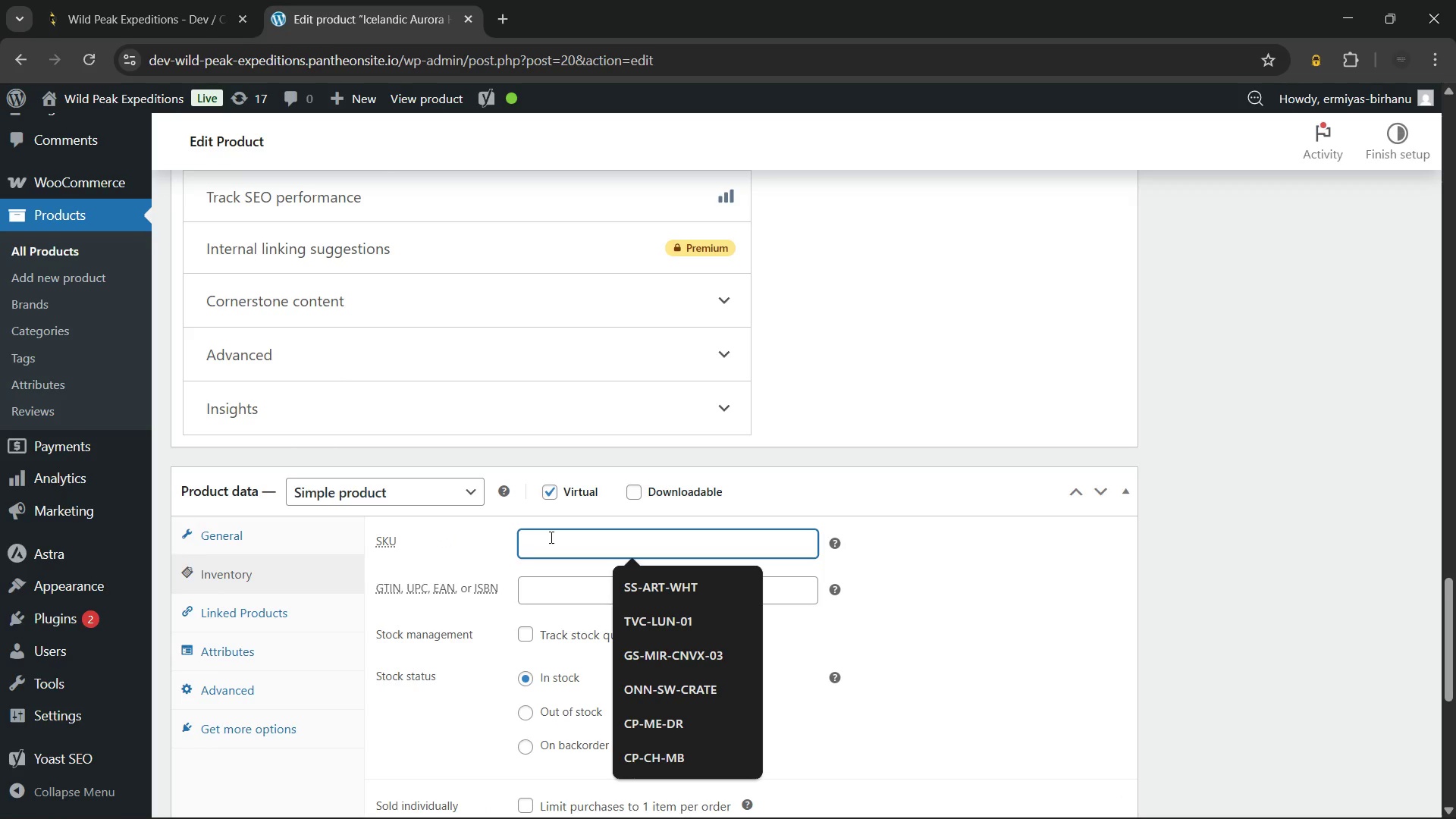 
key(CapsLock)
 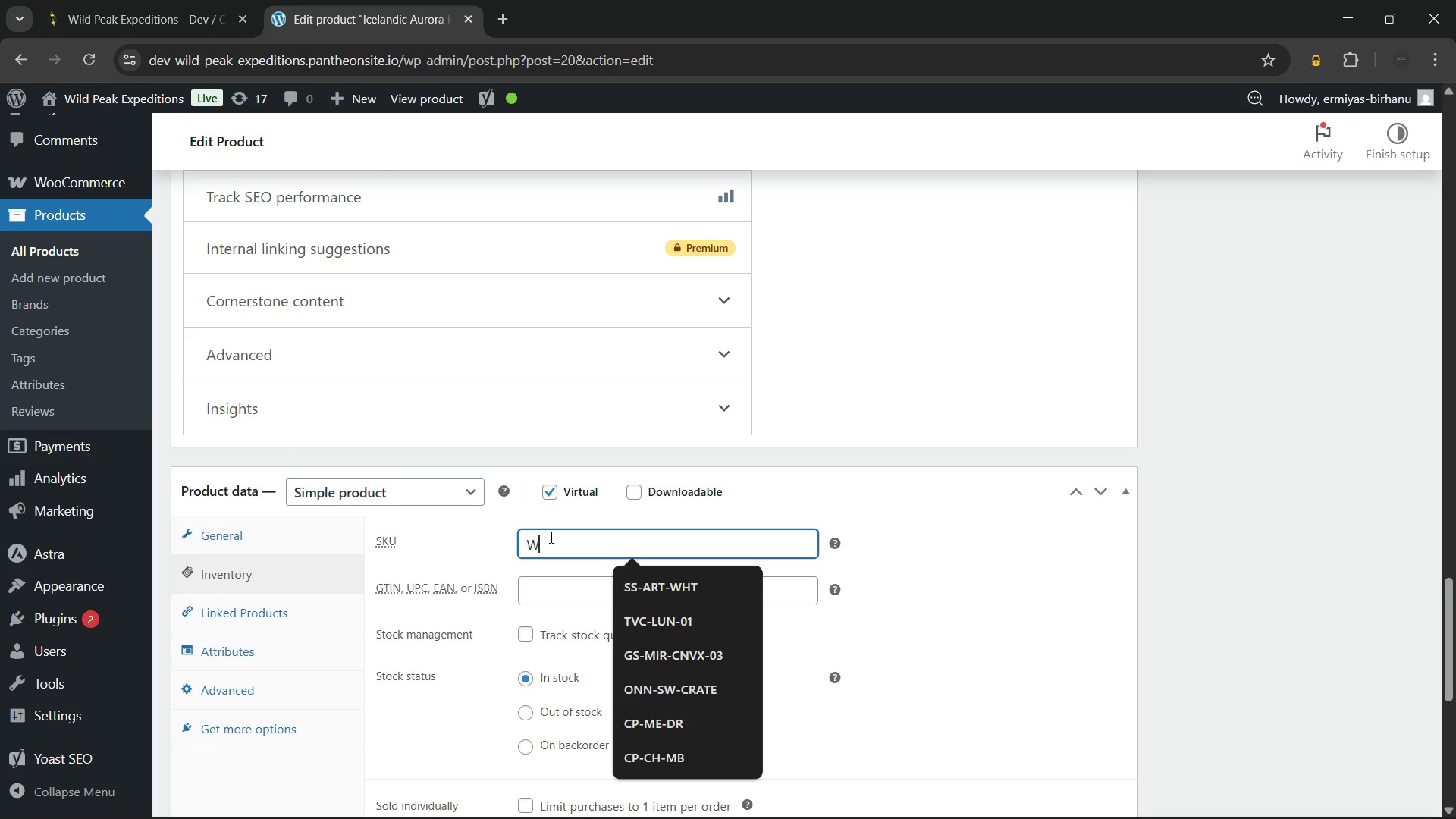 
key(W)
 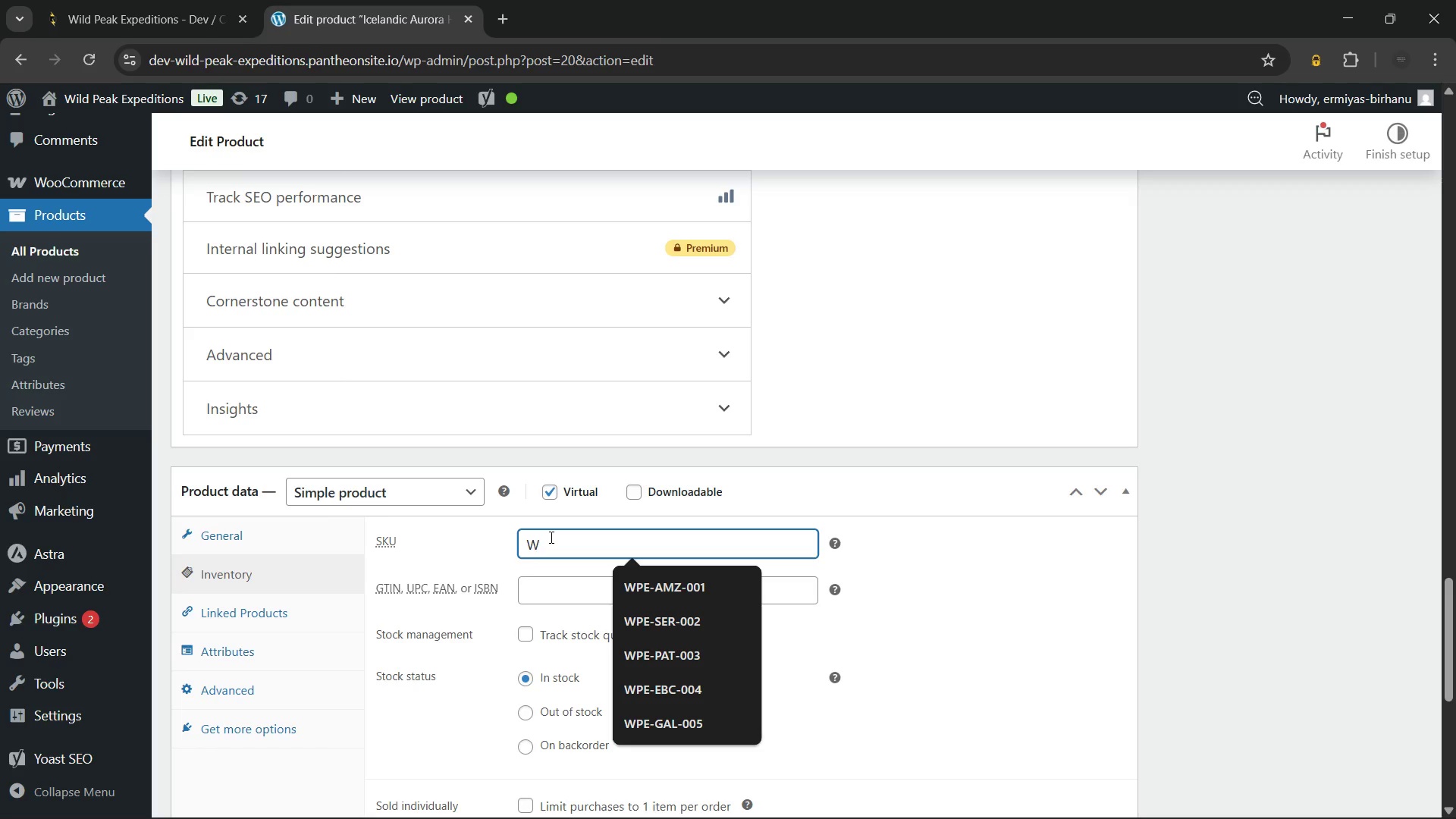 
wait(6.22)
 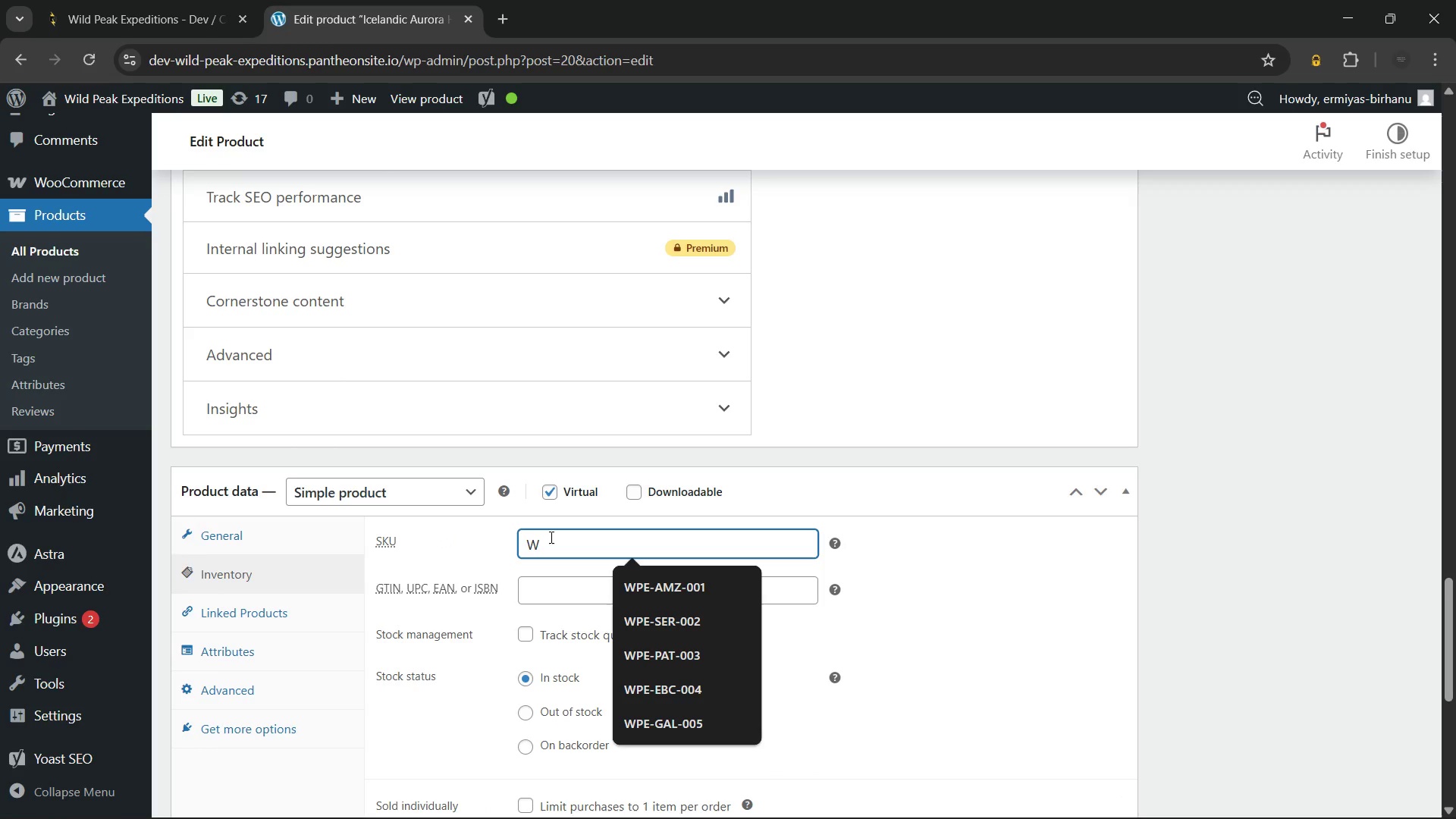 
type(PE-ICE-006)
 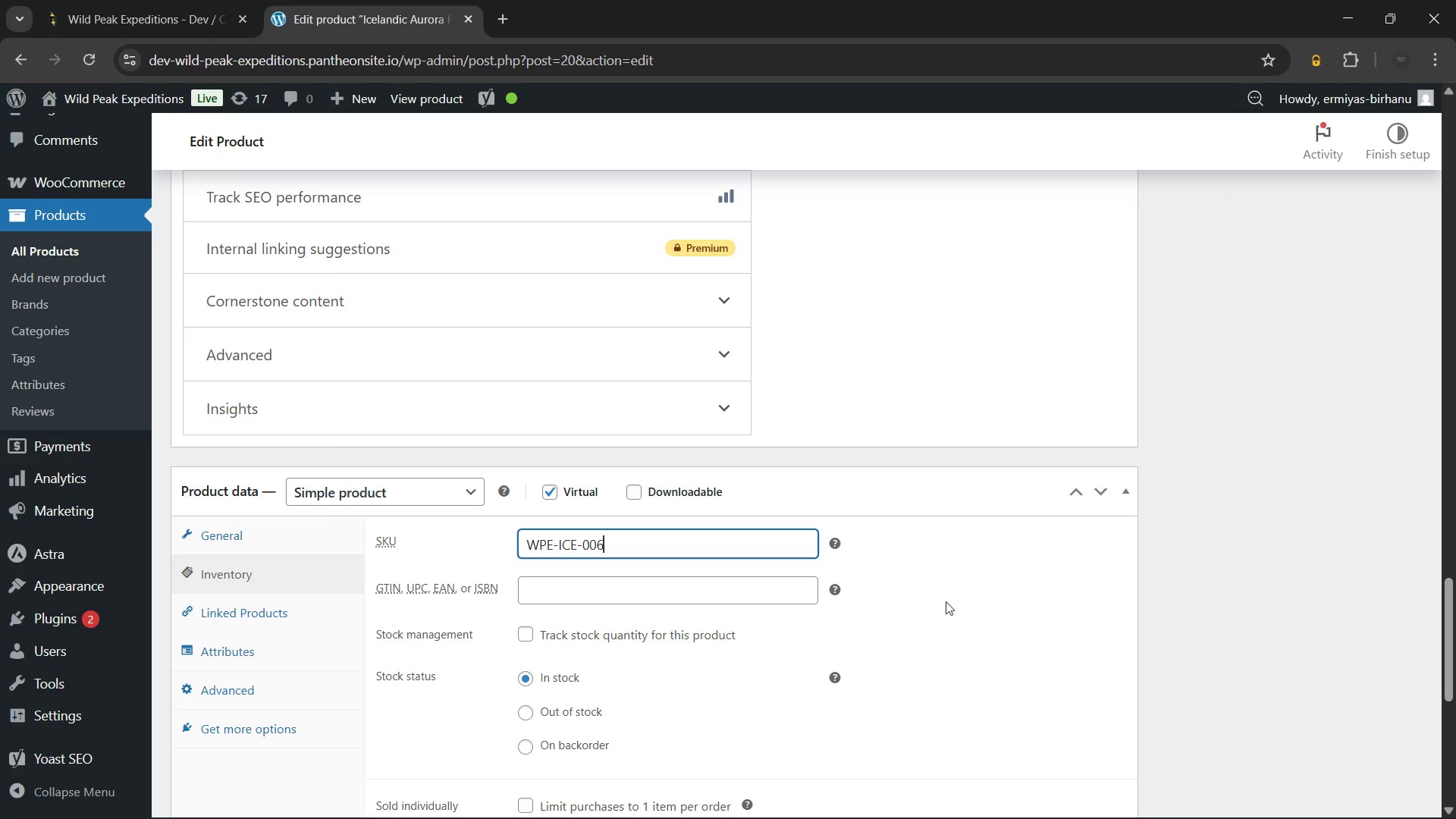 
left_click([984, 589])
 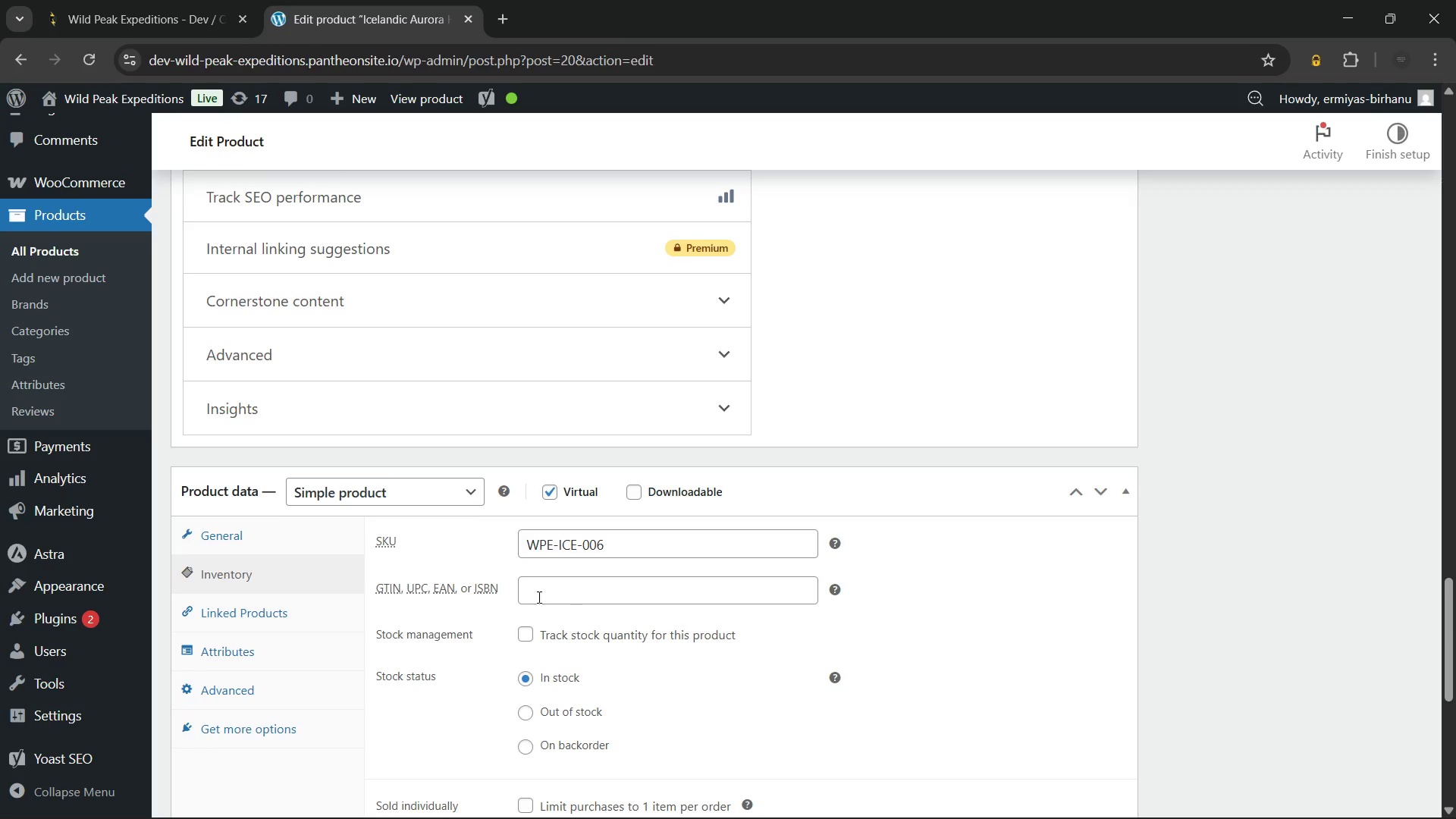 
scroll: coordinate [538, 597], scroll_direction: down, amount: 2.0
 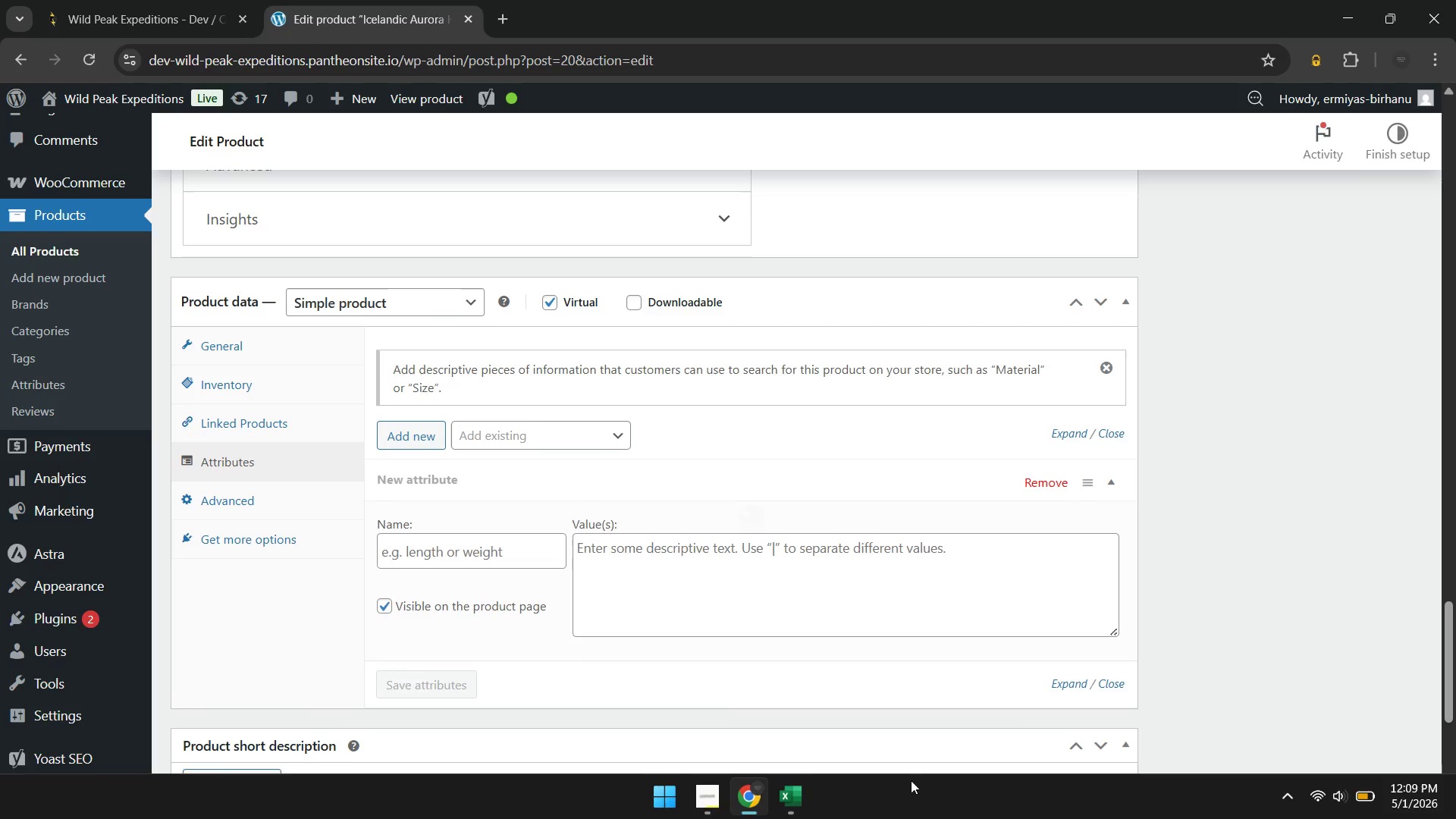 
left_click([800, 797])
 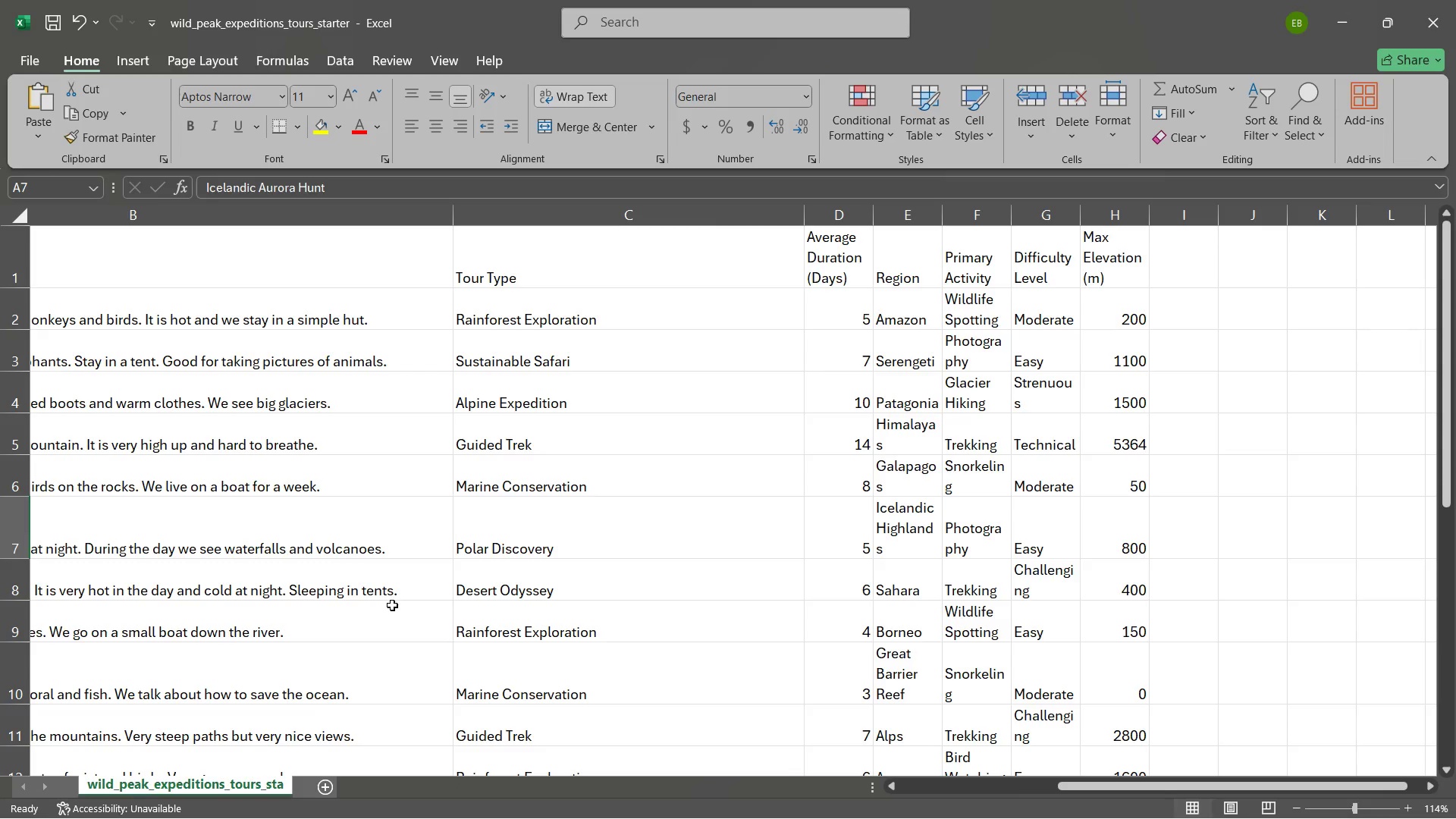 
mouse_move([275, 560])
 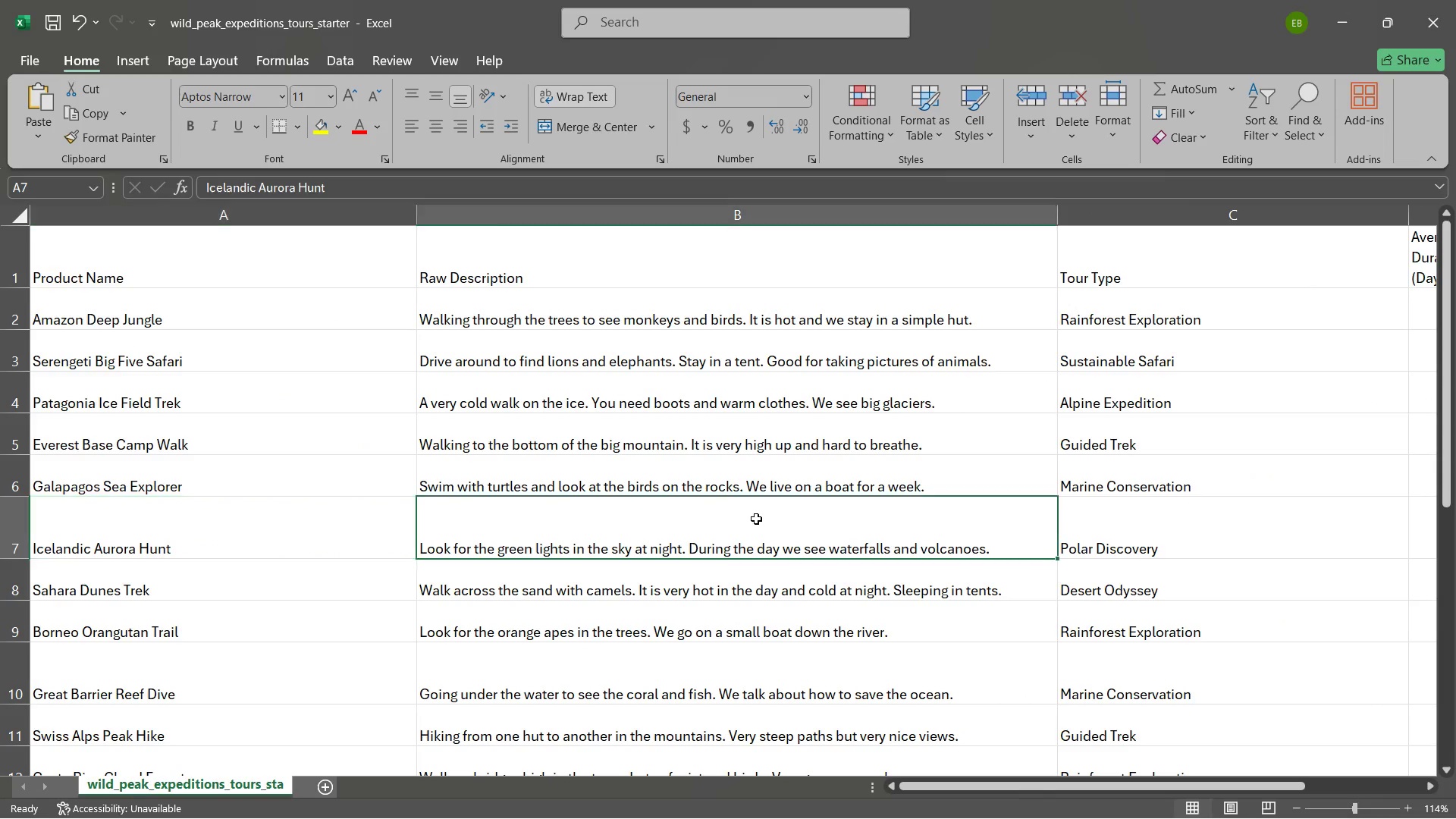 
left_click([756, 519])
 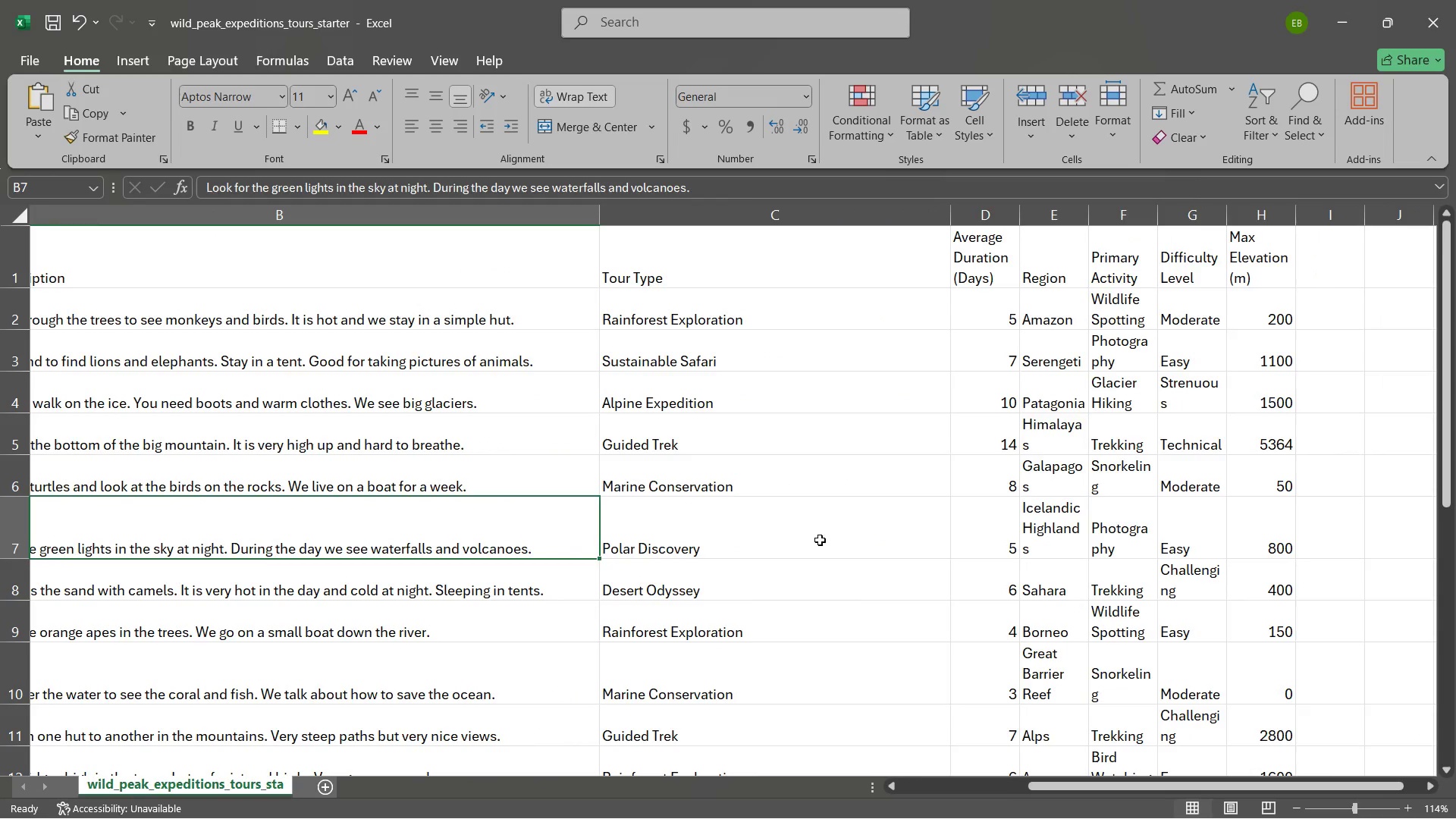 
left_click([820, 544])
 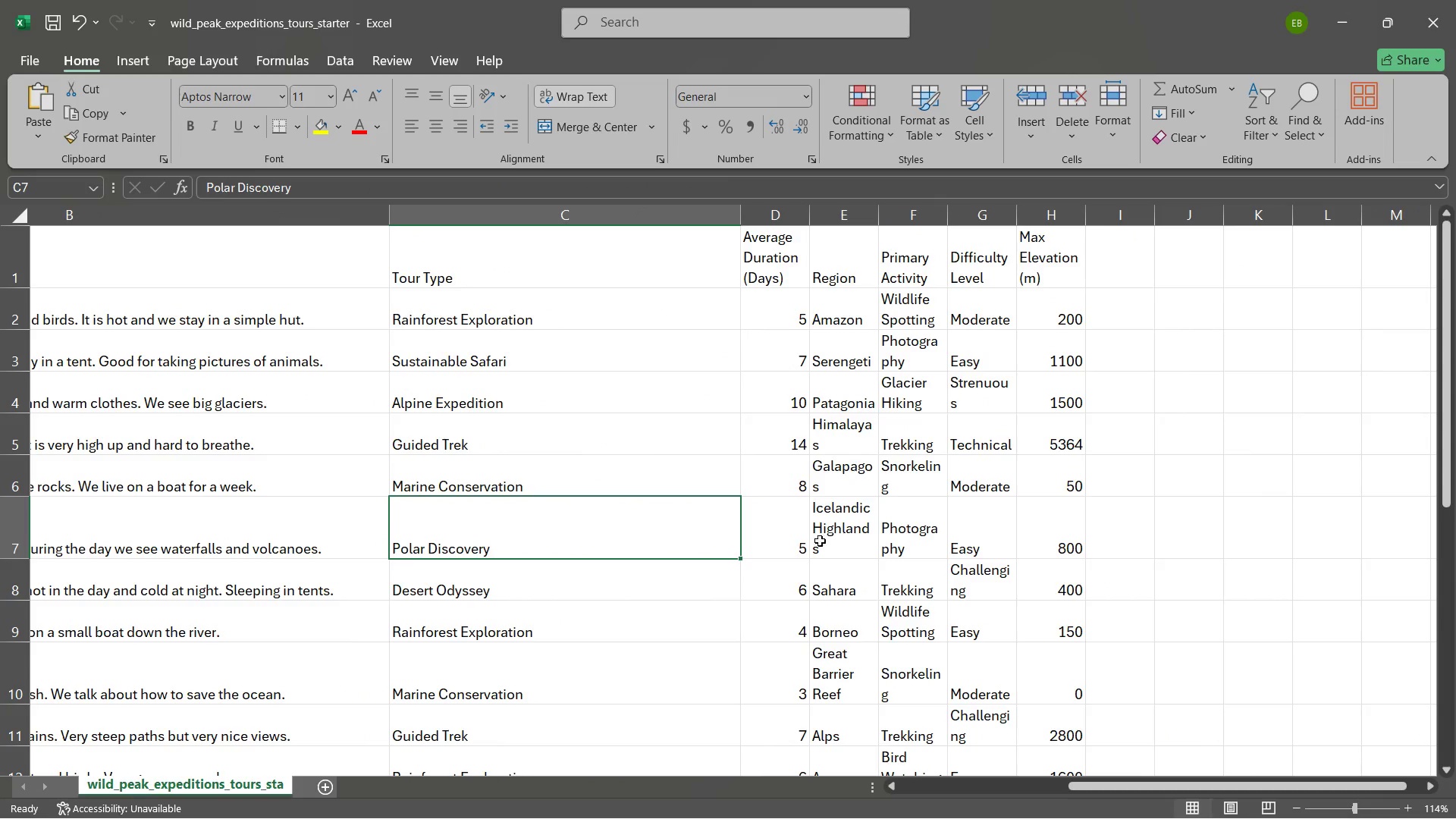 
left_click([798, 541])
 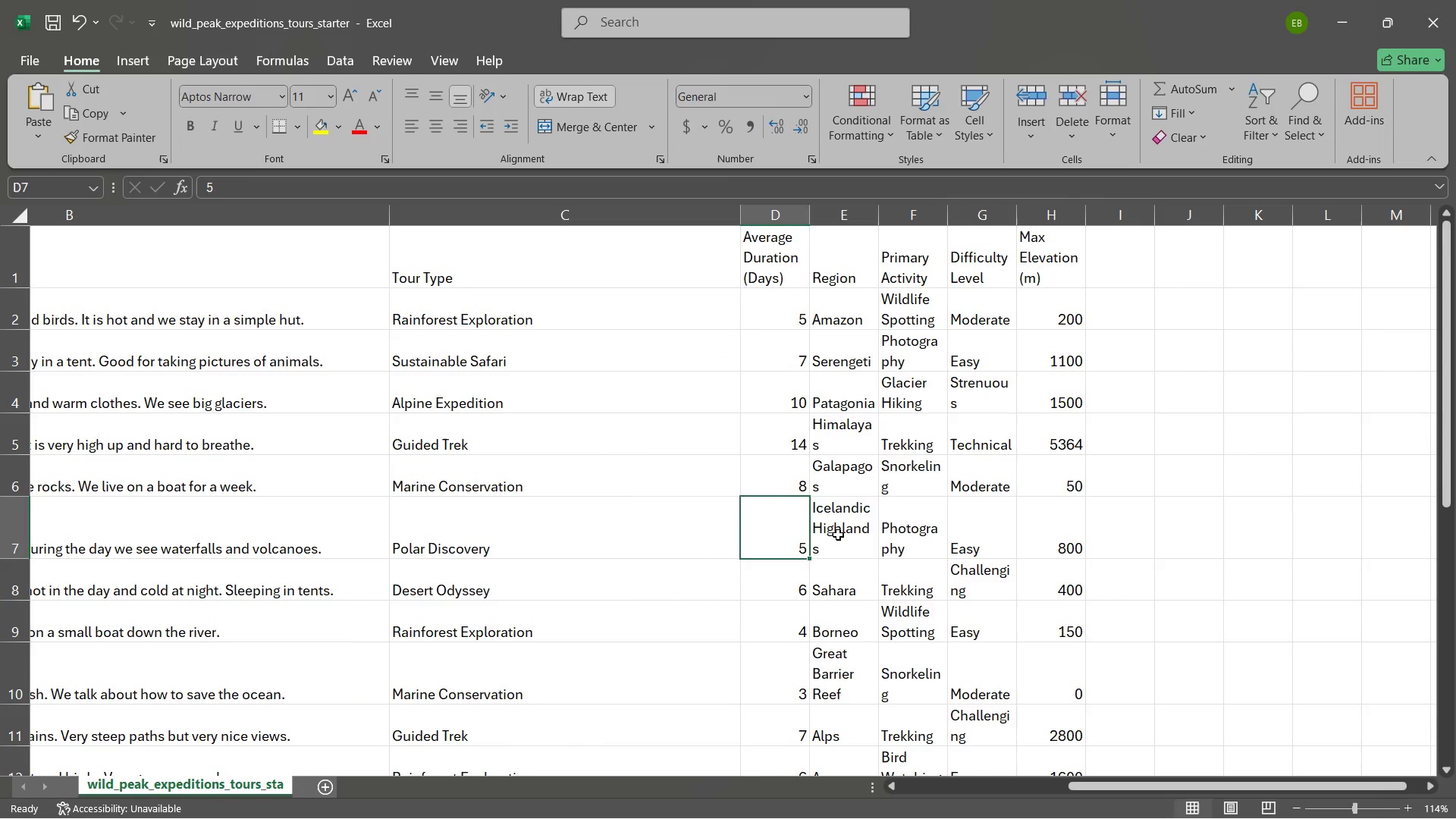 
left_click_drag(start_coordinate=[838, 535], to_coordinate=[894, 534])
 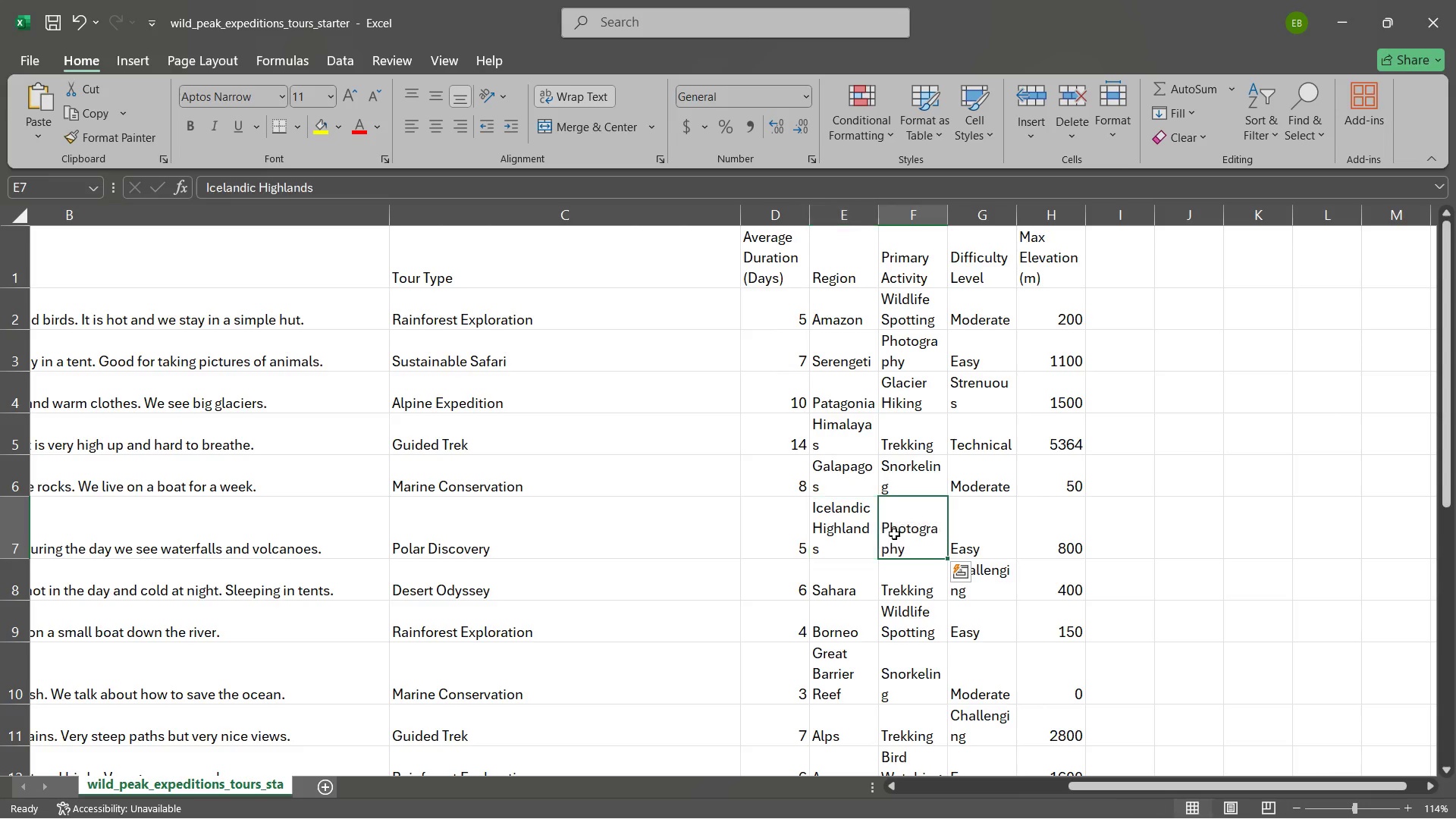 
left_click([894, 534])
 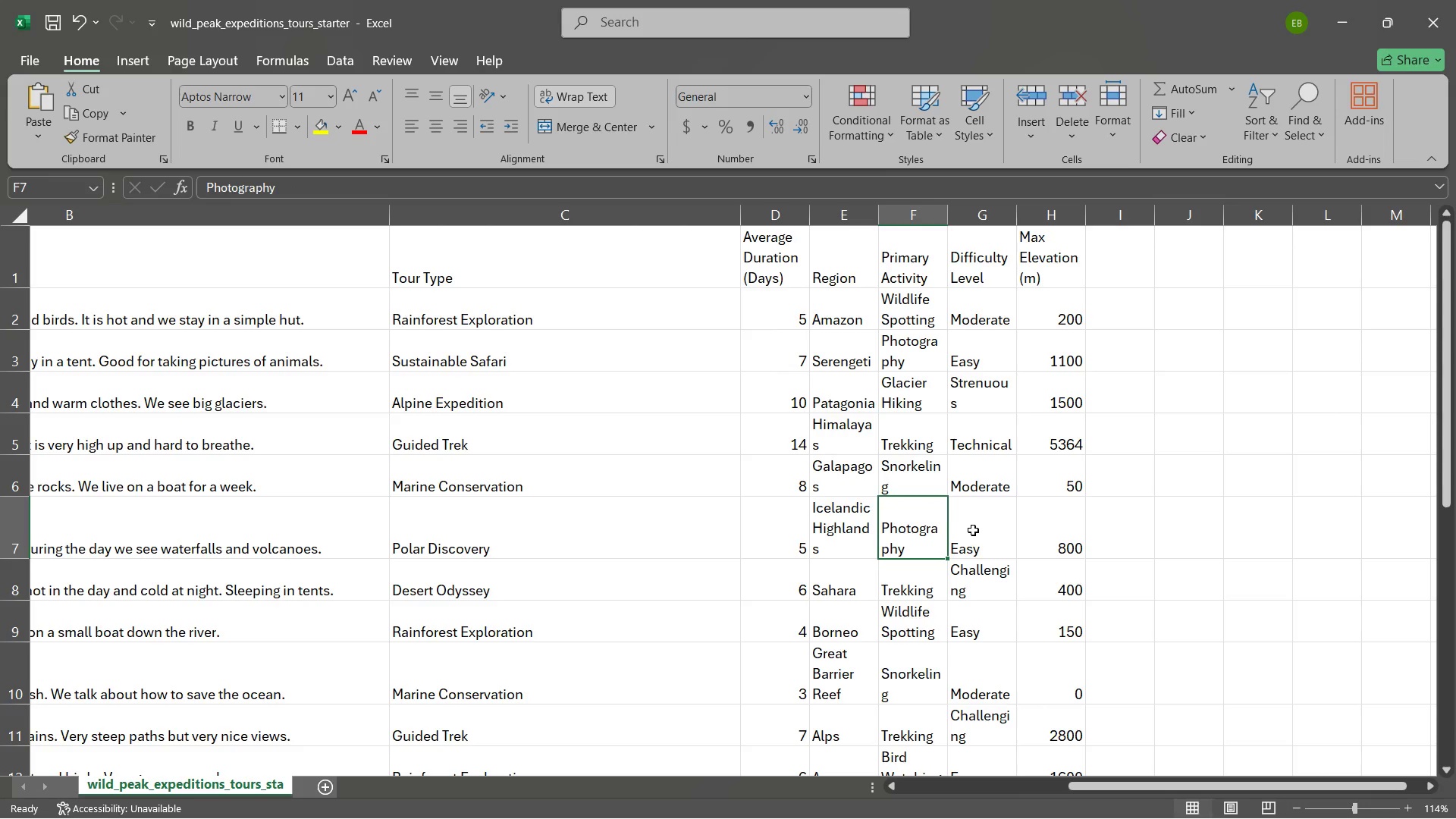 
left_click([973, 530])
 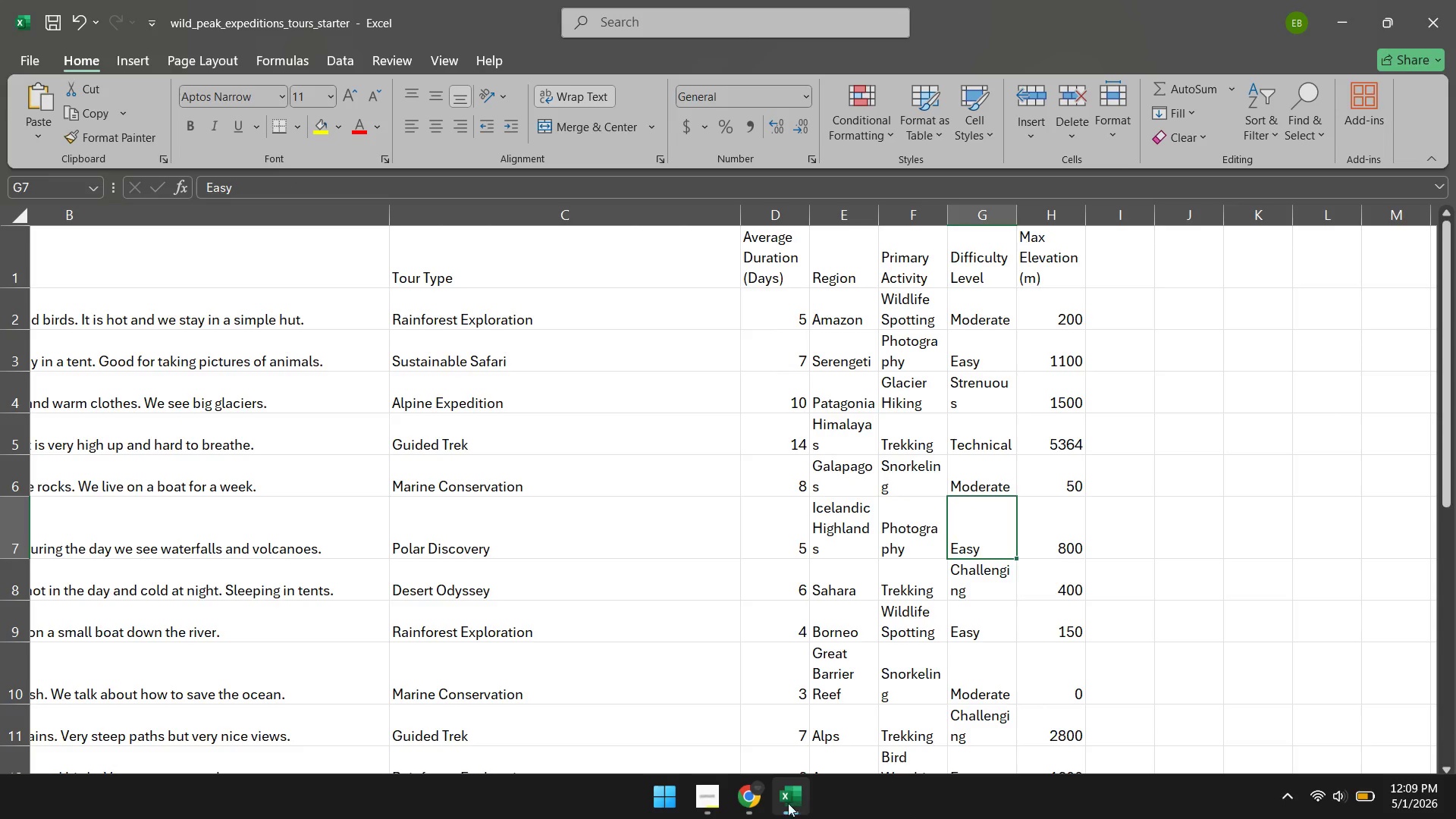 
left_click([761, 803])
 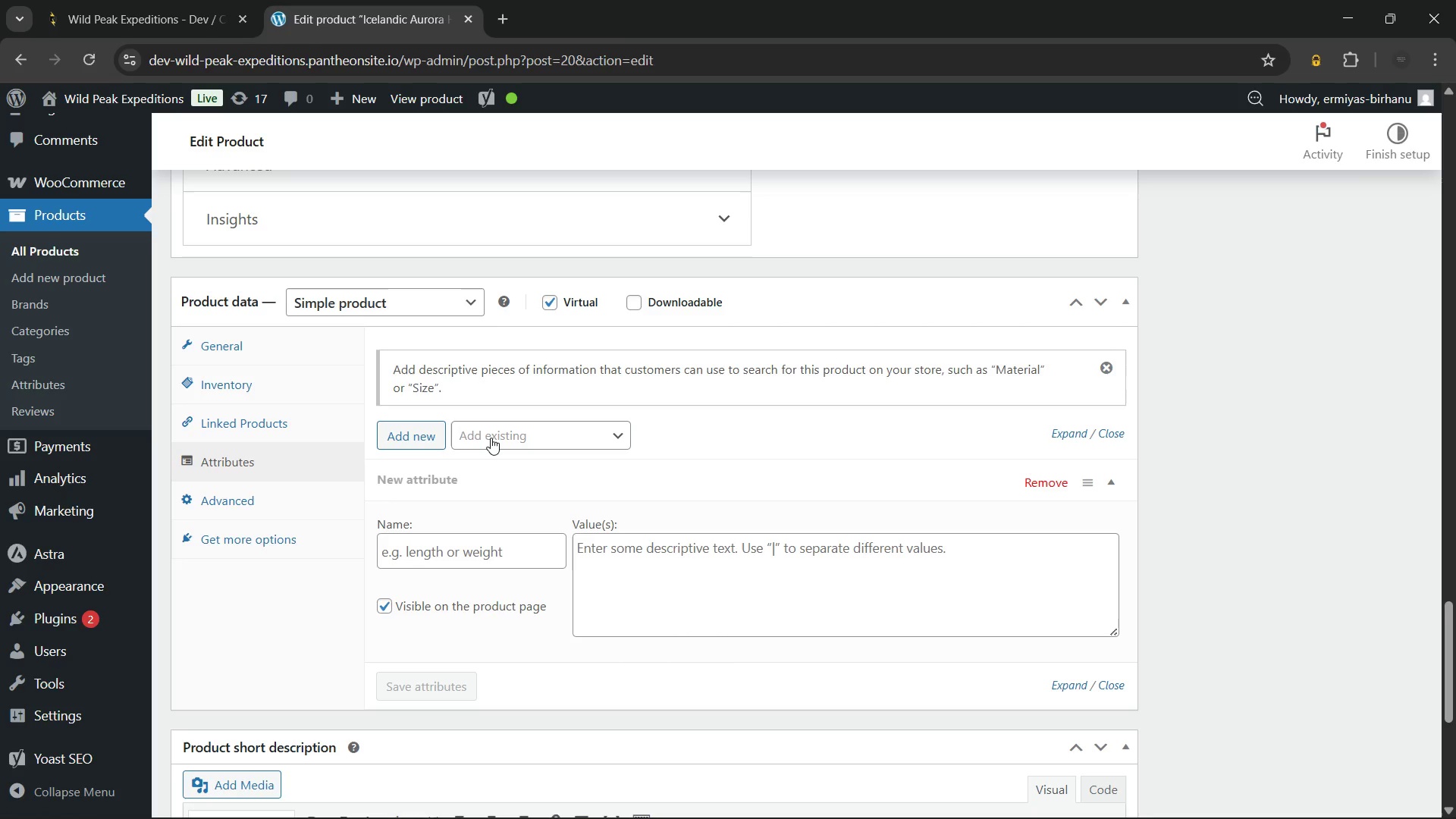 
left_click([491, 438])
 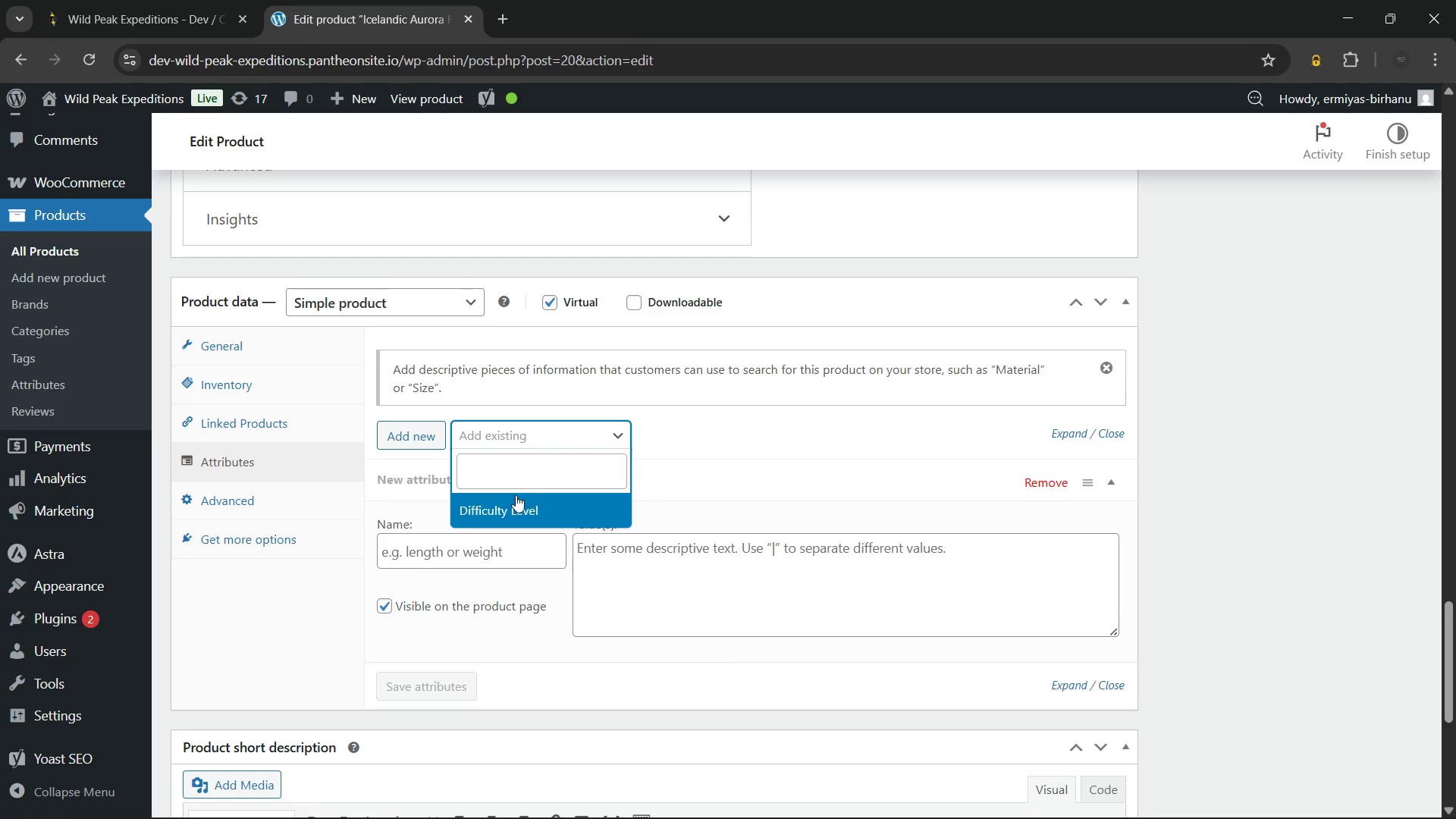 
left_click([512, 507])
 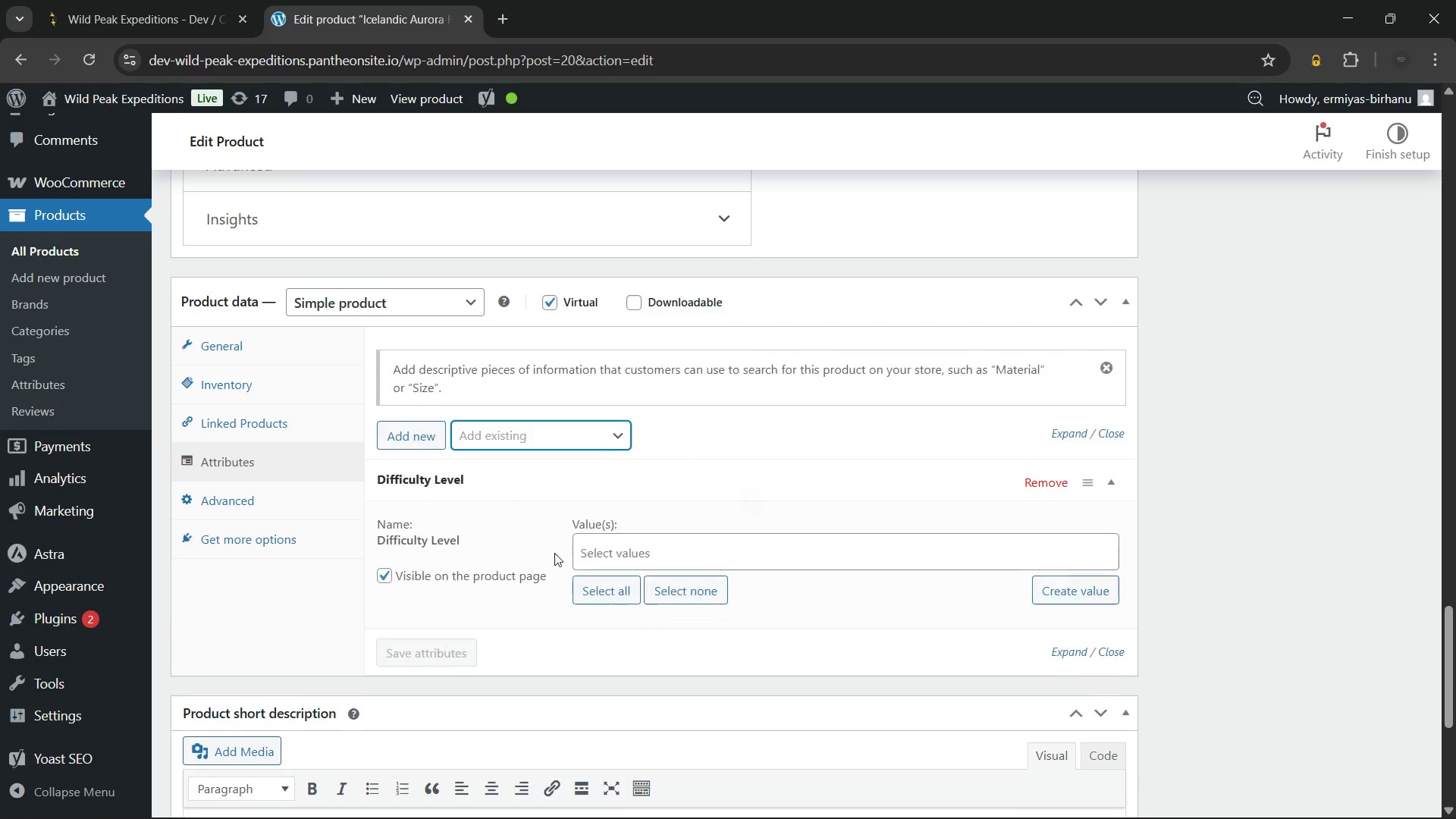 
left_click([595, 563])
 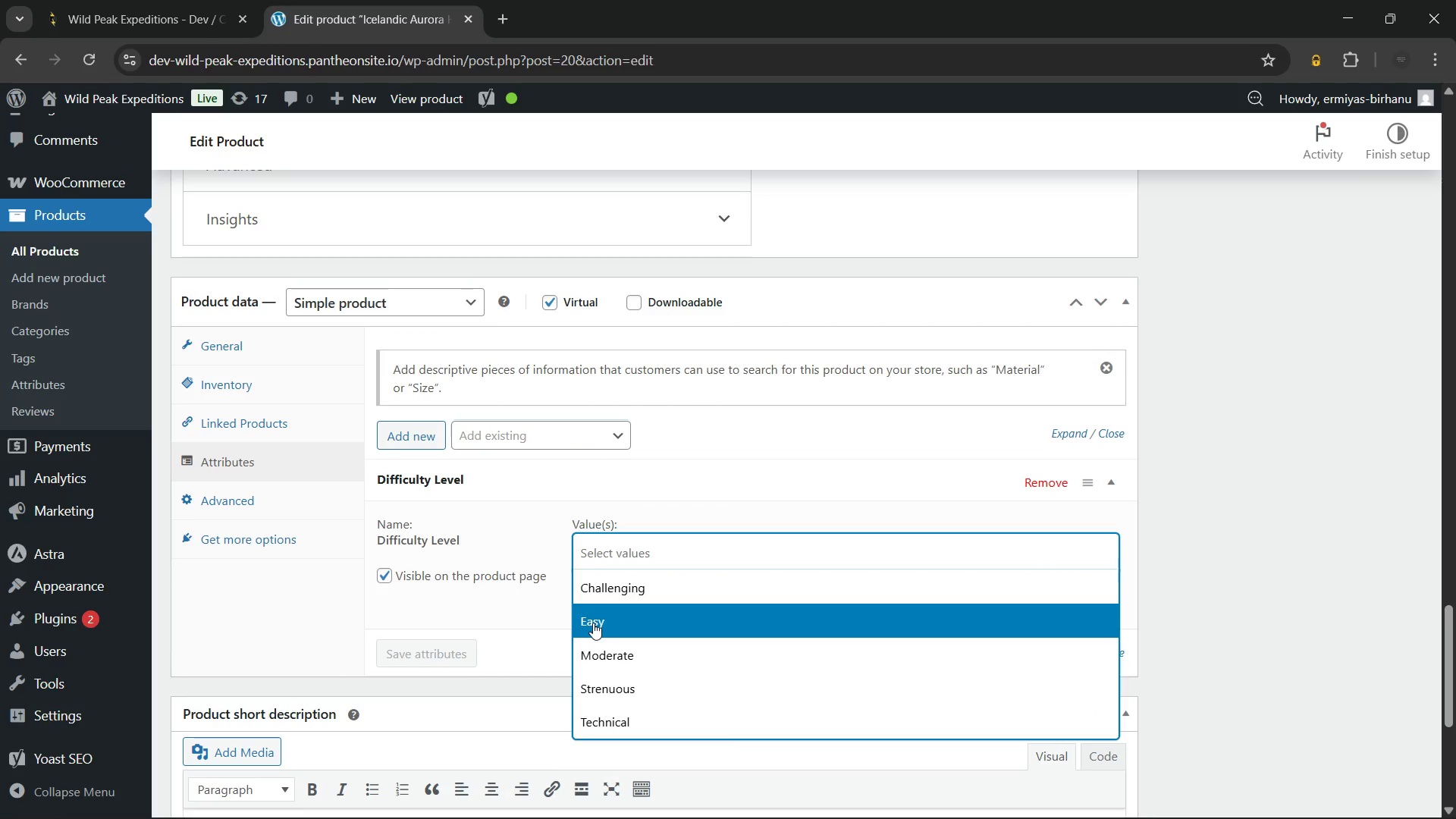 
left_click([593, 623])
 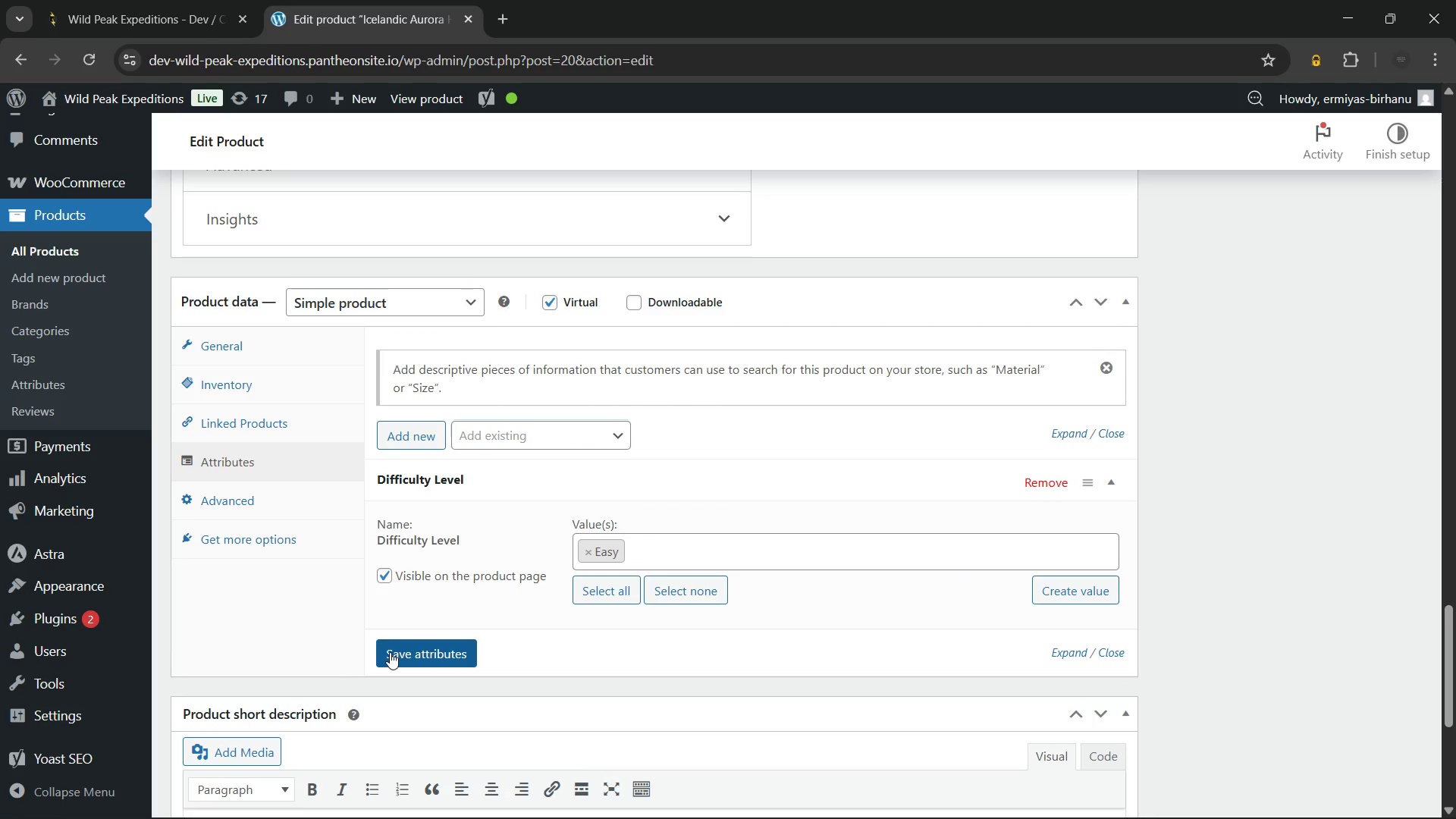 
left_click([390, 652])
 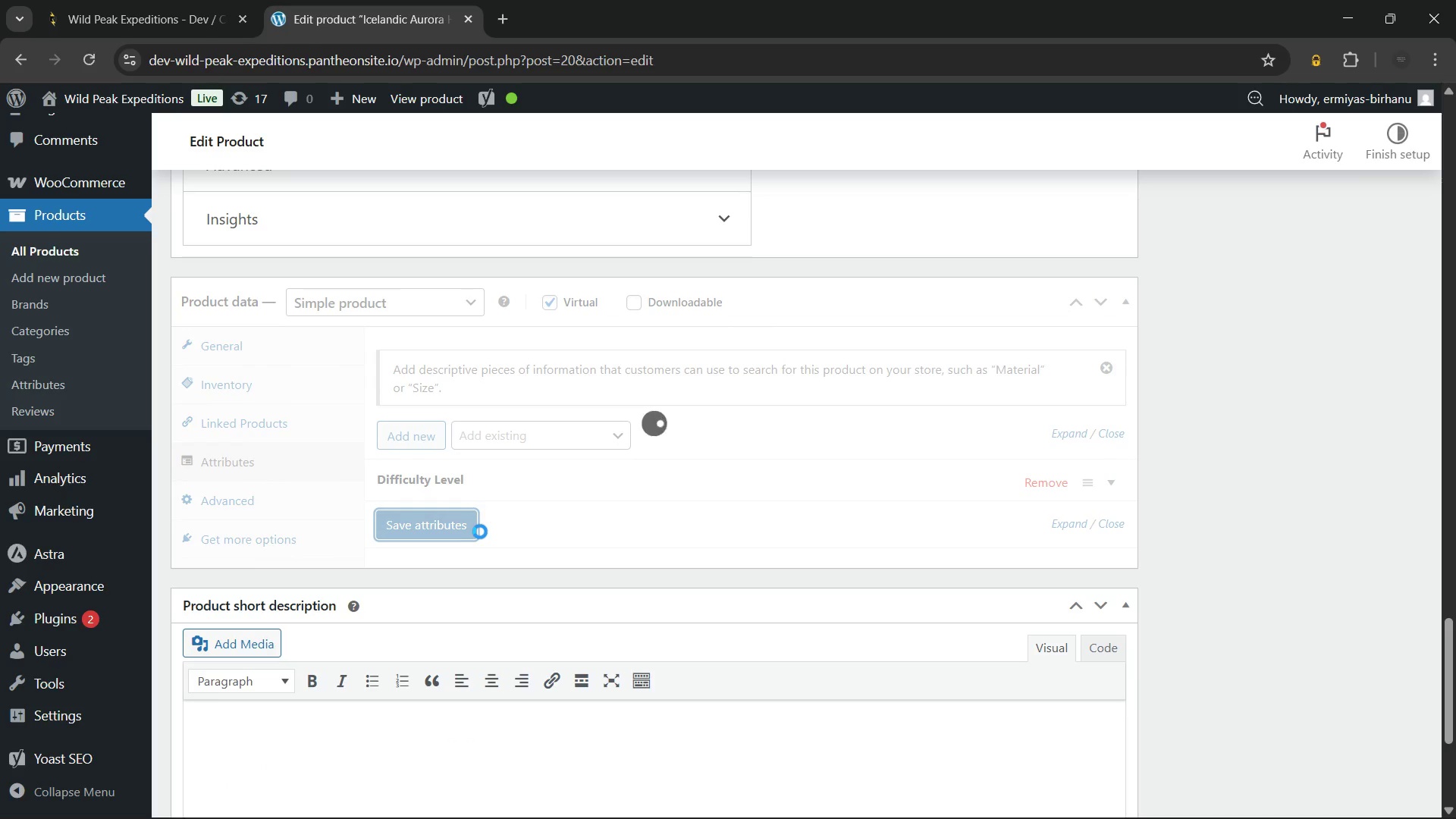 
scroll: coordinate [480, 528], scroll_direction: down, amount: 4.0
 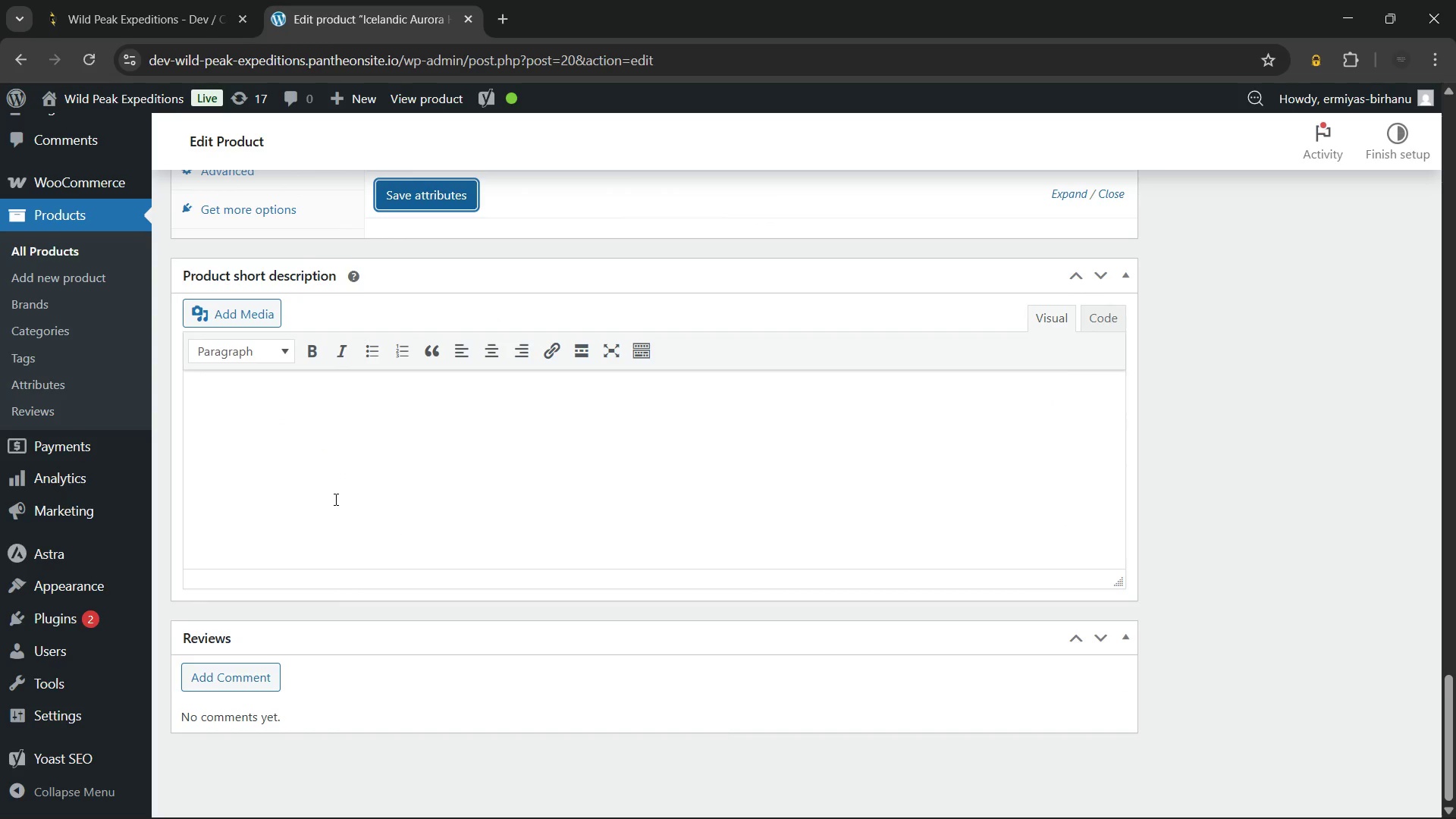 
left_click([334, 499])
 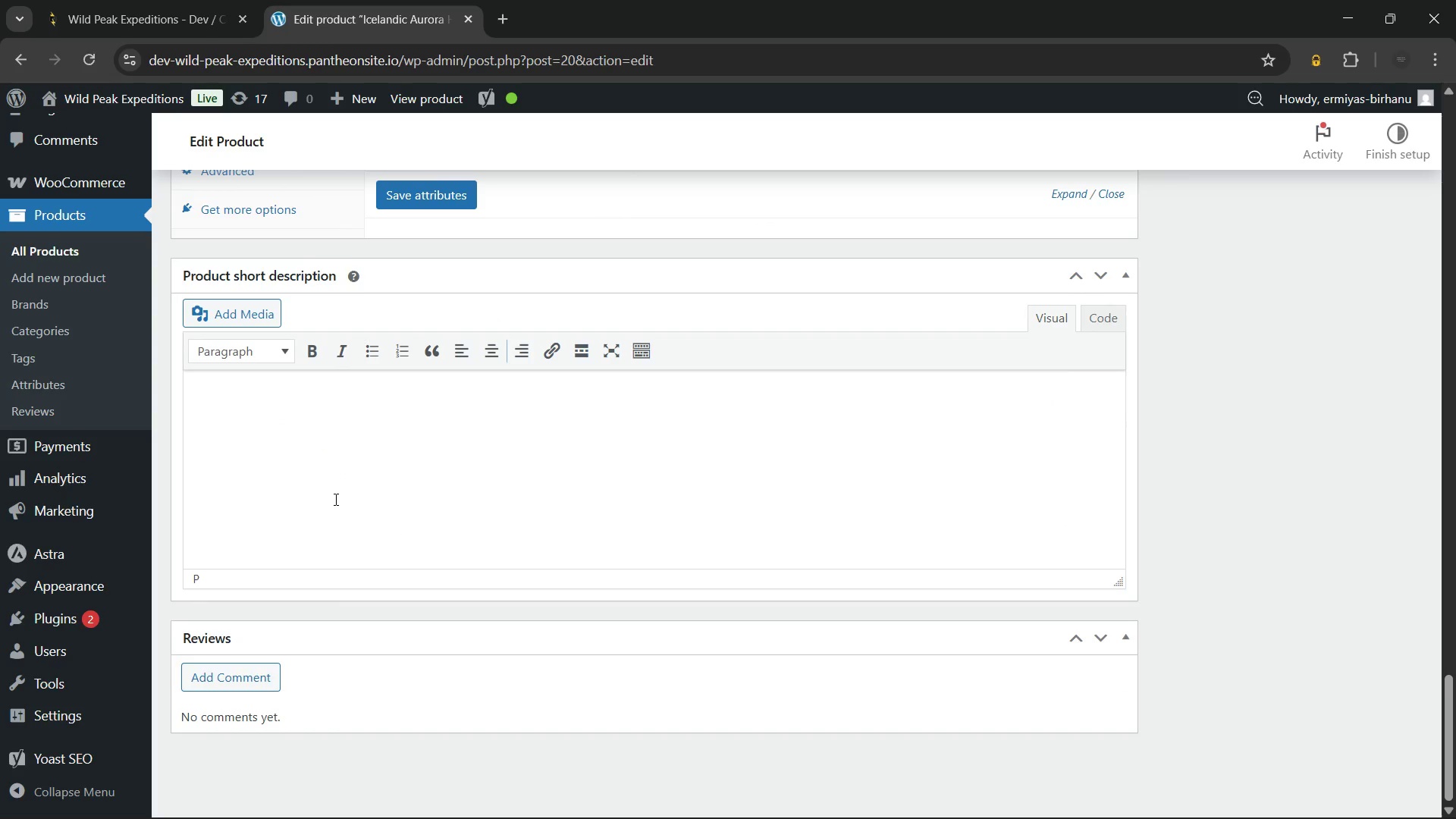 
key(CapsLock)
 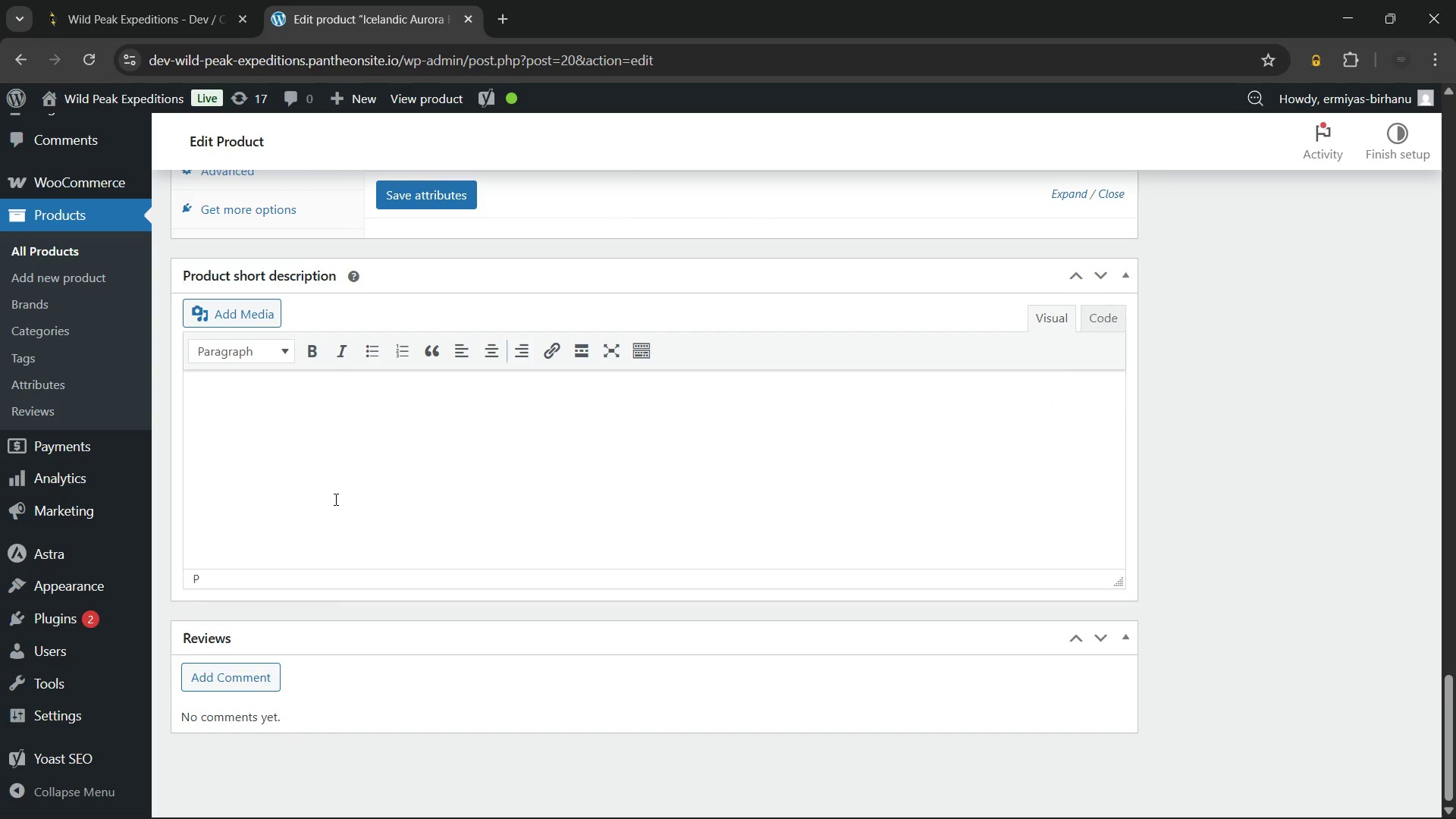 
wait(9.91)
 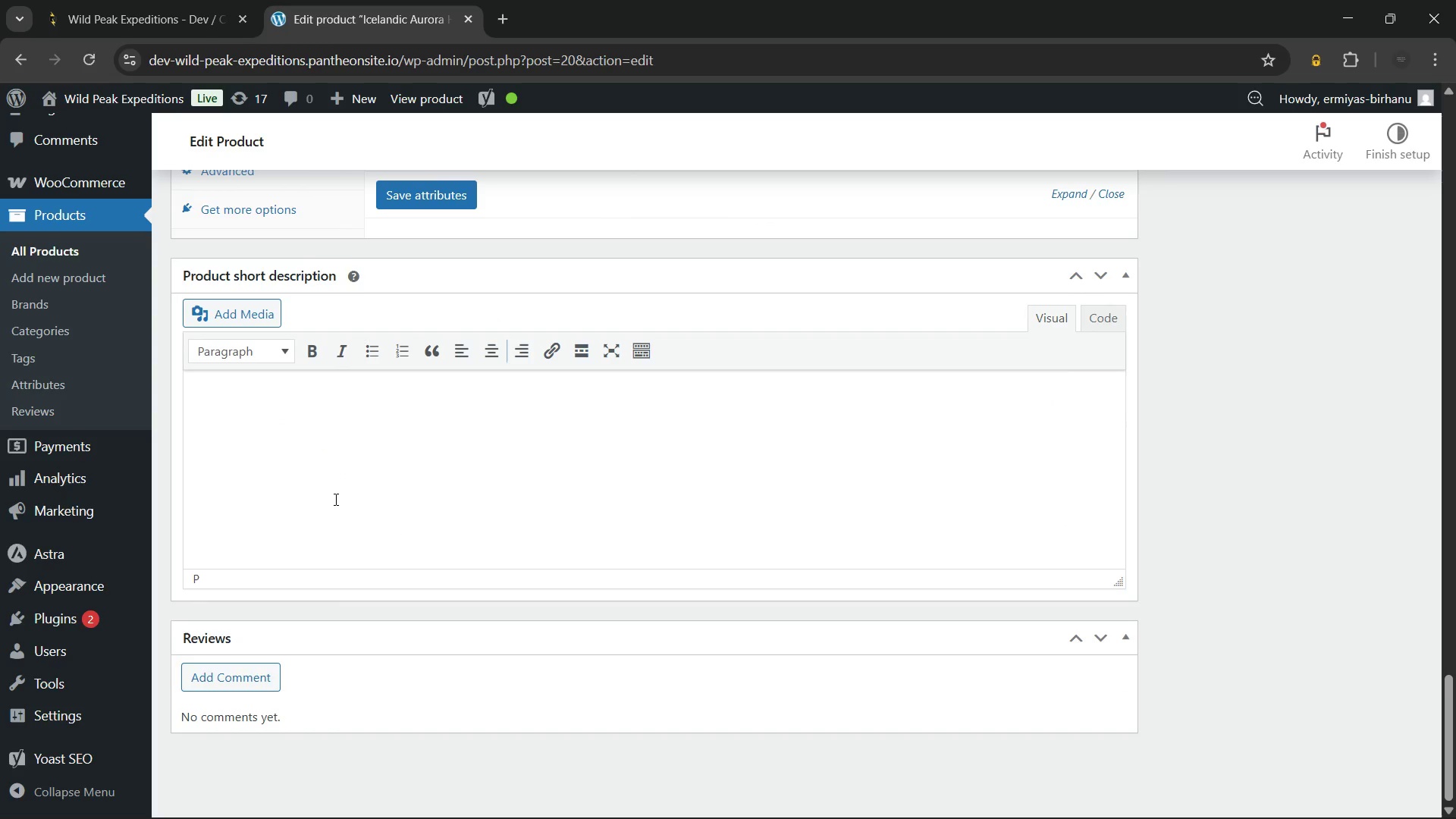 
type(Chase the aurora borealis on this 5-day easy-rated Iceland Northern Lights tour. Explore black sand deserts, geysers, and dramatic waterfalls across)
 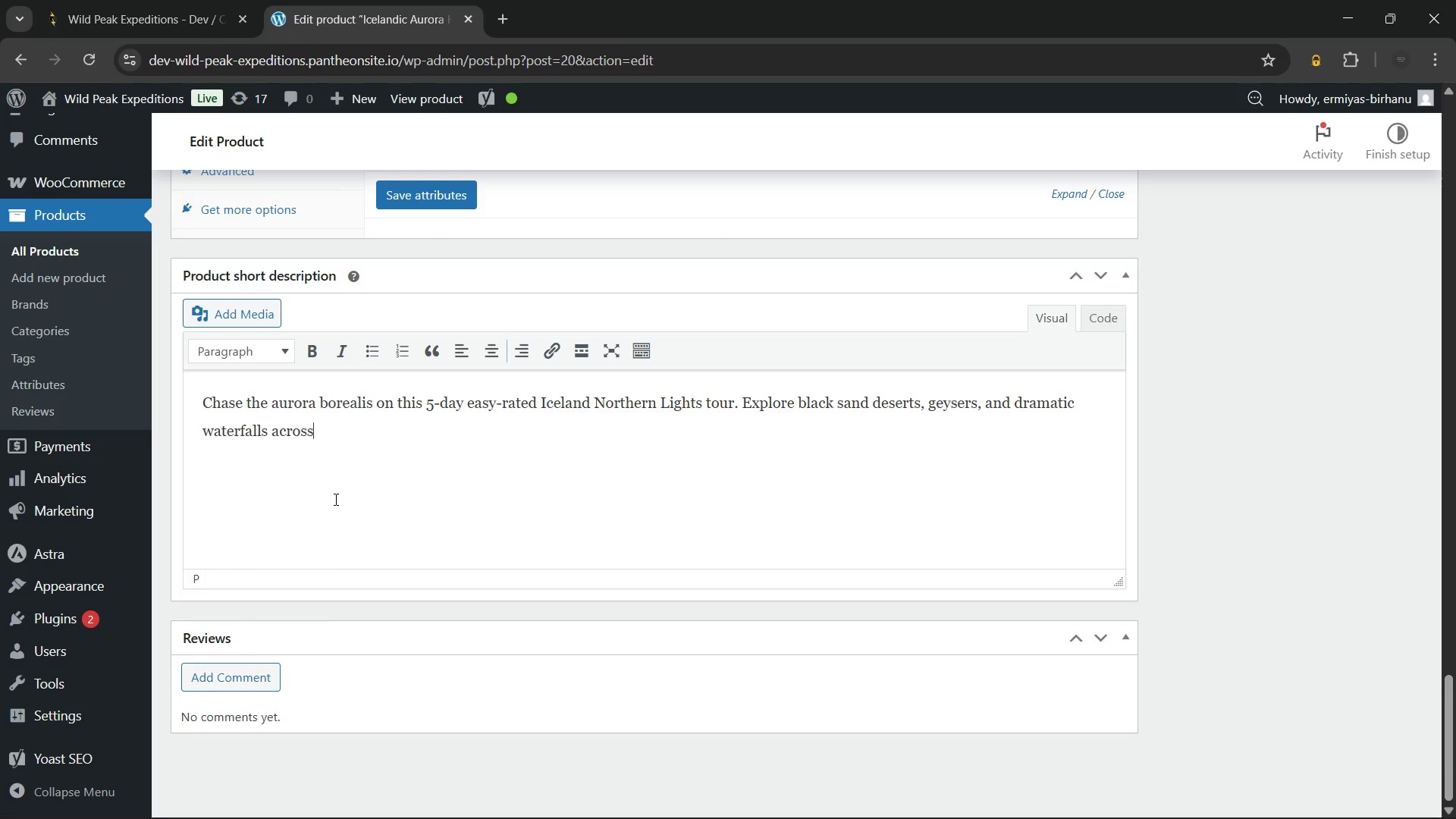 
type( Iceland's volcanic interior with expert local guides)
 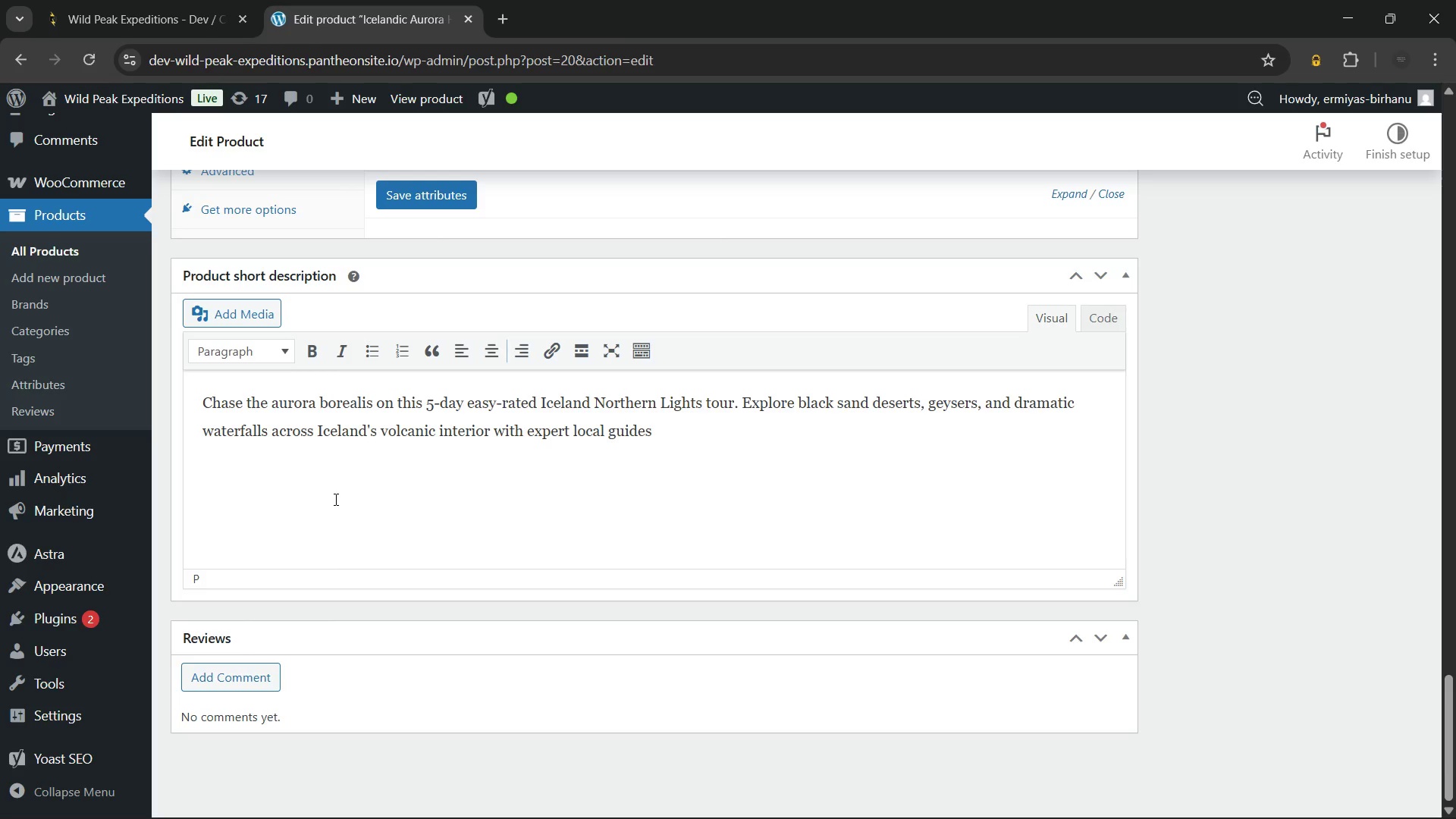 
key(Period)
 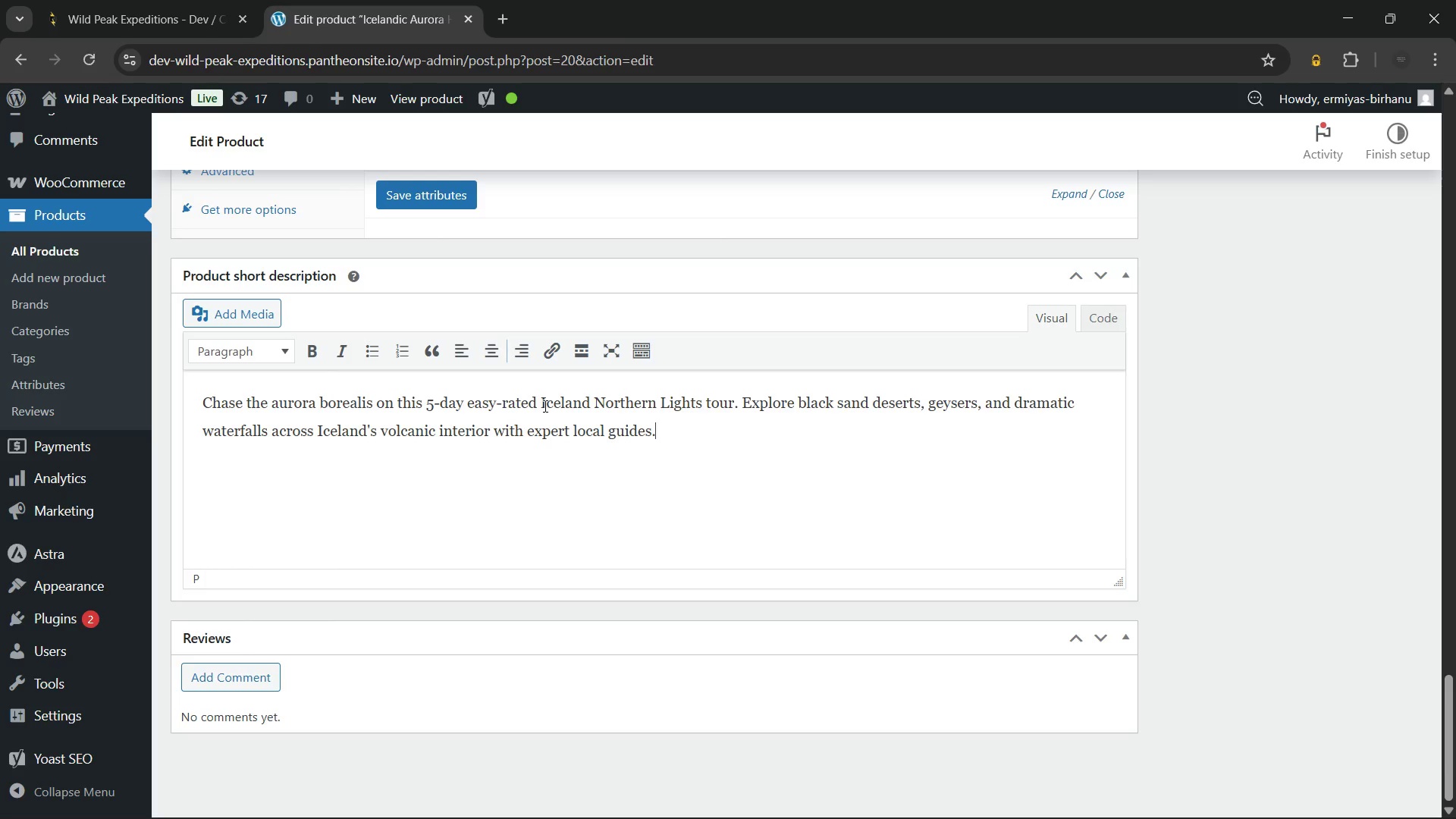 
left_click_drag(start_coordinate=[539, 403], to_coordinate=[734, 408])
 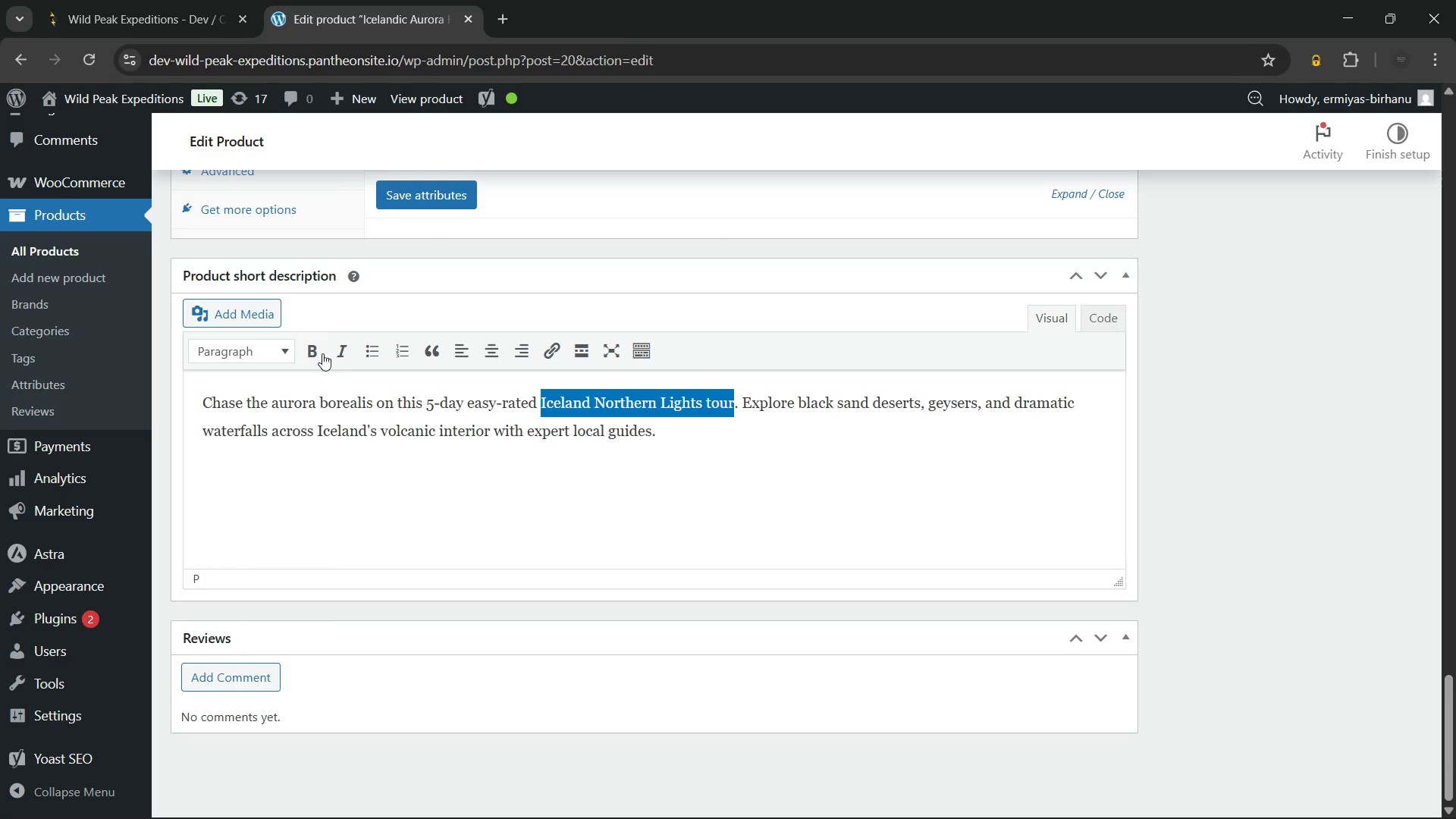 
left_click([318, 353])
 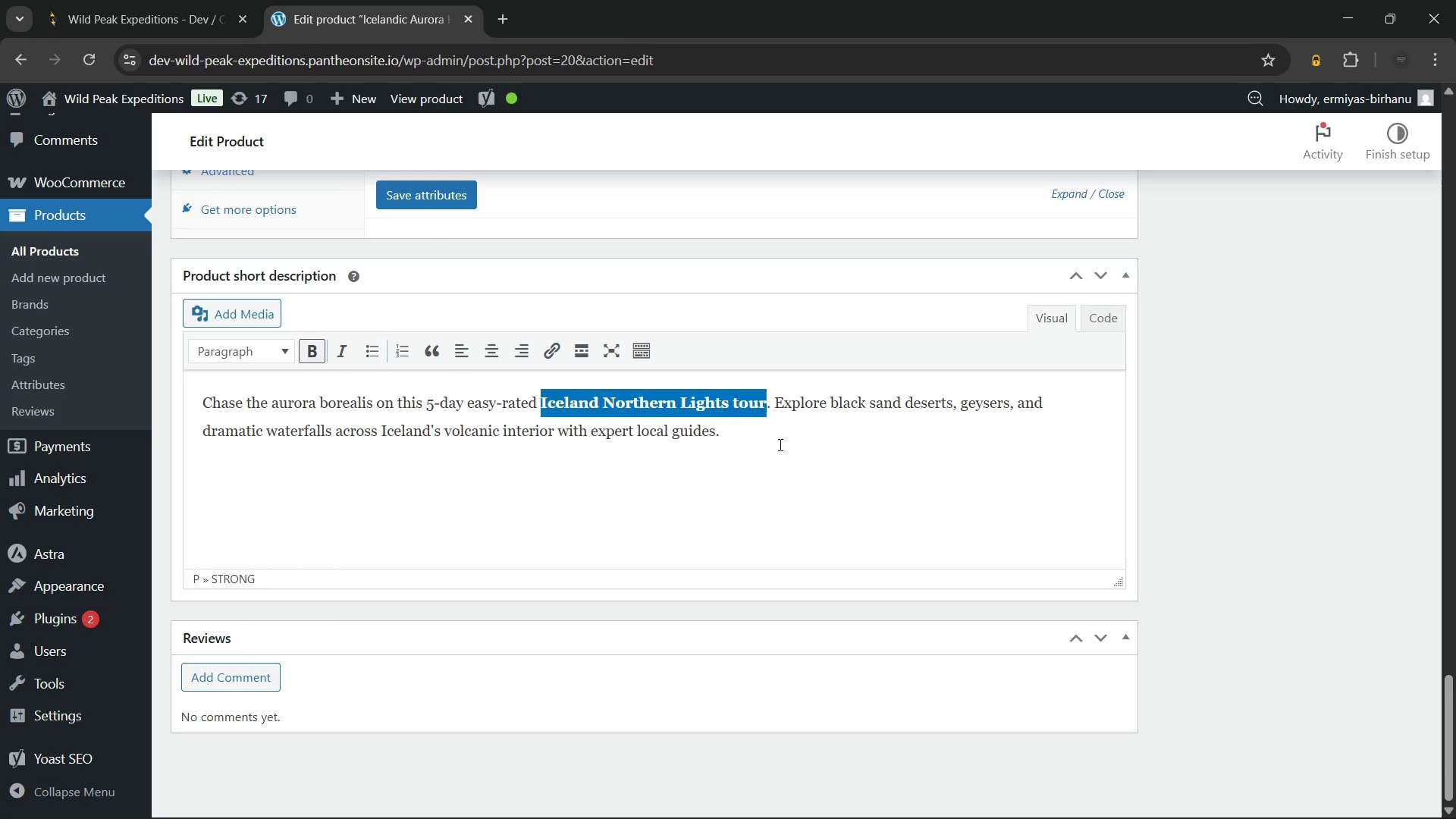 
left_click([779, 444])
 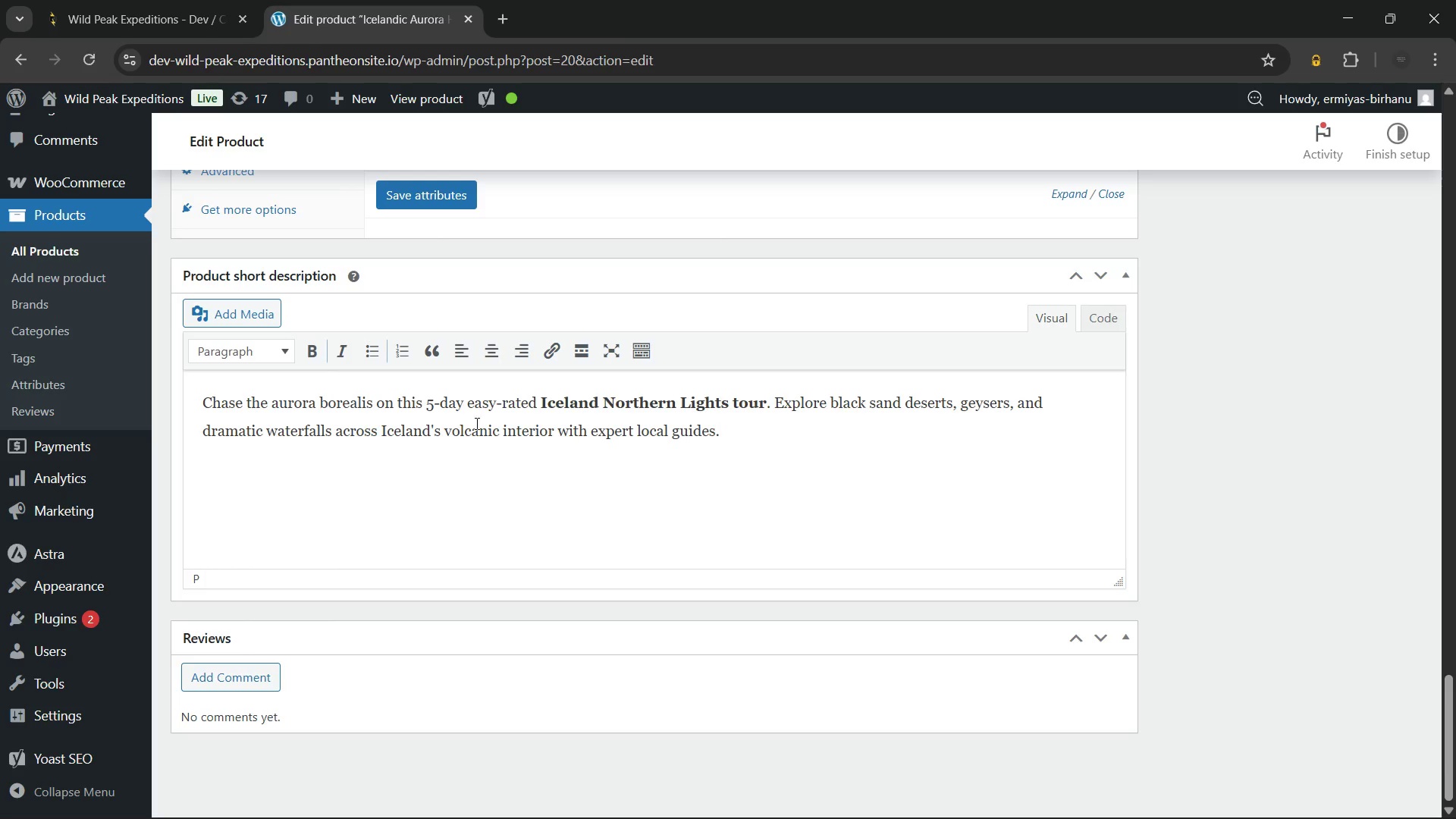 
scroll: coordinate [586, 357], scroll_direction: up, amount: 34.0
 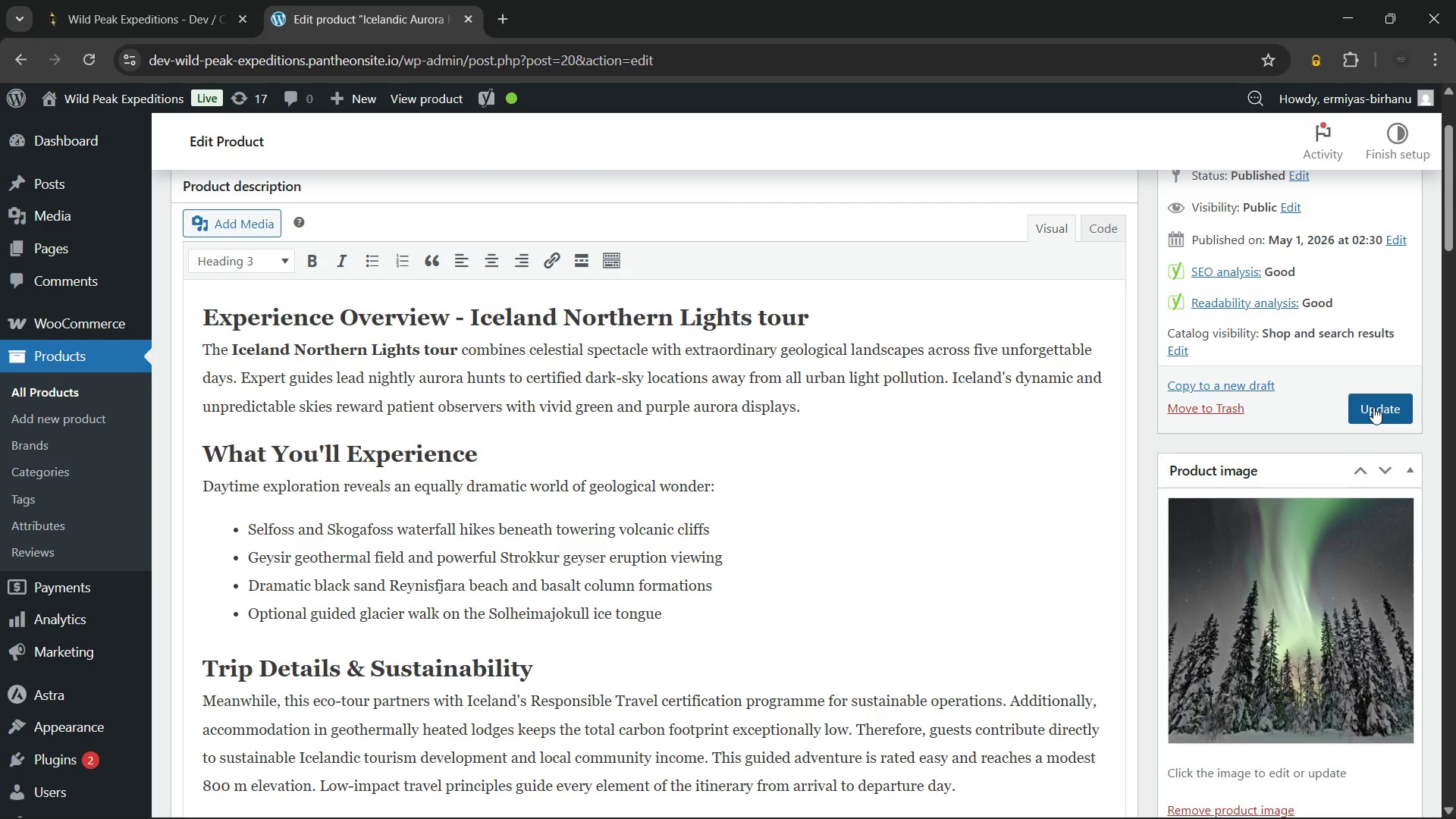 
left_click([1373, 407])
 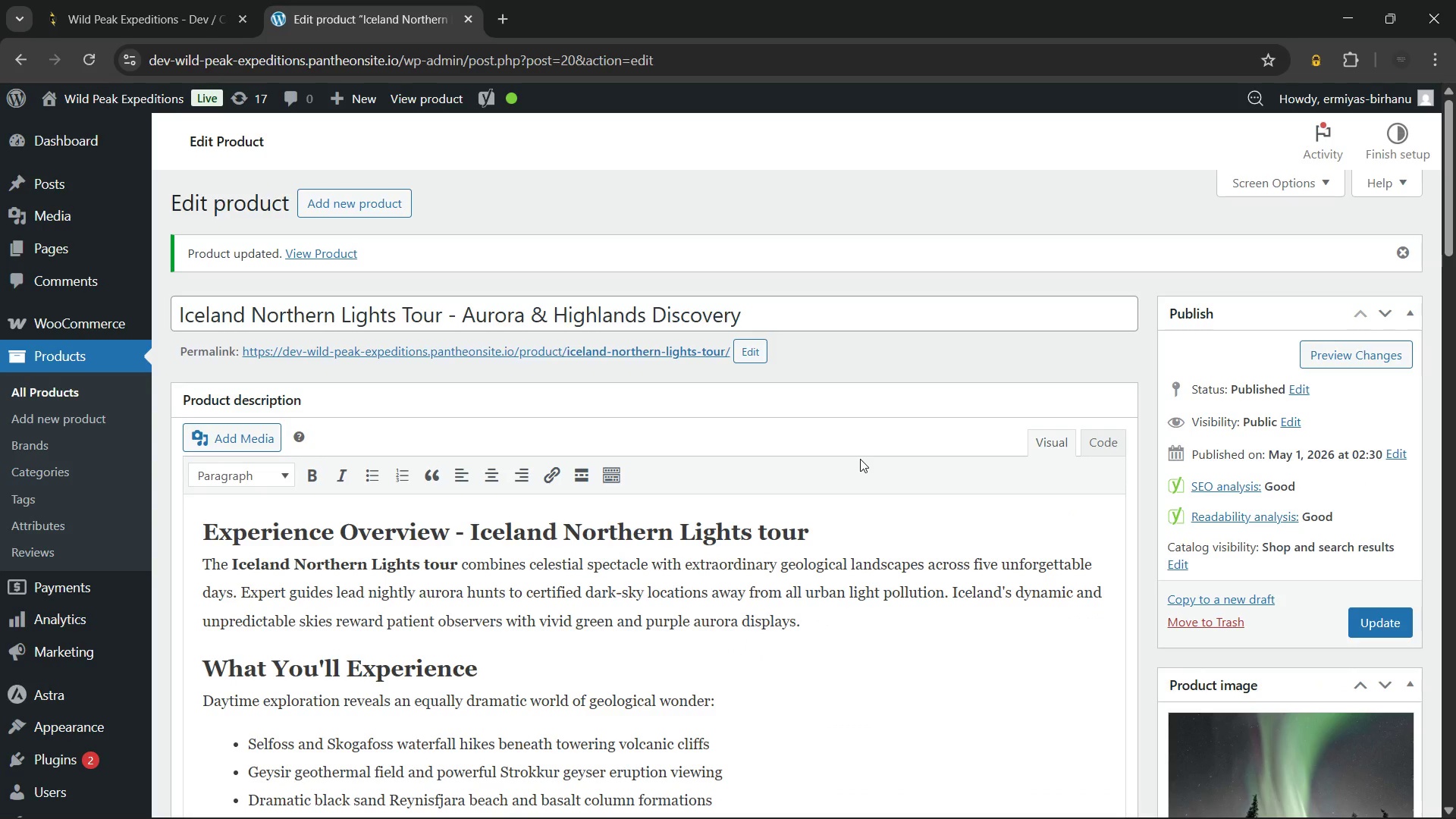 
wait(60.22)
 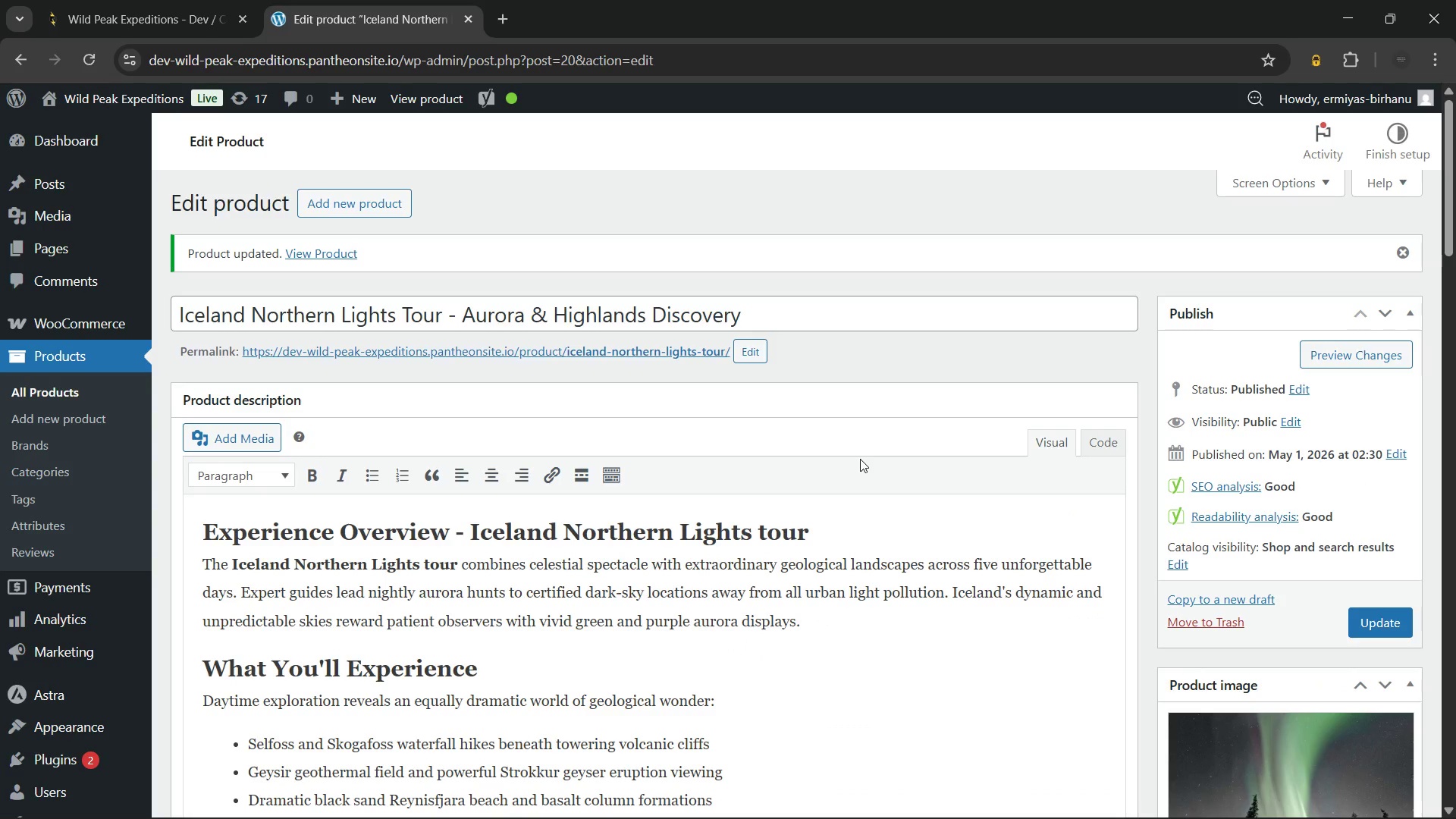 
scroll: coordinate [686, 547], scroll_direction: down, amount: 2.0
 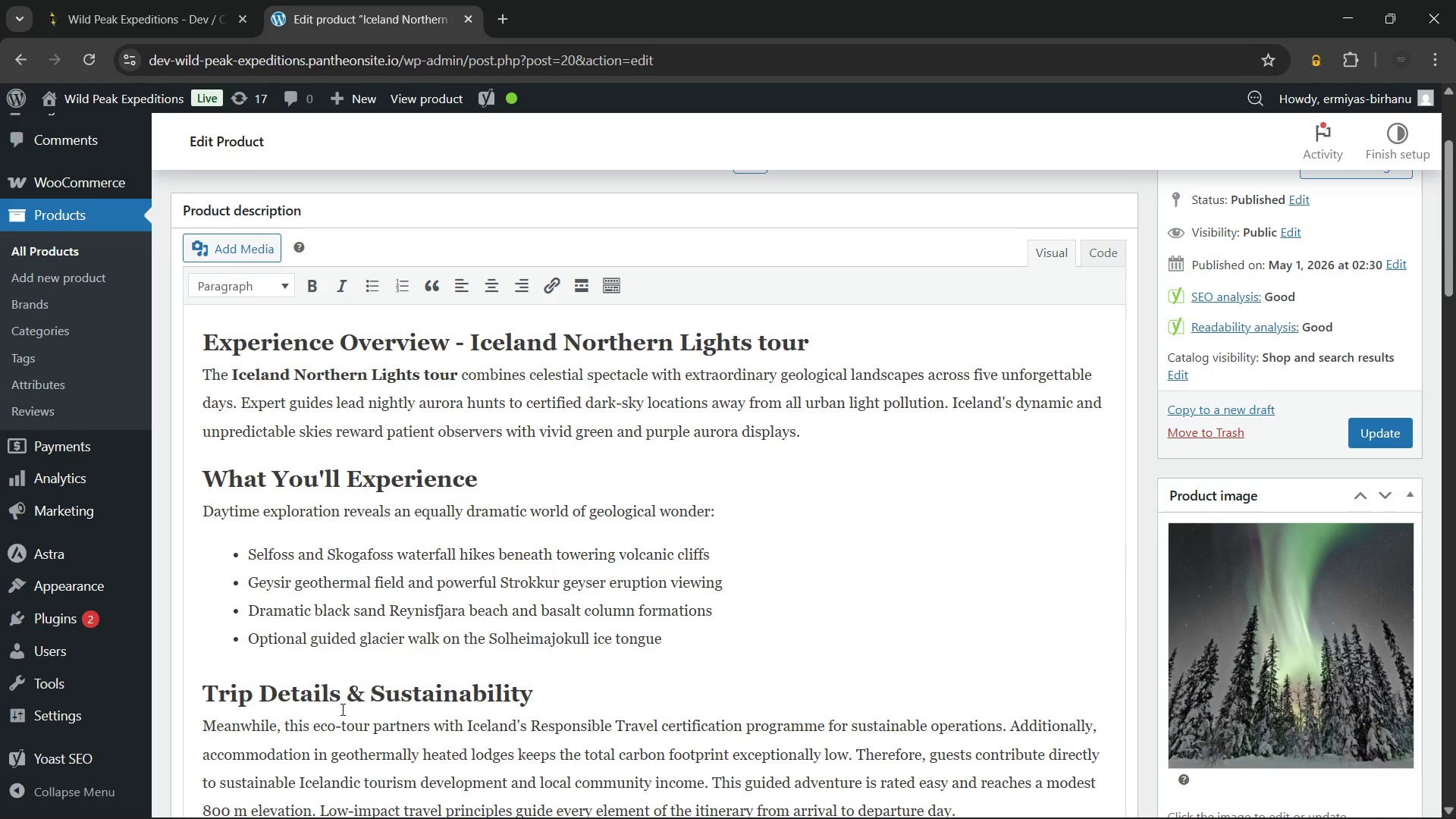 
scroll: coordinate [482, 532], scroll_direction: up, amount: 6.0
 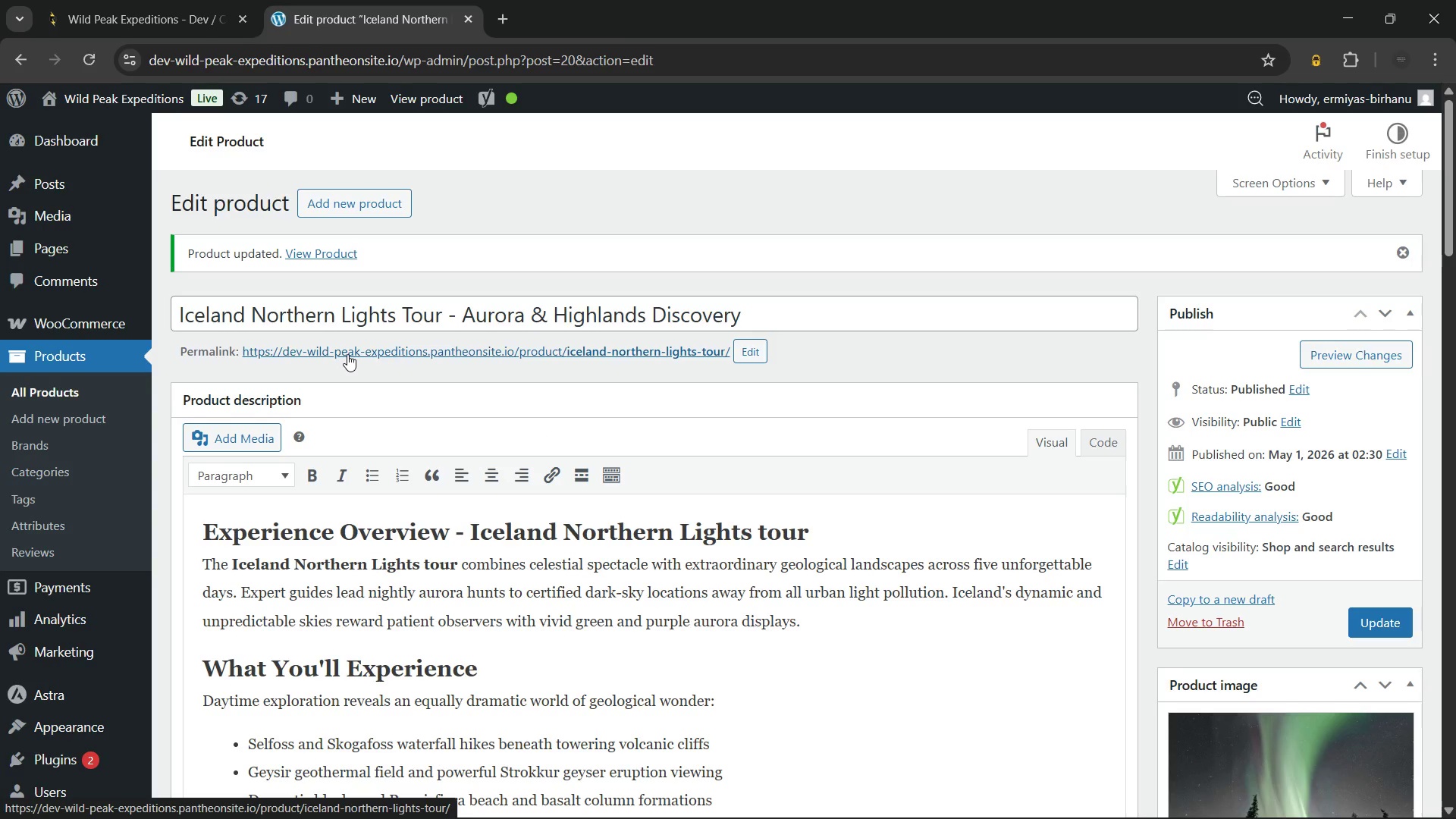 
hold_key(key=ControlLeft, duration=0.41)
left_click([347, 354])
 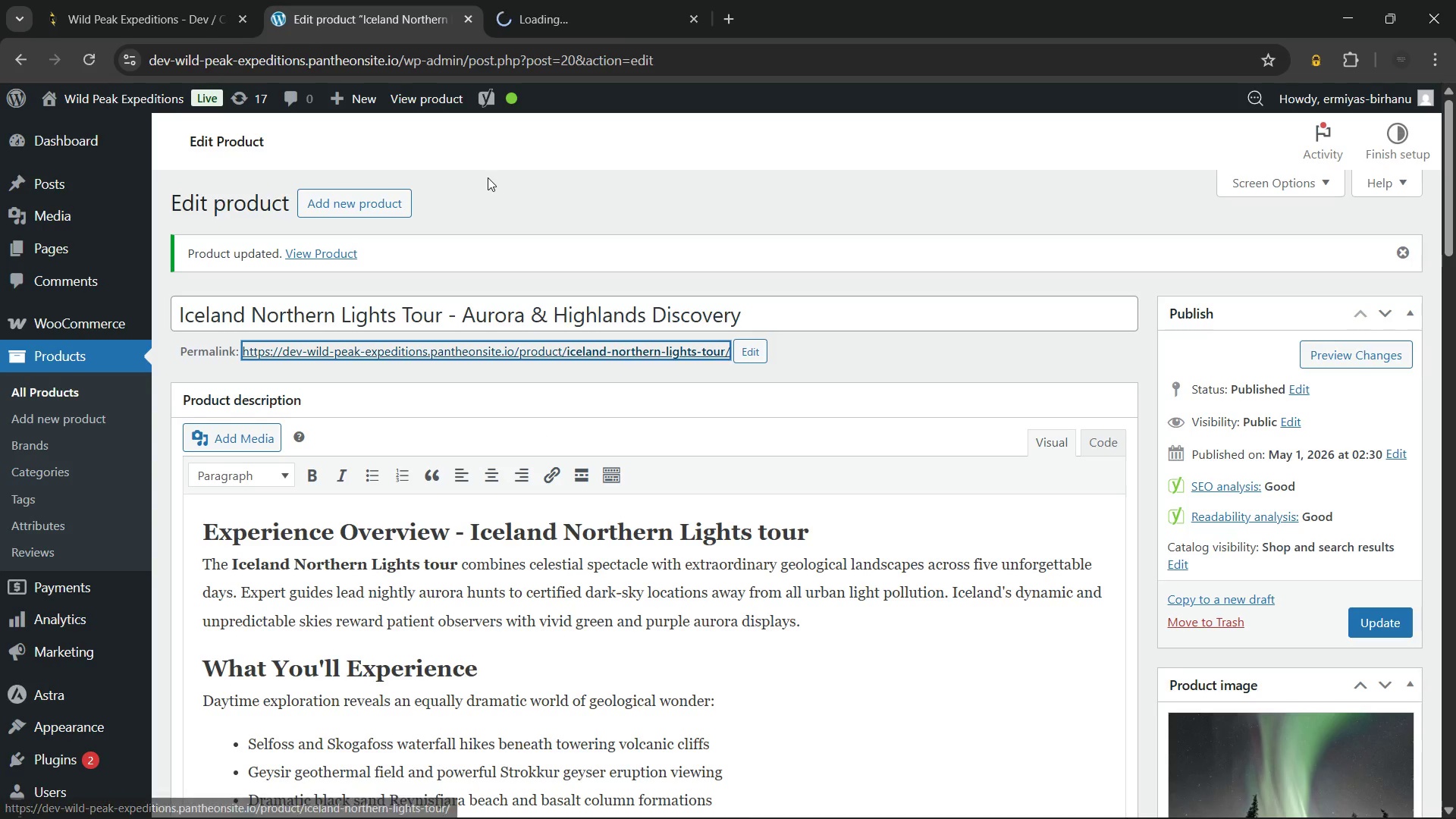 
left_click([488, 177])
 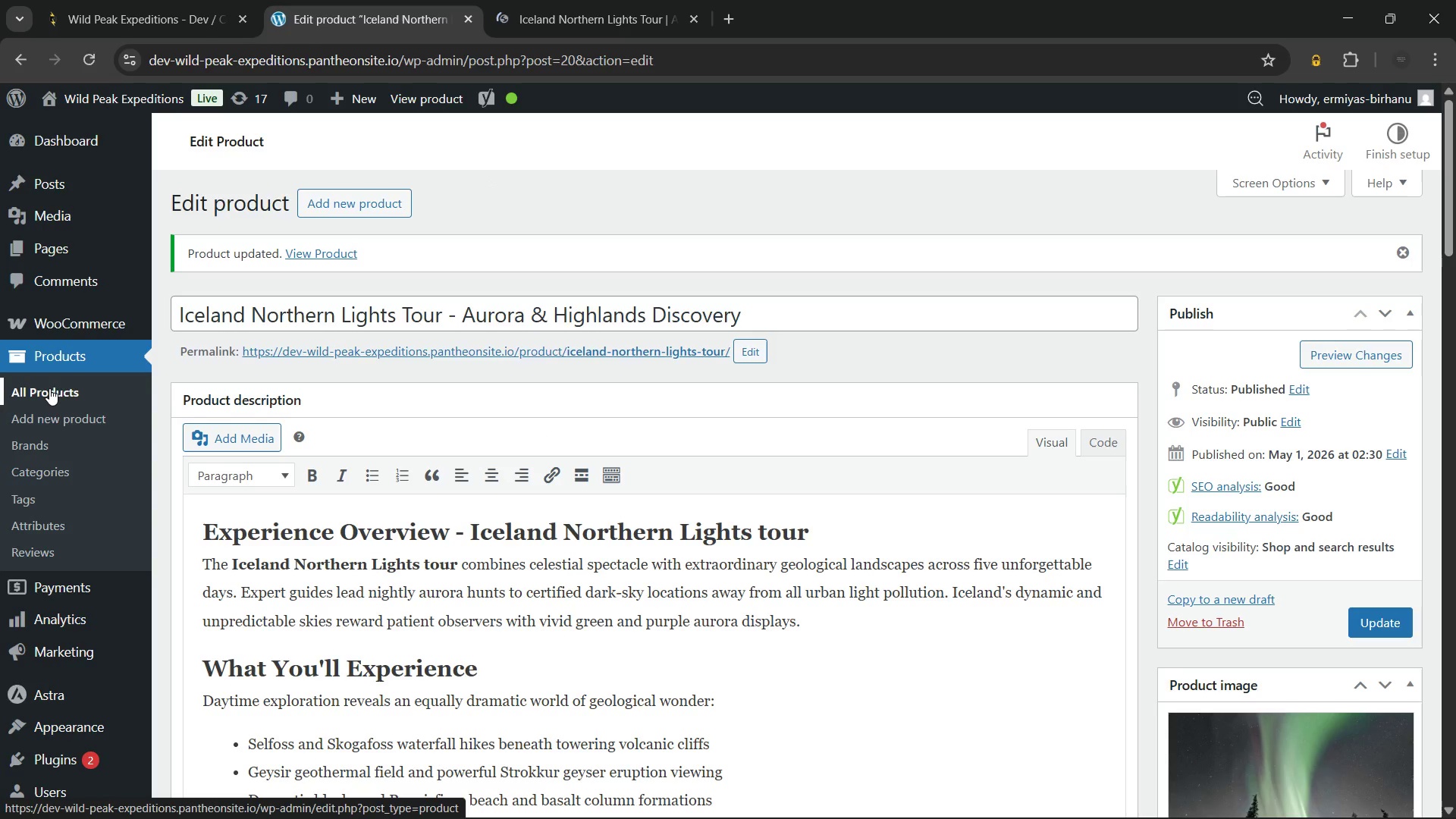 
left_click([49, 388])
 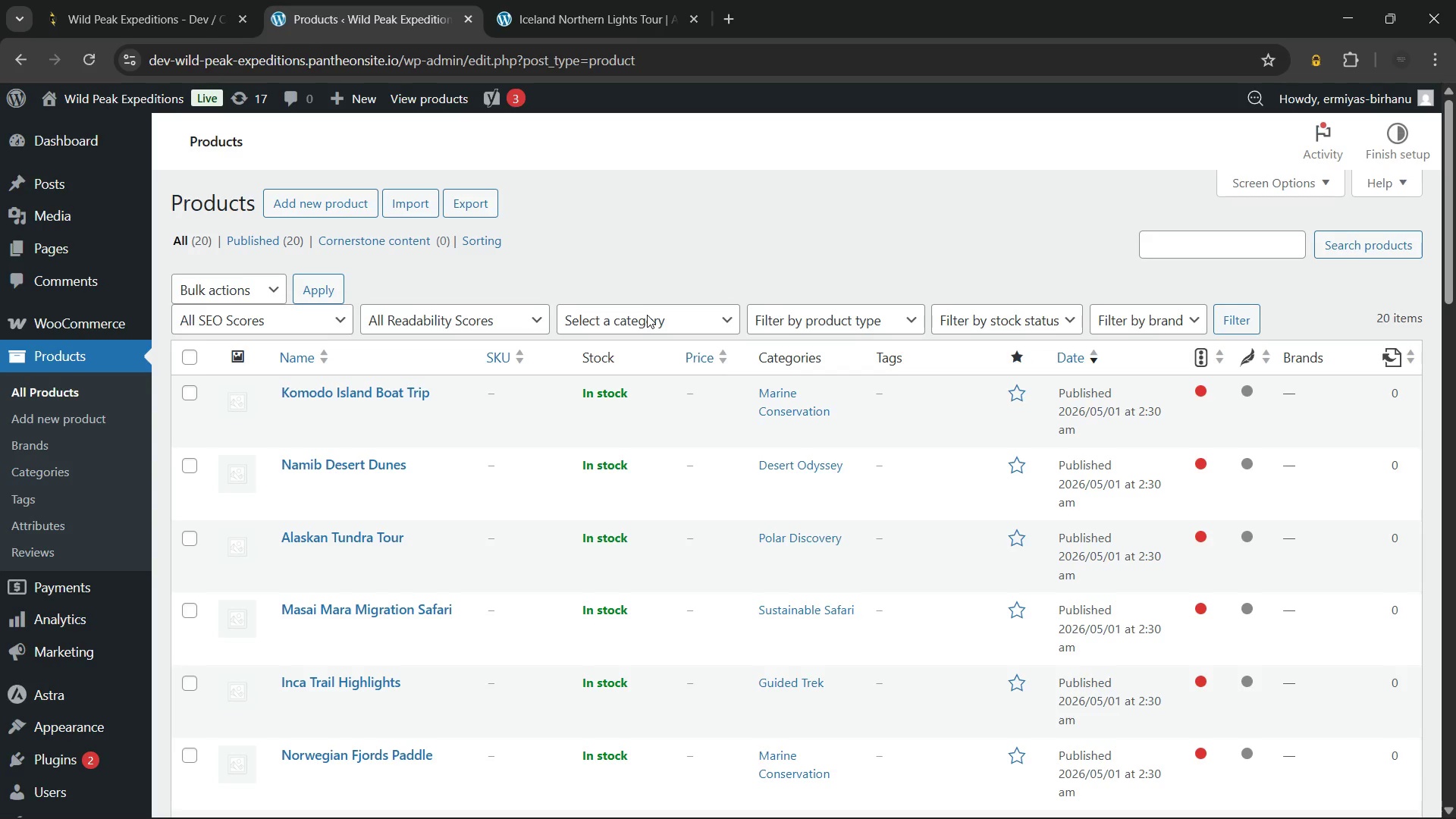 
wait(13.86)
 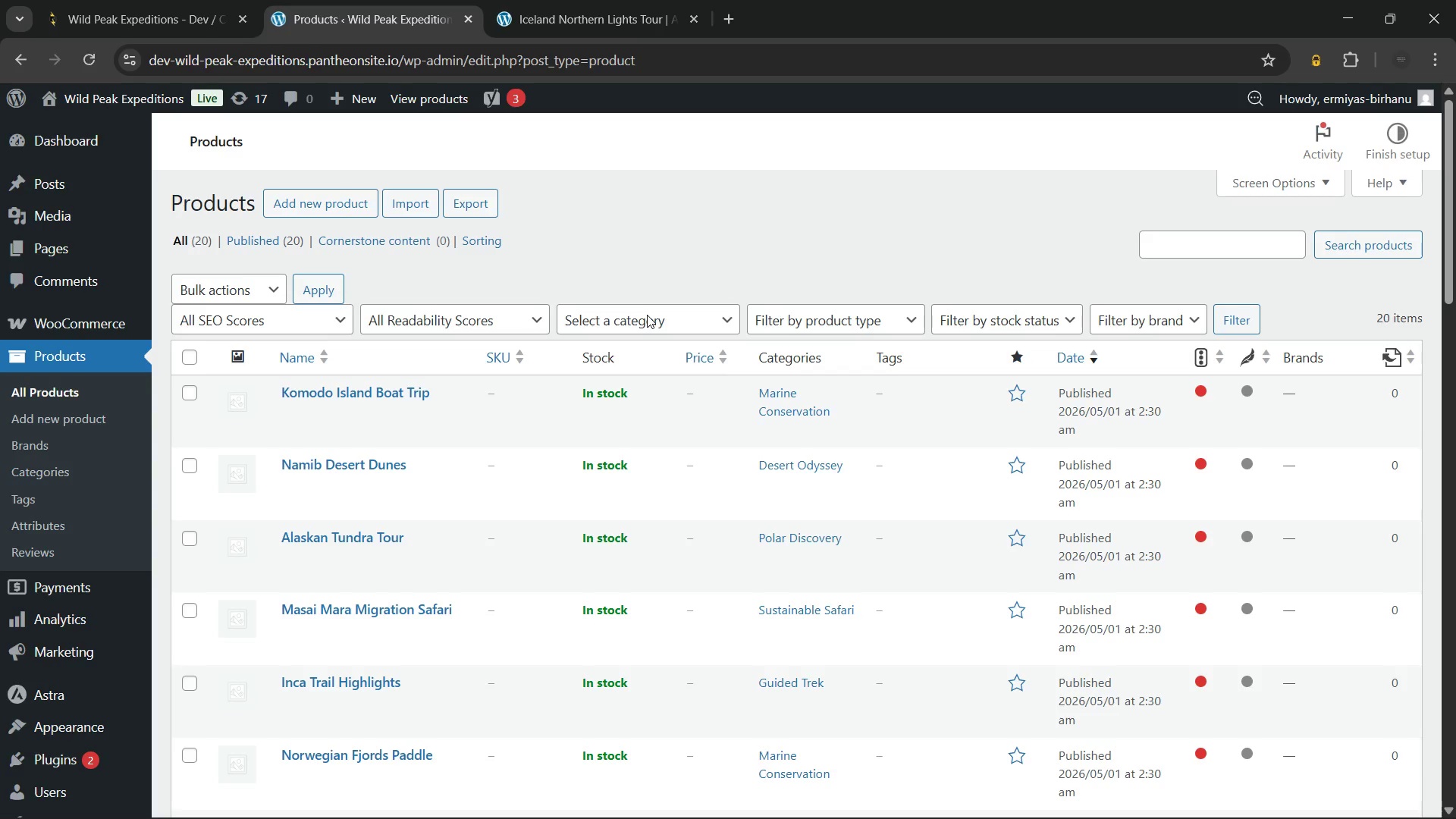 
scroll: coordinate [930, 374], scroll_direction: down, amount: 1.0
 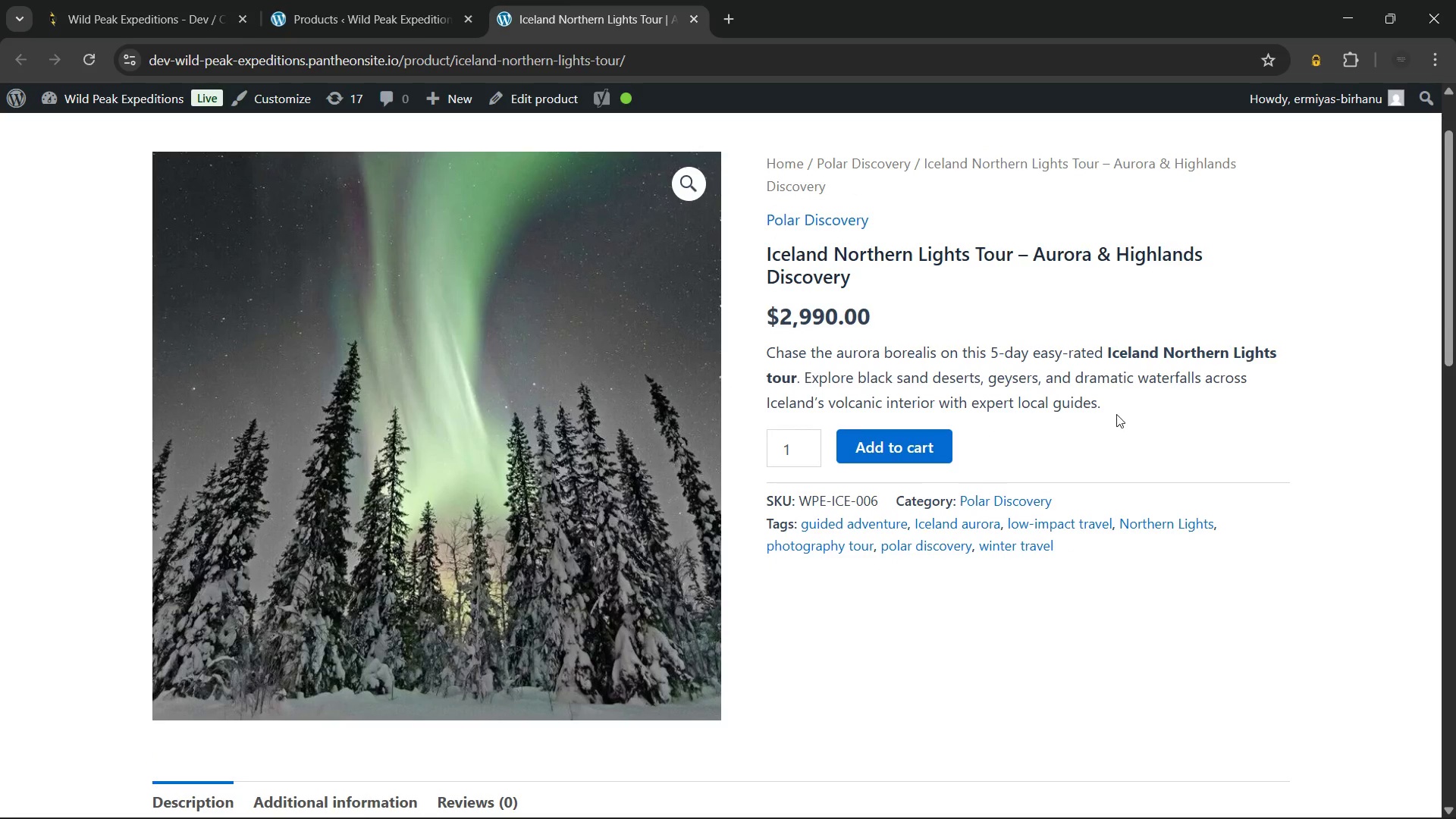 
left_click_drag(start_coordinate=[1116, 414], to_coordinate=[761, 246])
 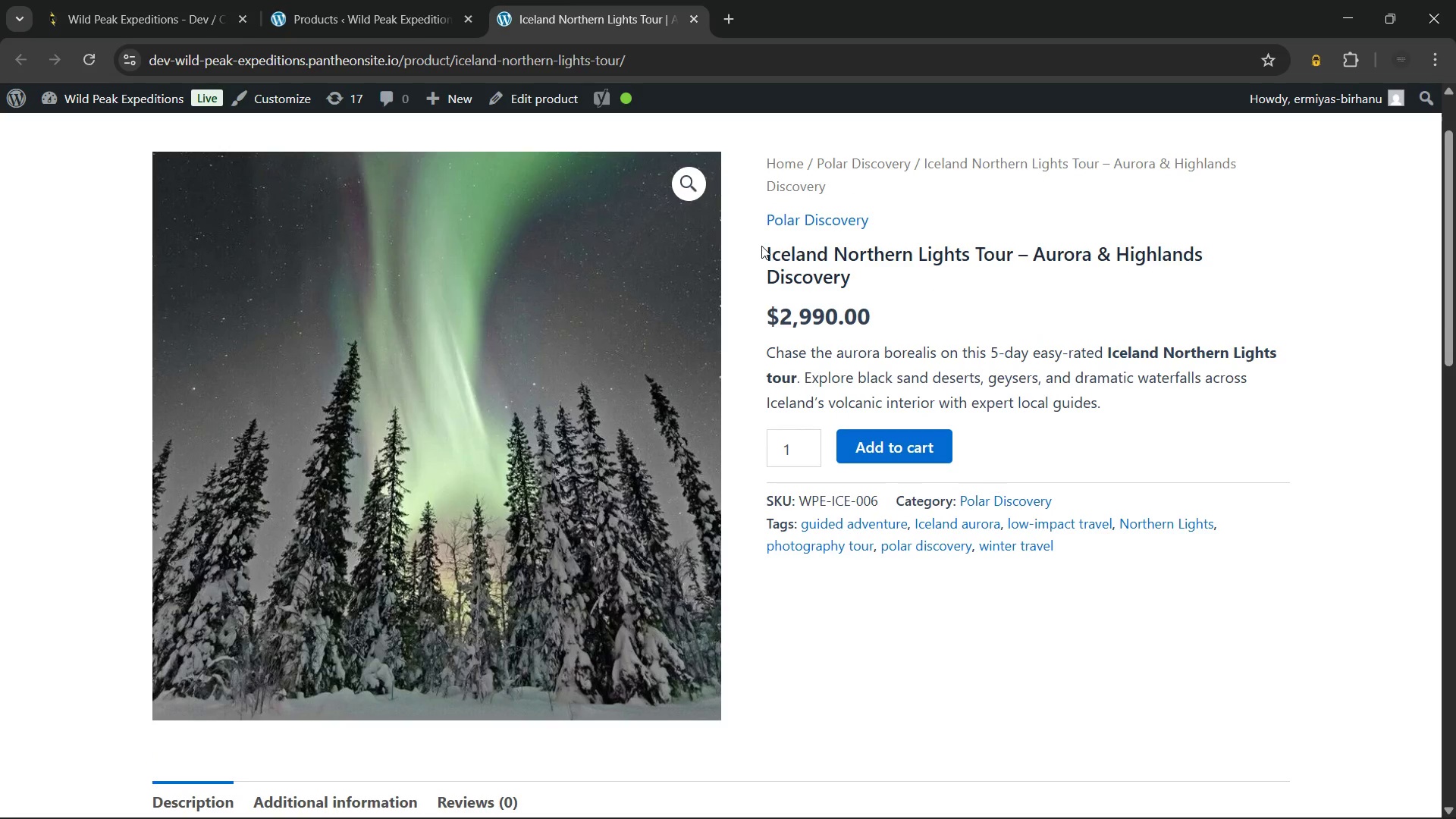 
left_click([761, 246])
 